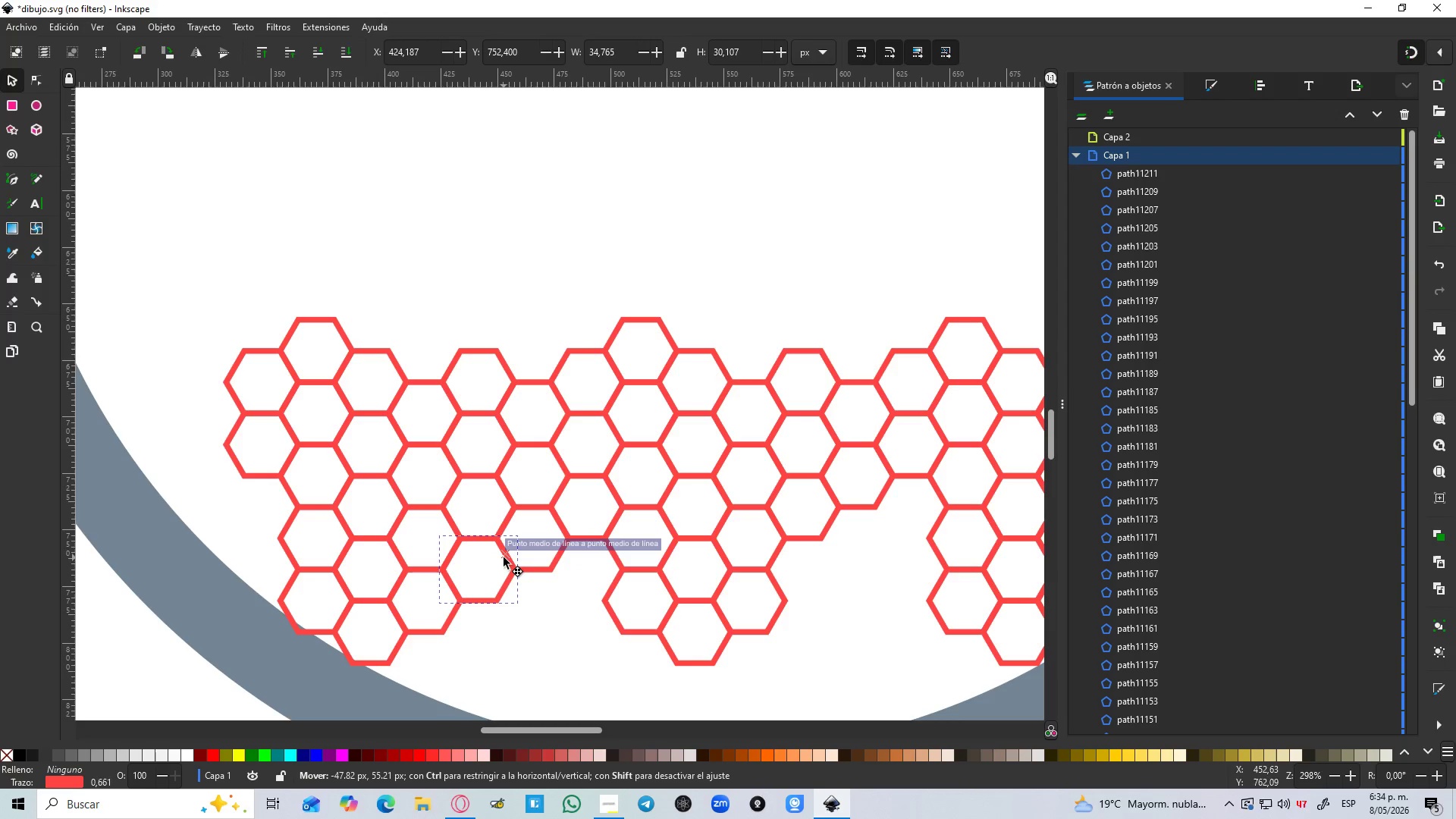 
key(Space)
 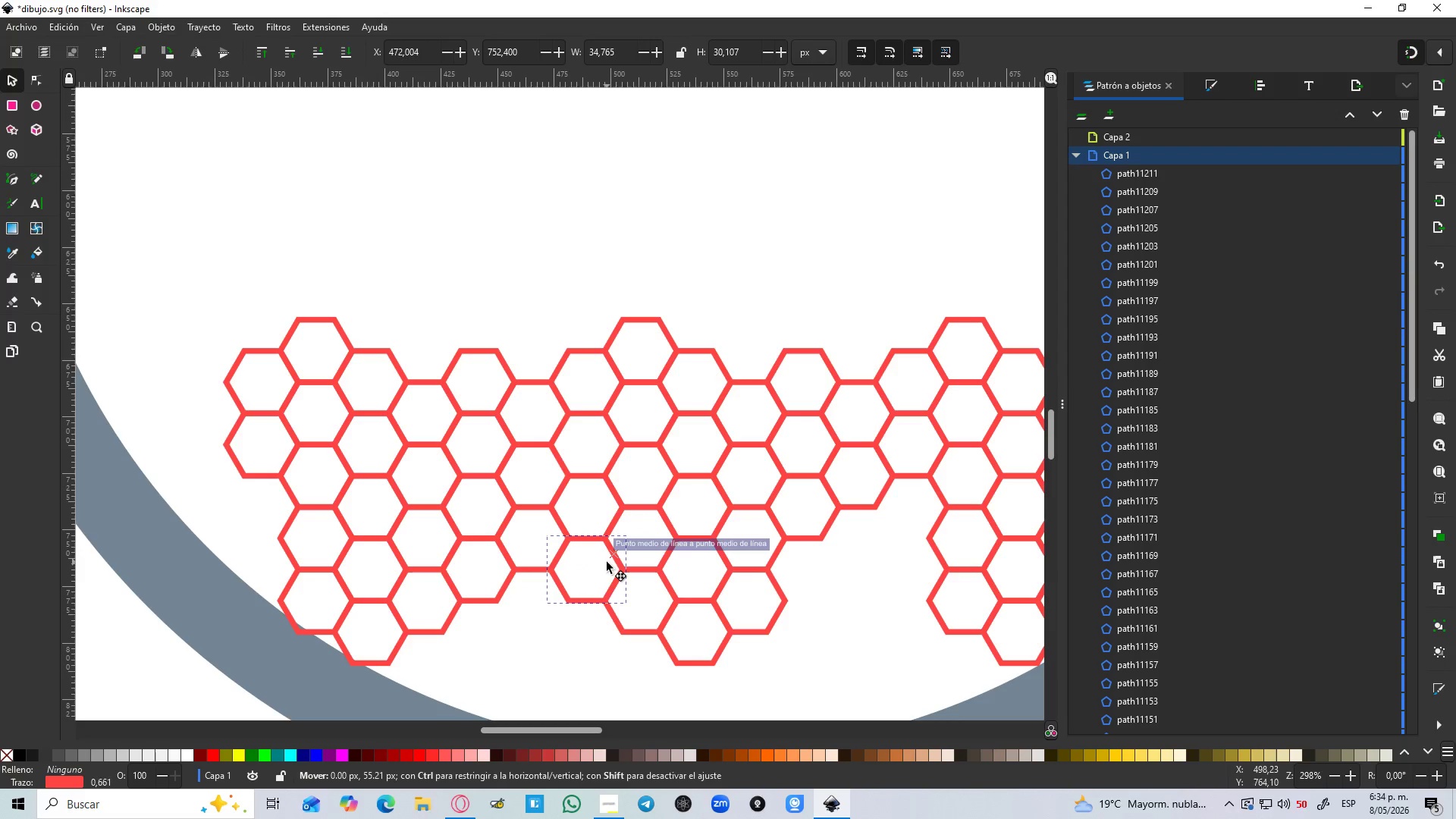 
key(Space)
 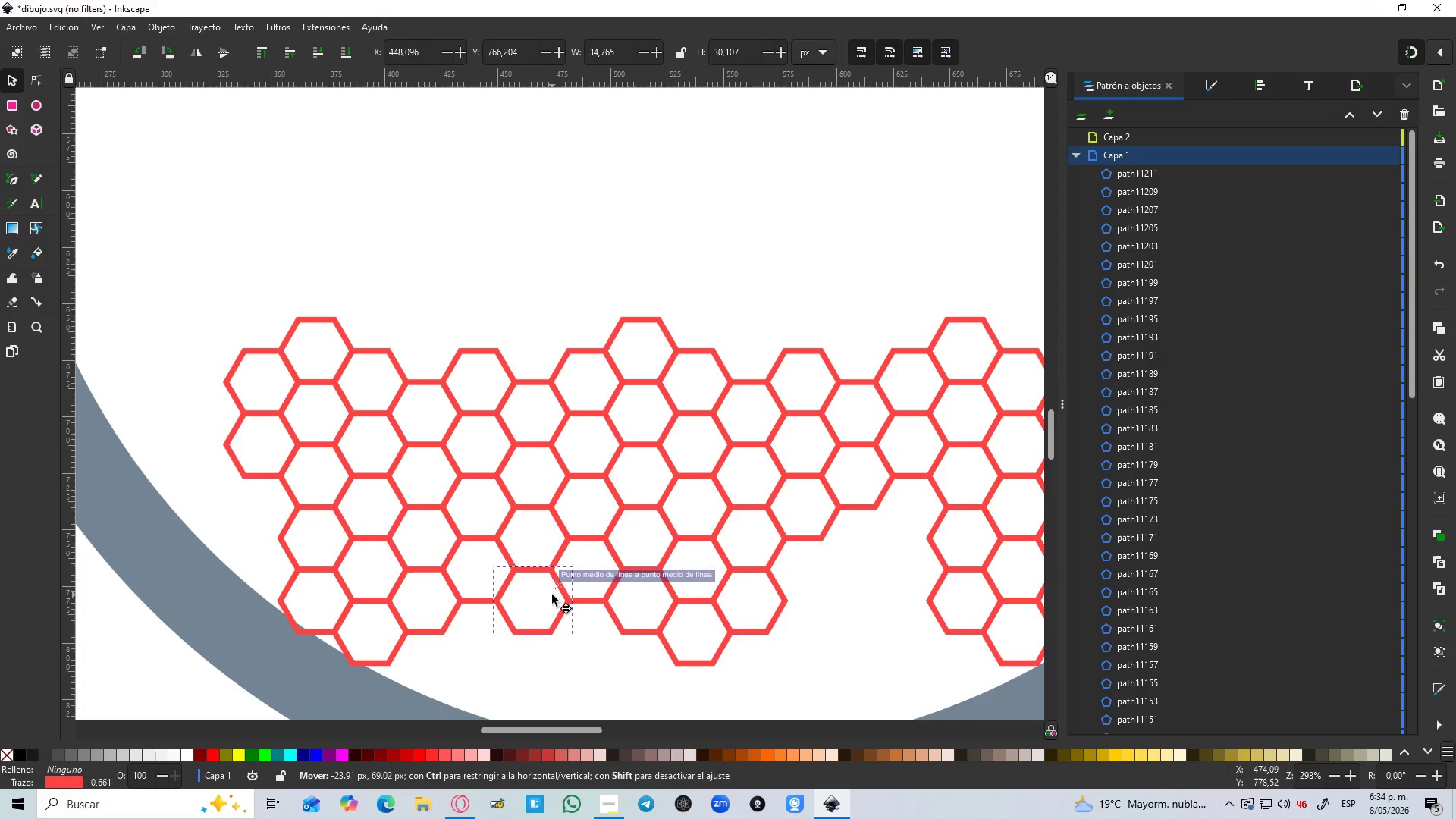 
key(Space)
 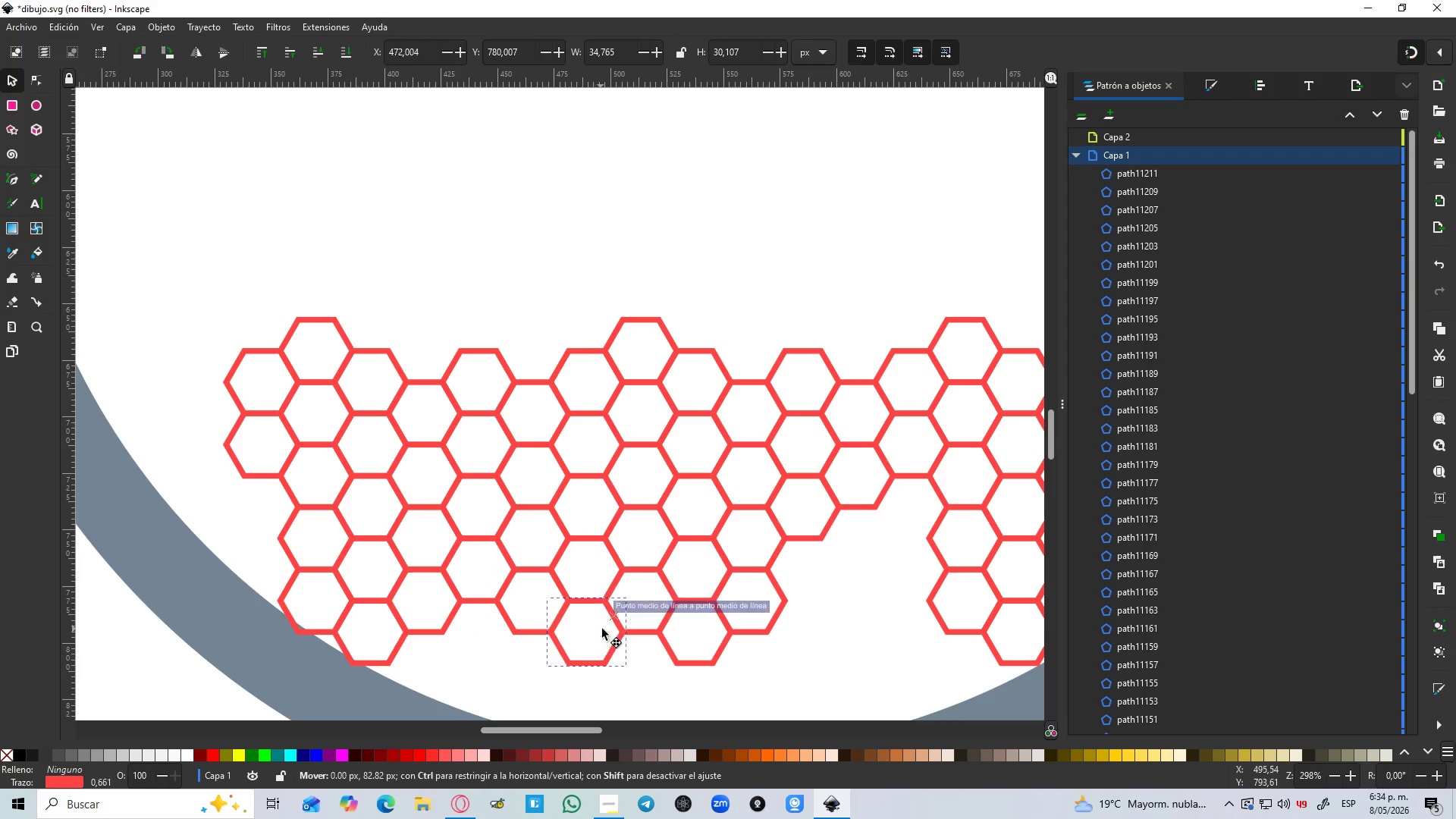 
key(Space)
 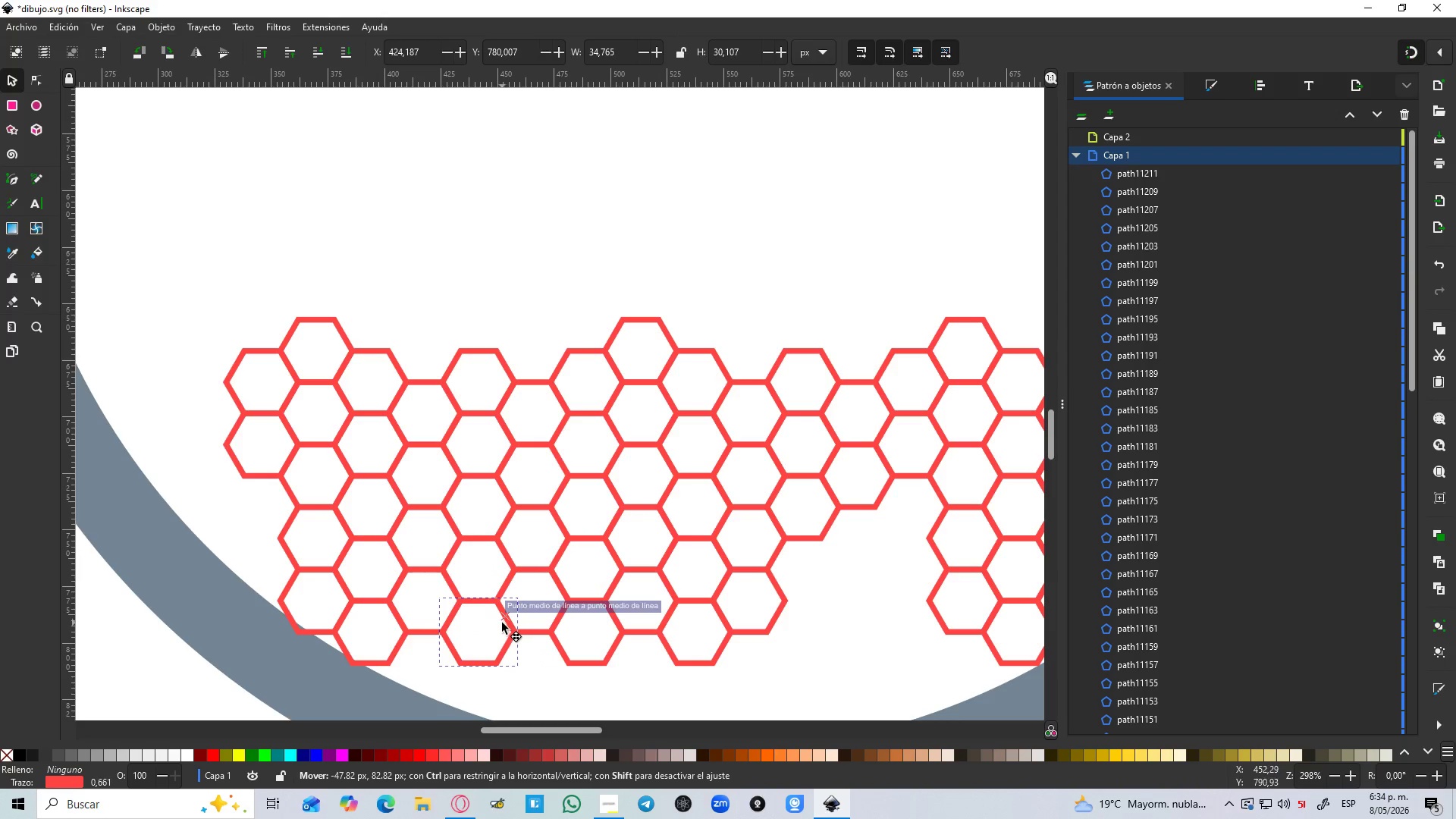 
key(Space)
 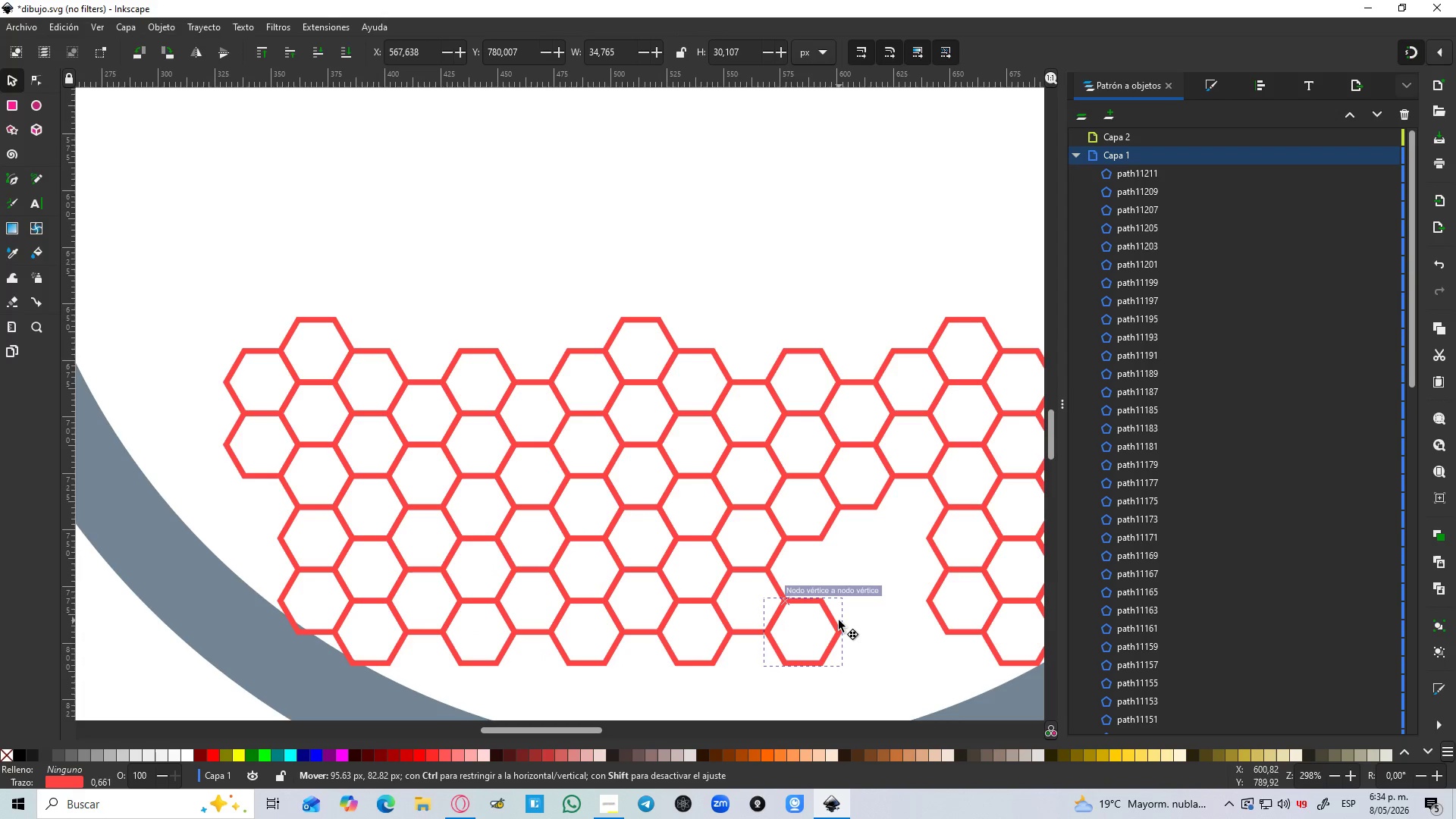 
key(Space)
 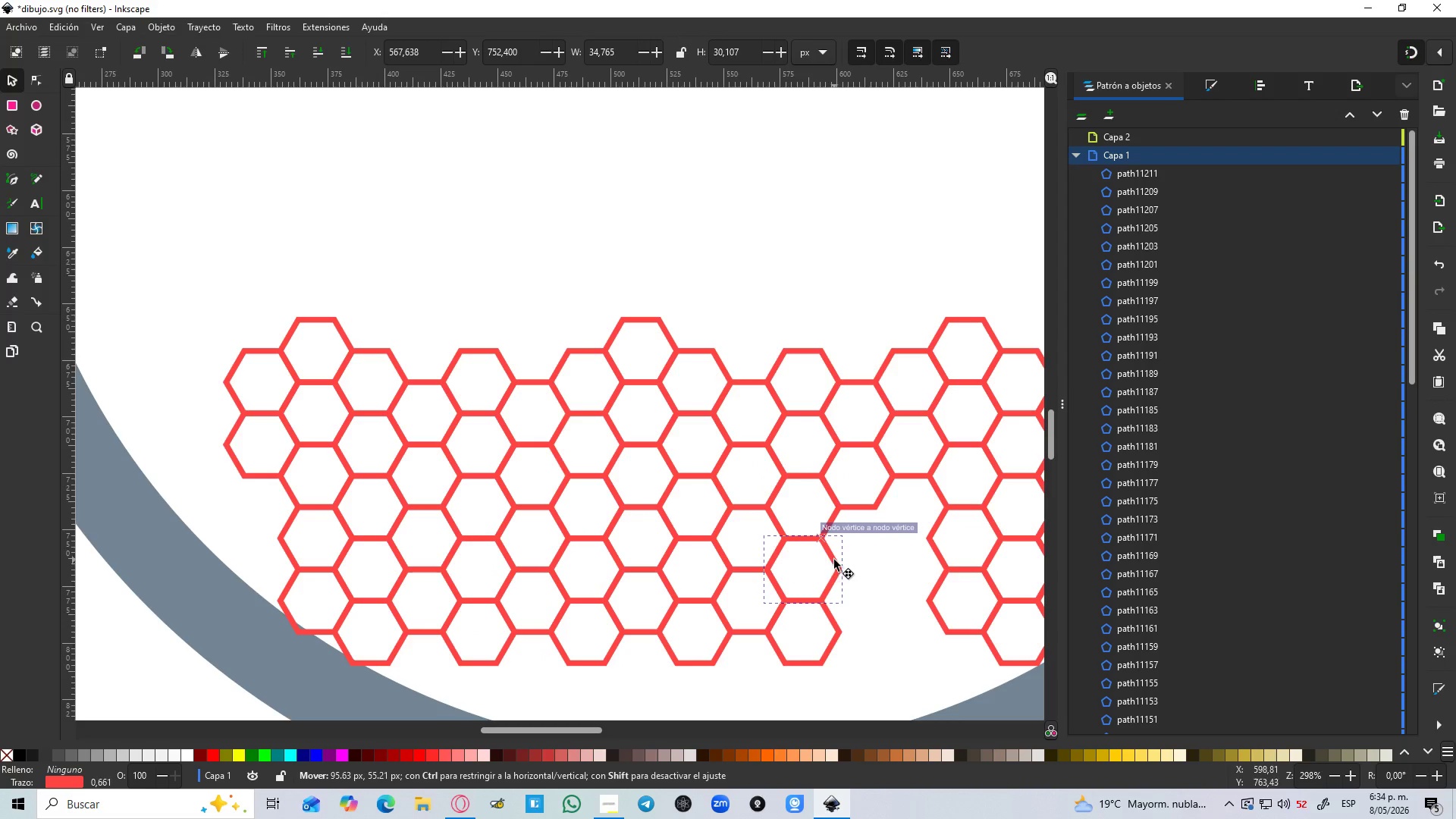 
key(Space)
 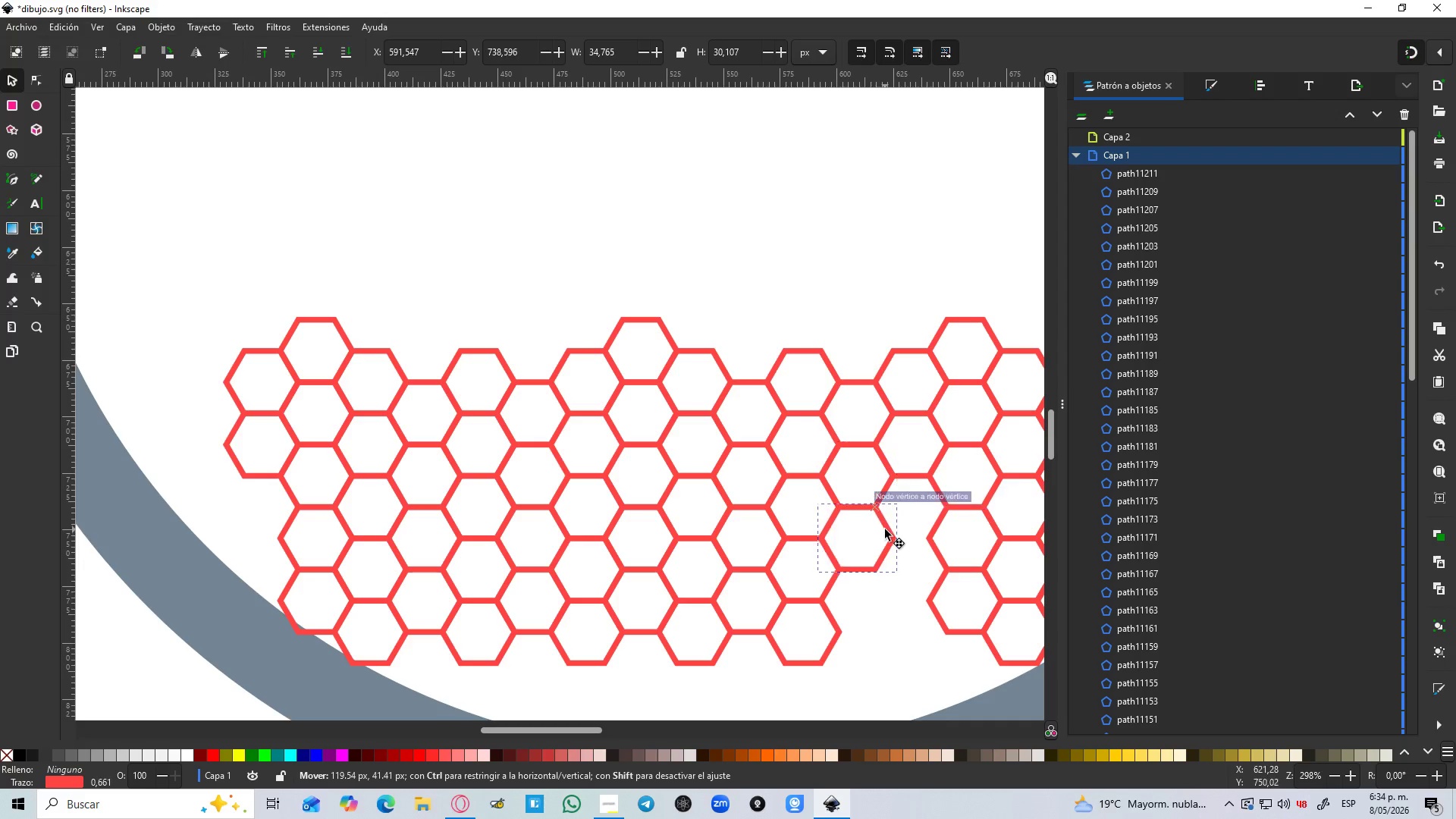 
key(Space)
 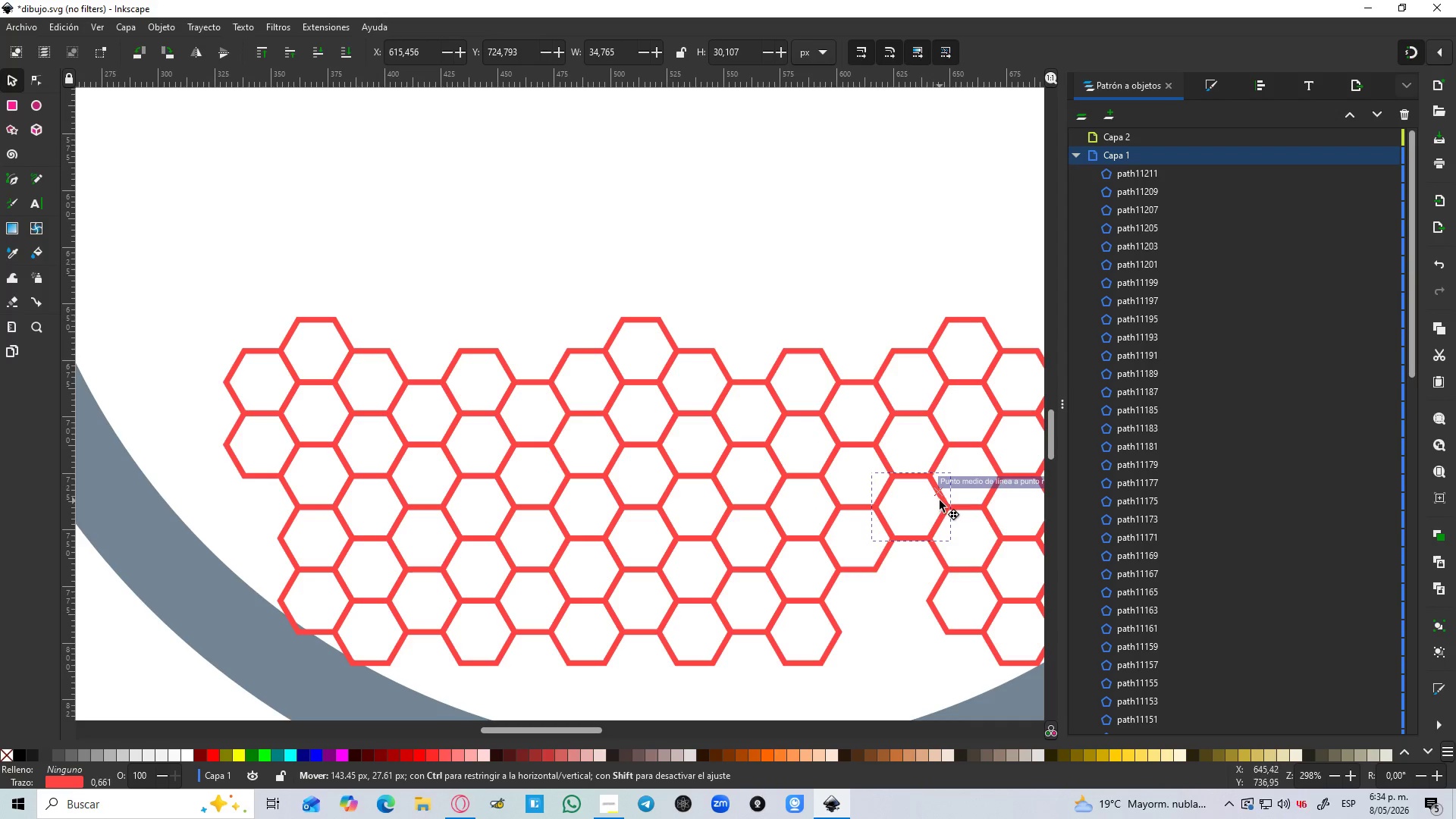 
key(Space)
 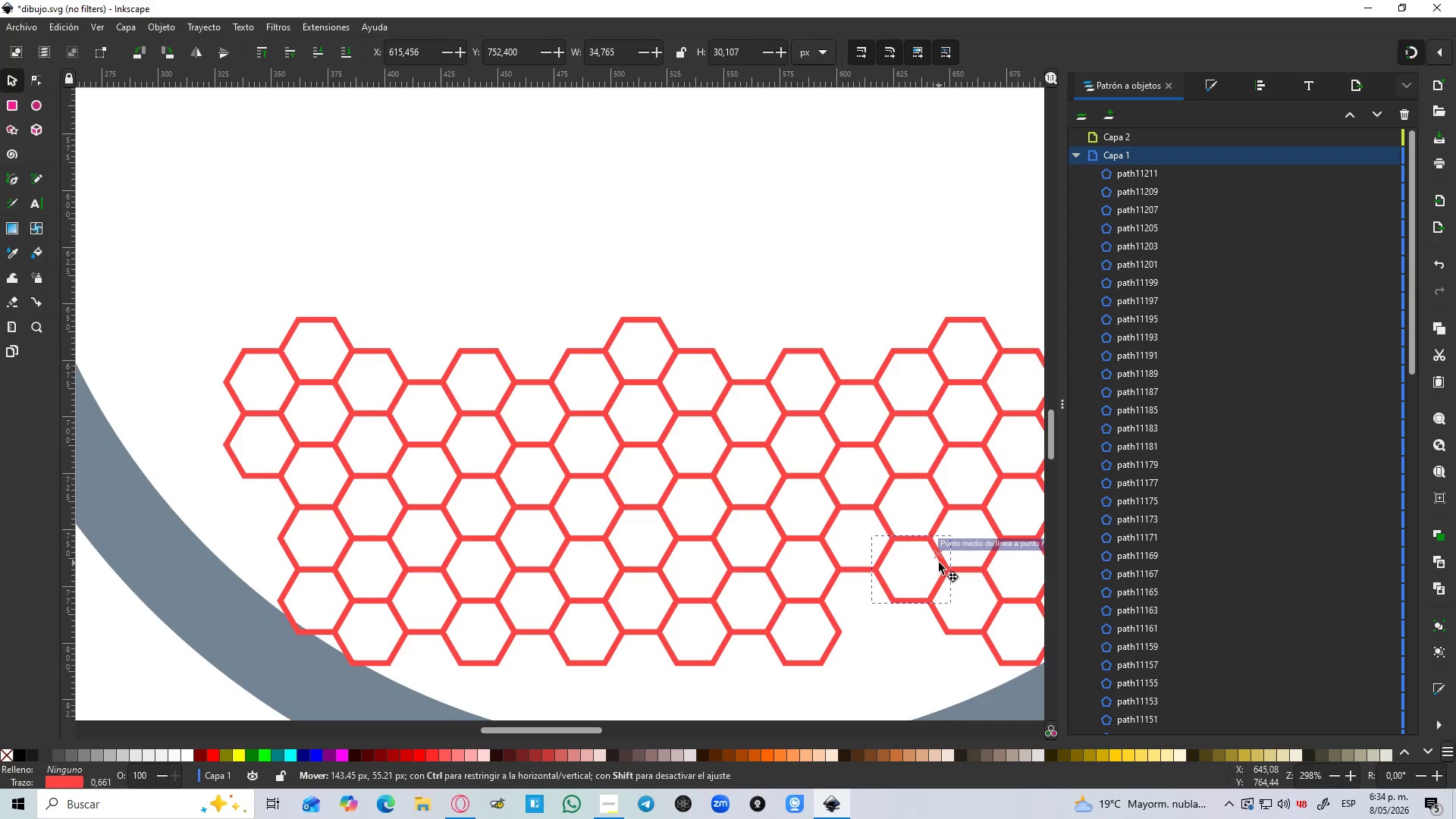 
key(Space)
 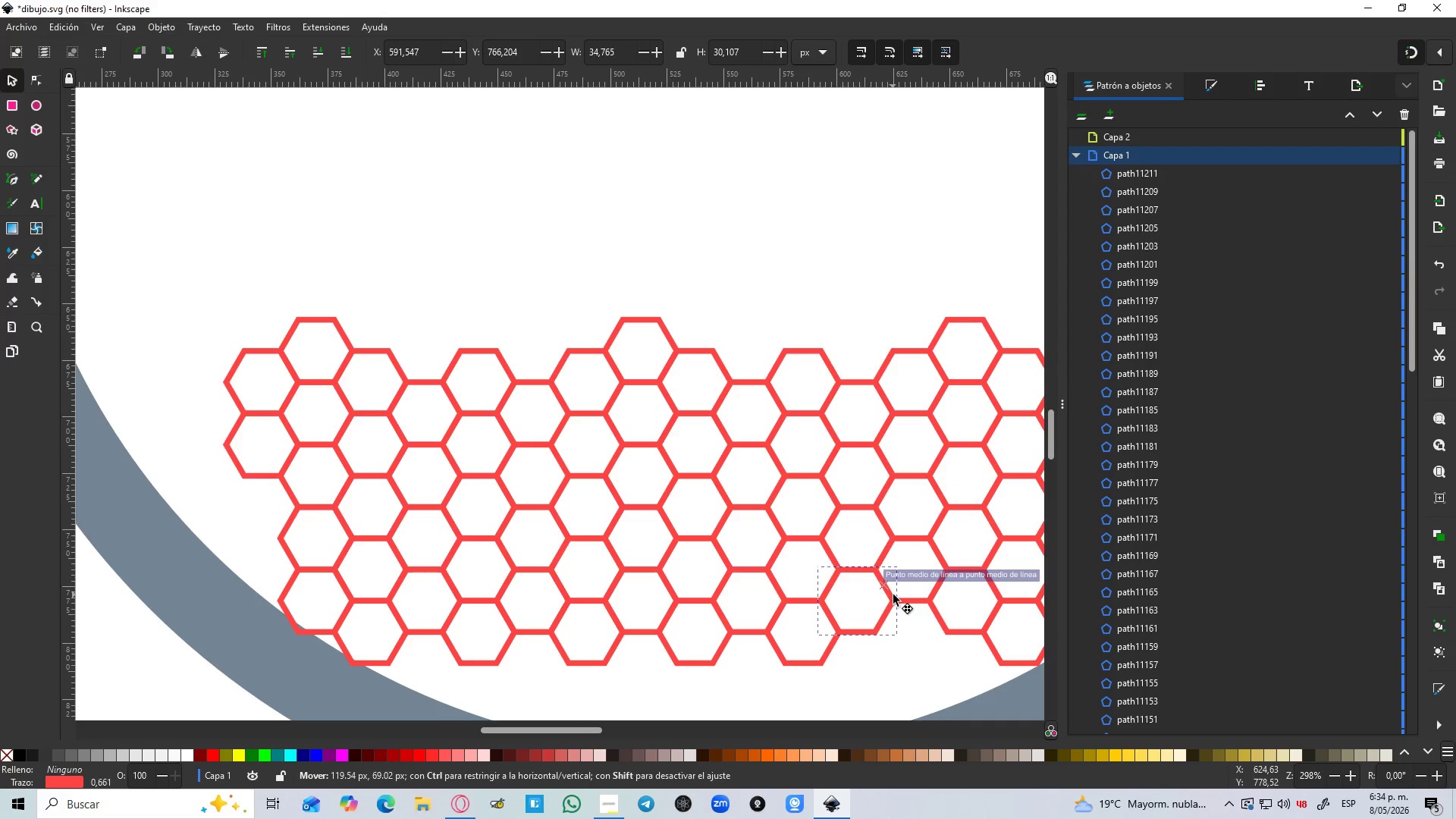 
key(Space)
 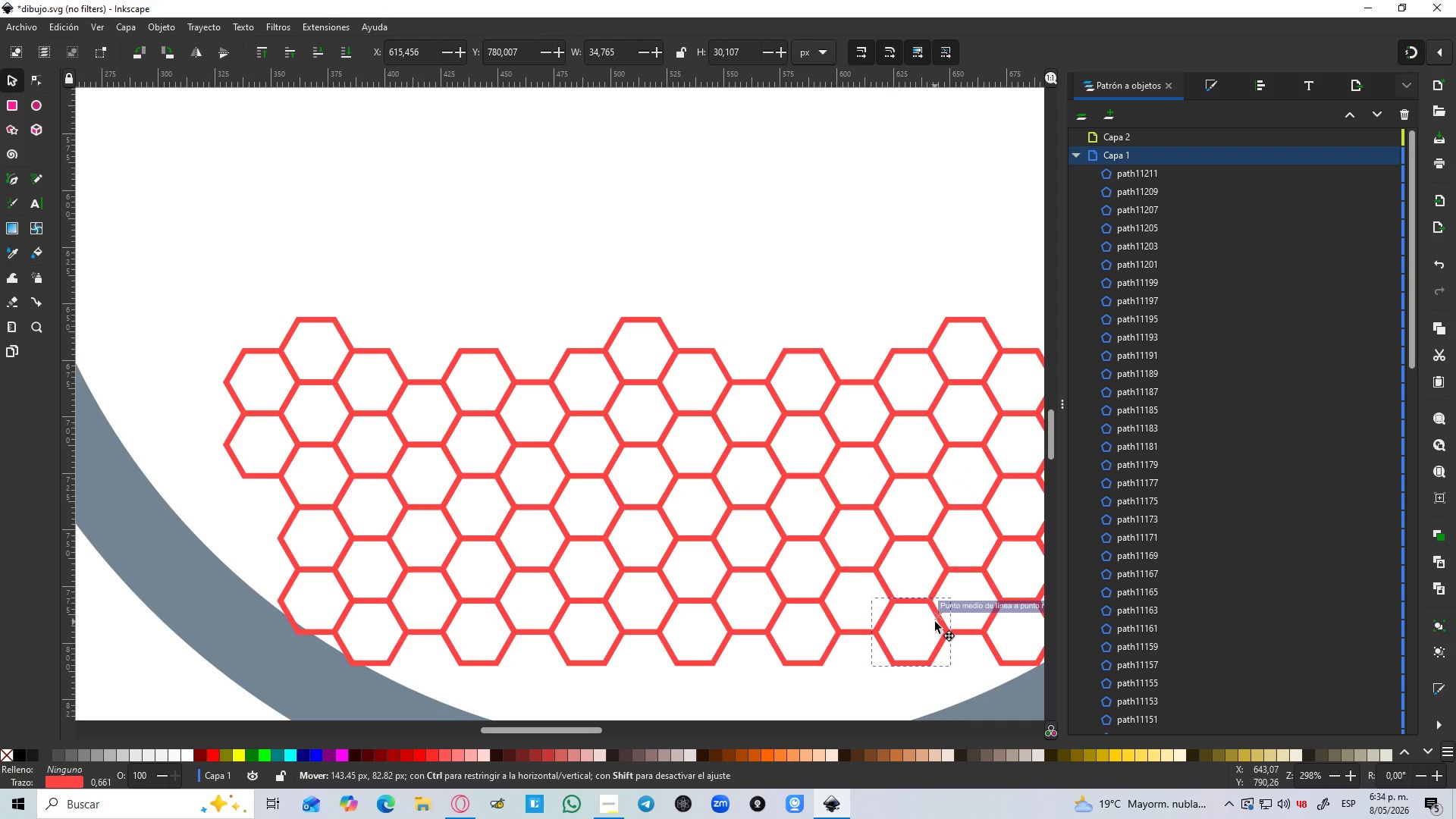 
key(Space)
 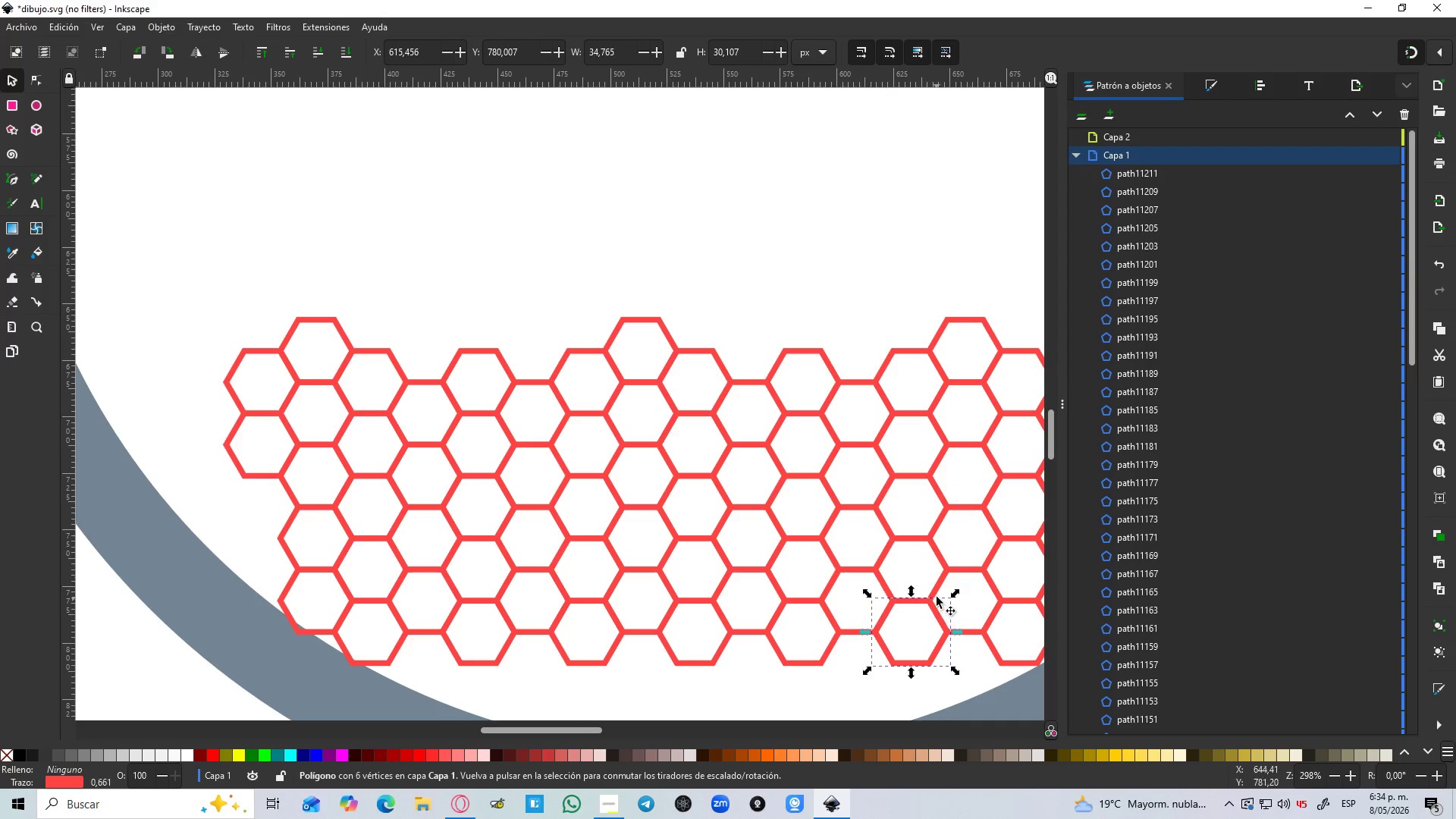 
key(Delete)
 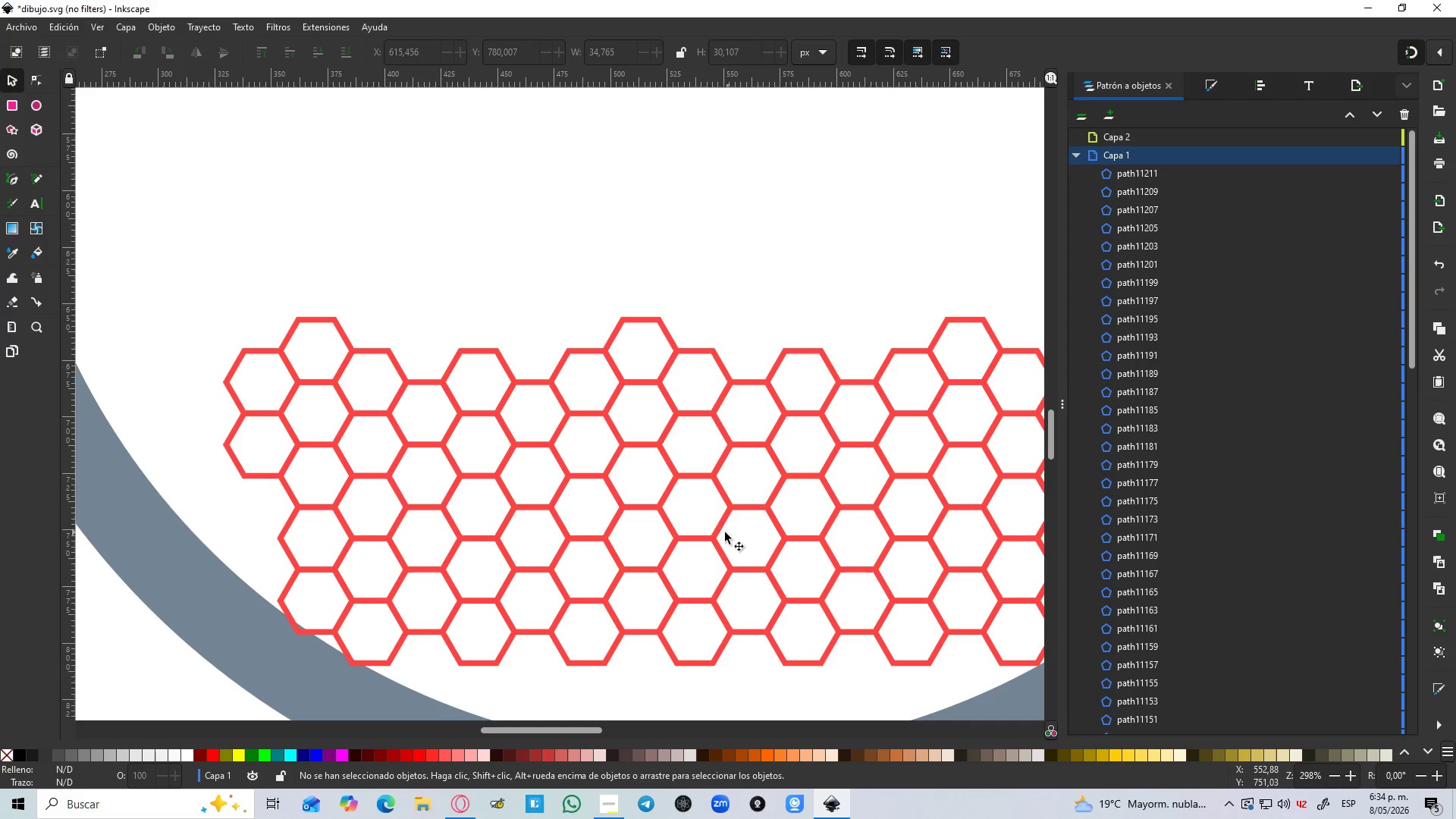 
hold_key(key=ControlLeft, duration=0.5)
scroll: coordinate [699, 524], scroll_direction: down, amount: 3.0
 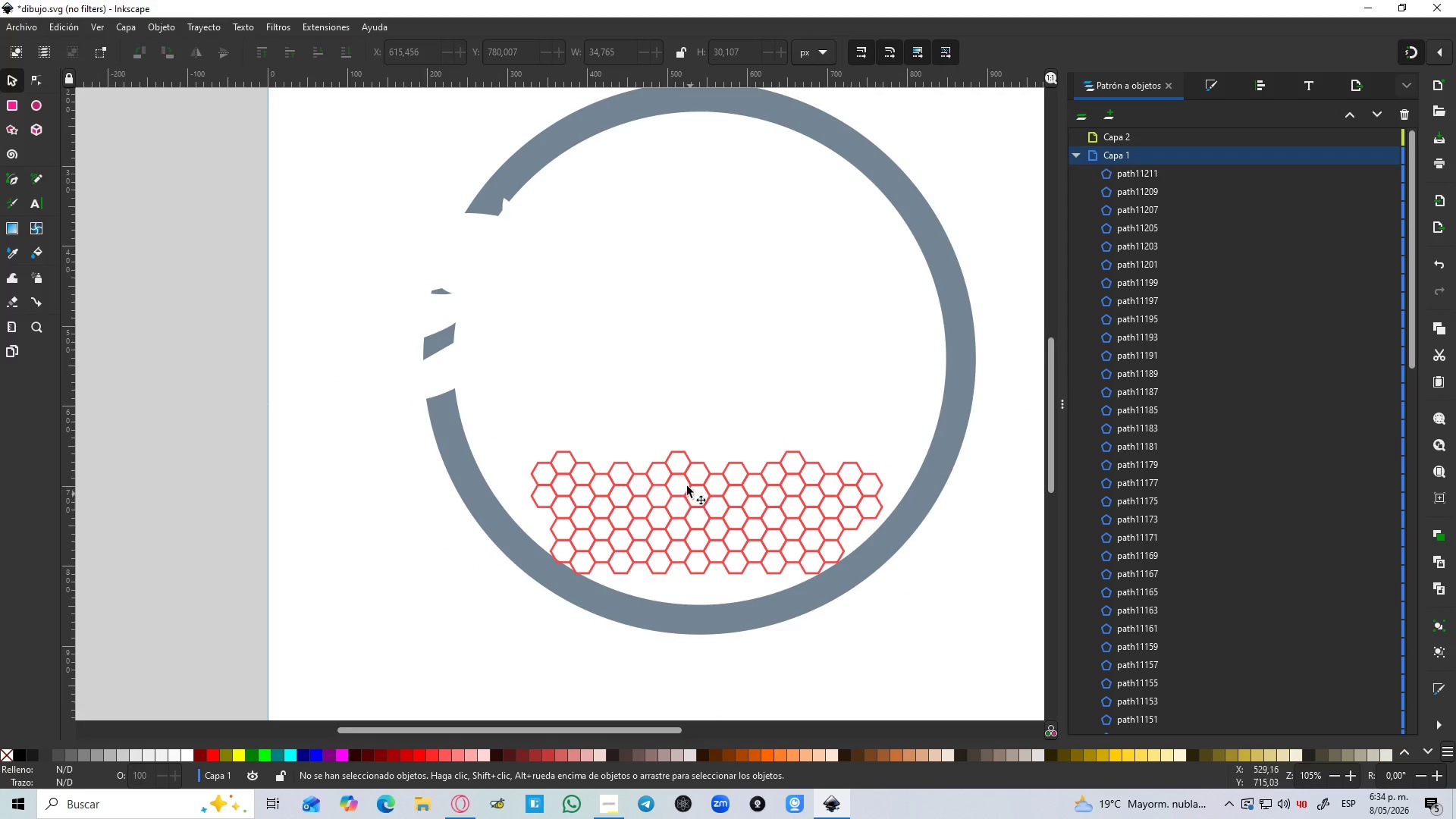 
key(Control+S)
 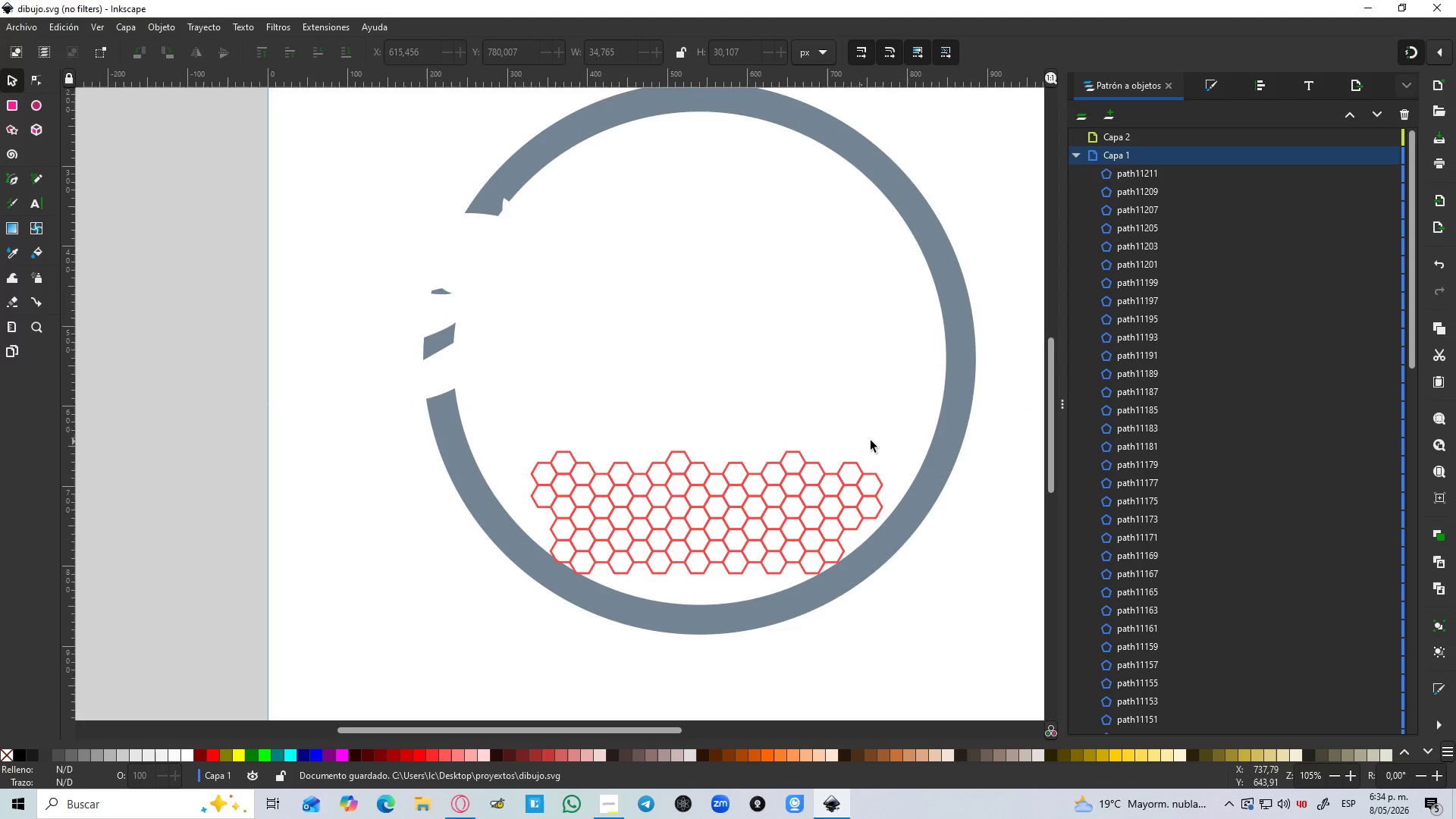 
left_click([894, 434])
 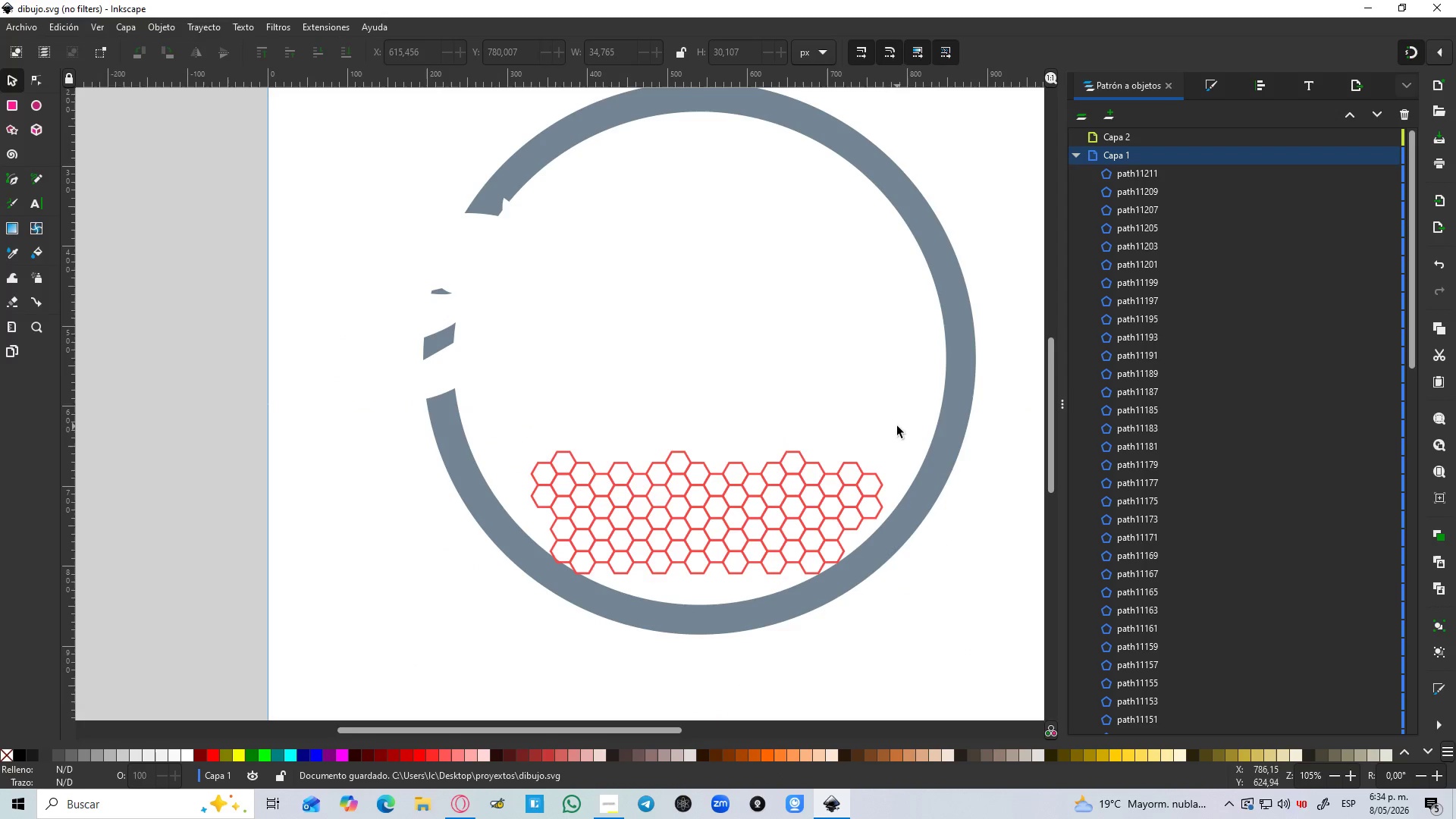 
left_click_drag(start_coordinate=[897, 426], to_coordinate=[519, 579])
 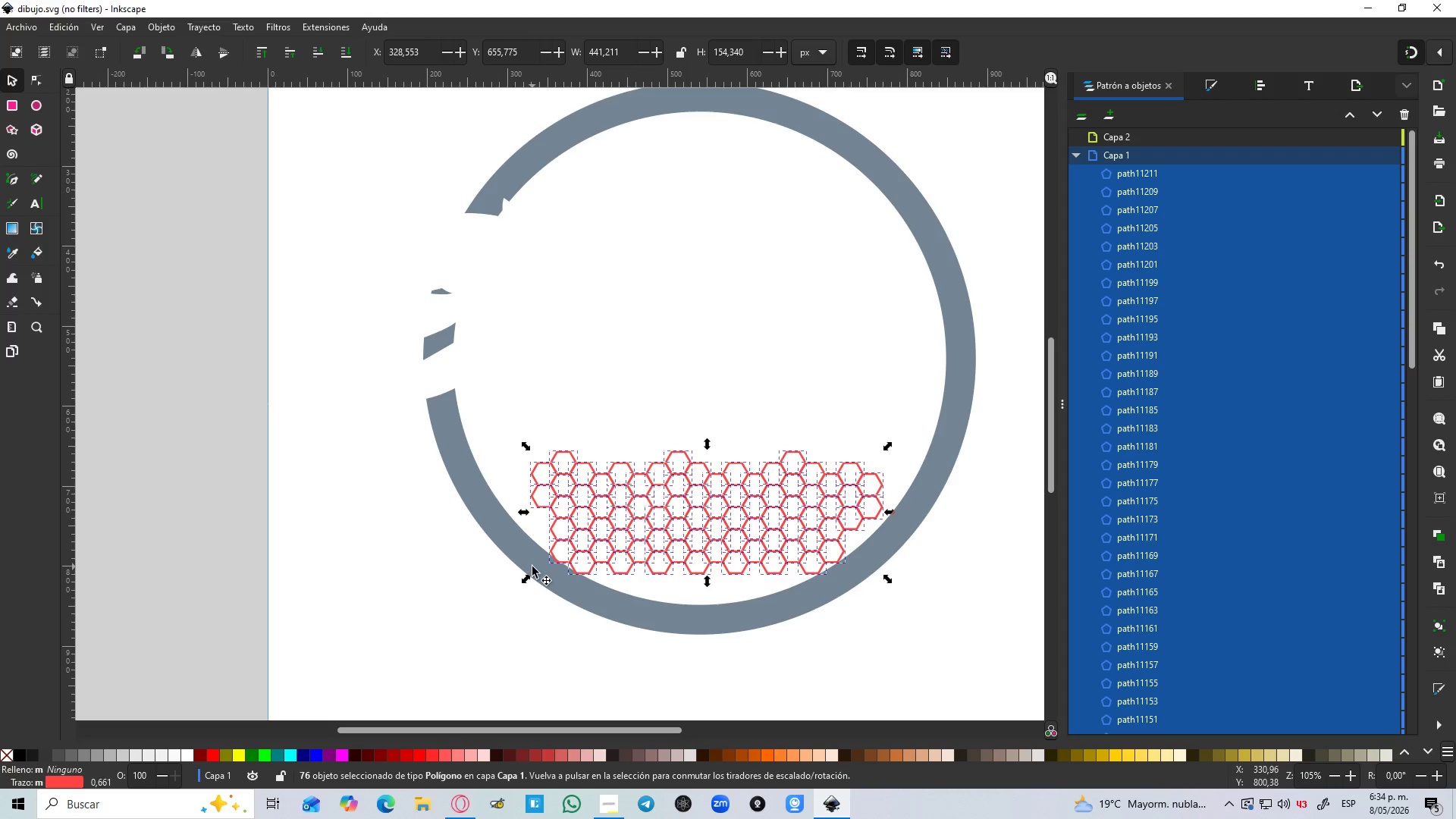 
key(Alt+Control+C)
 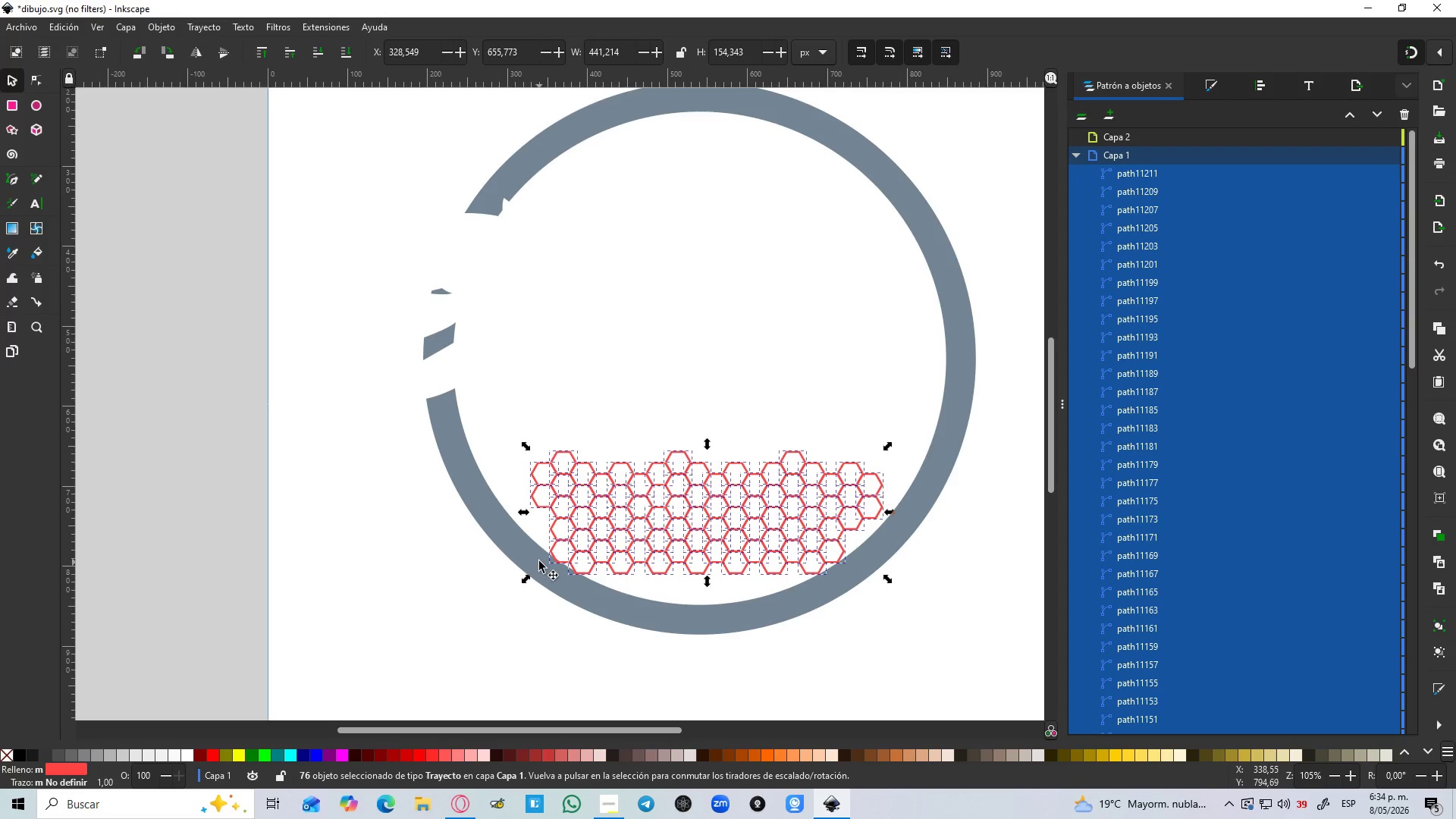 
key(Alt+Control+C)
 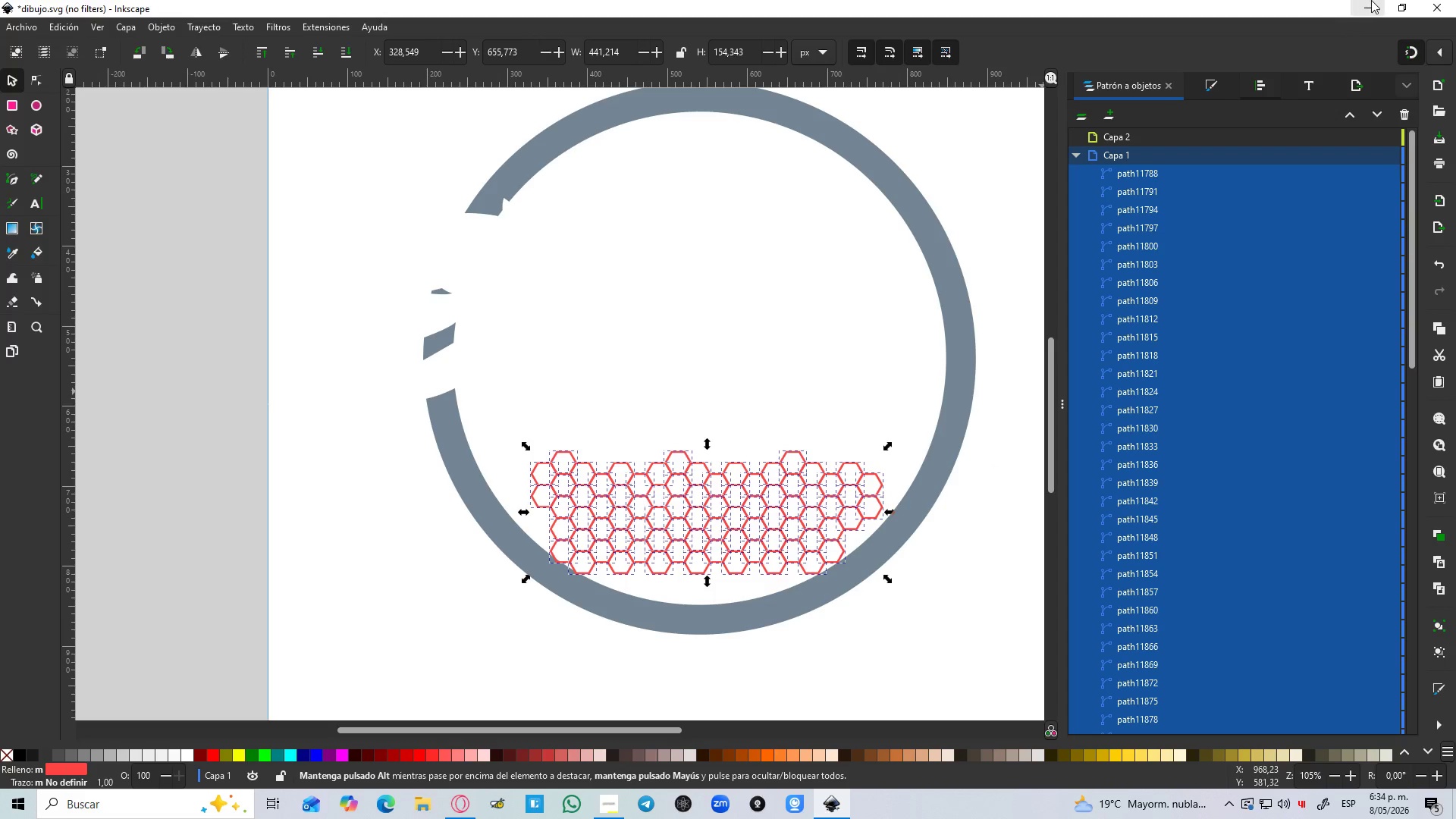 
left_click([1264, 90])
 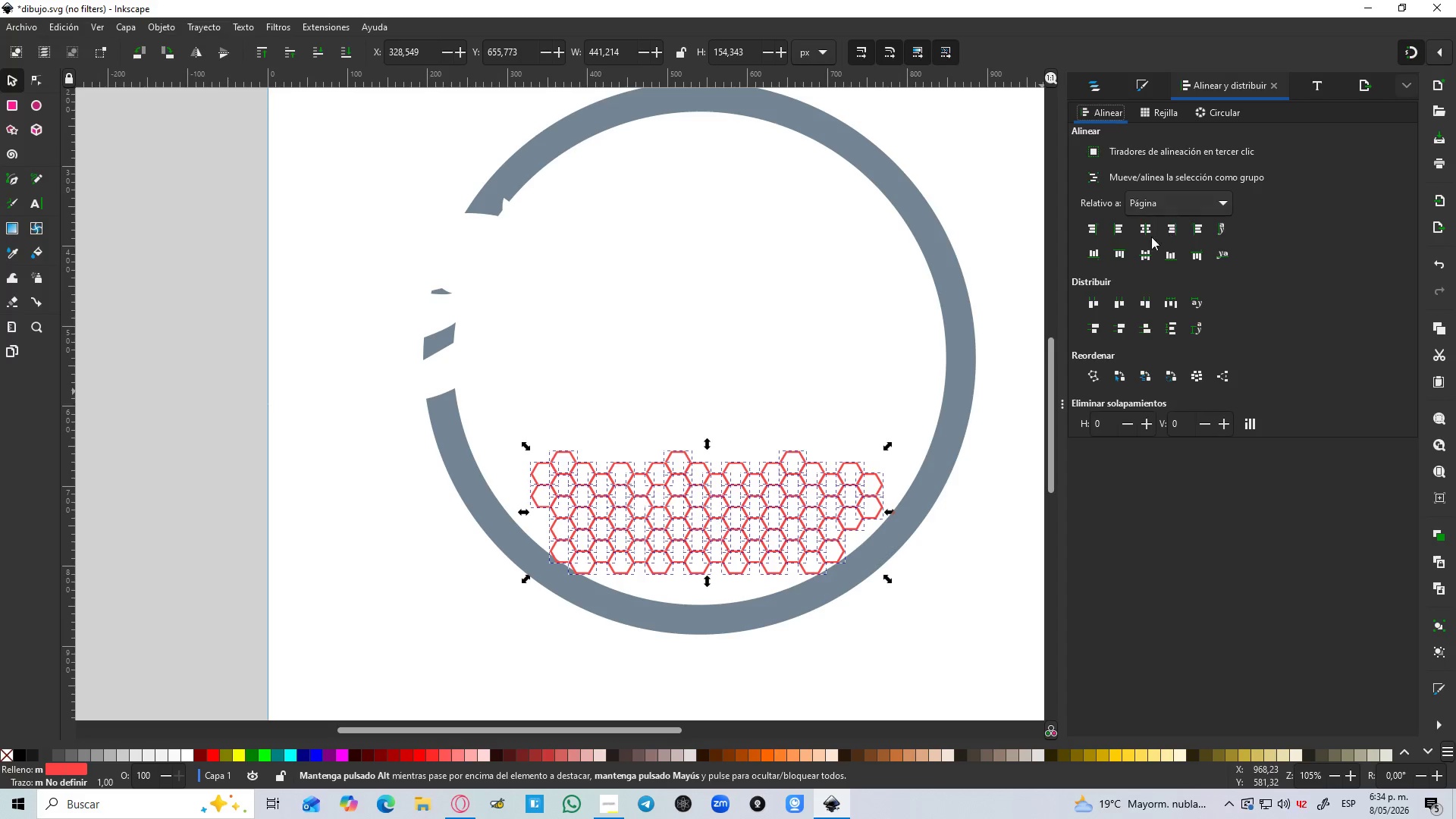 
left_click([1147, 224])
 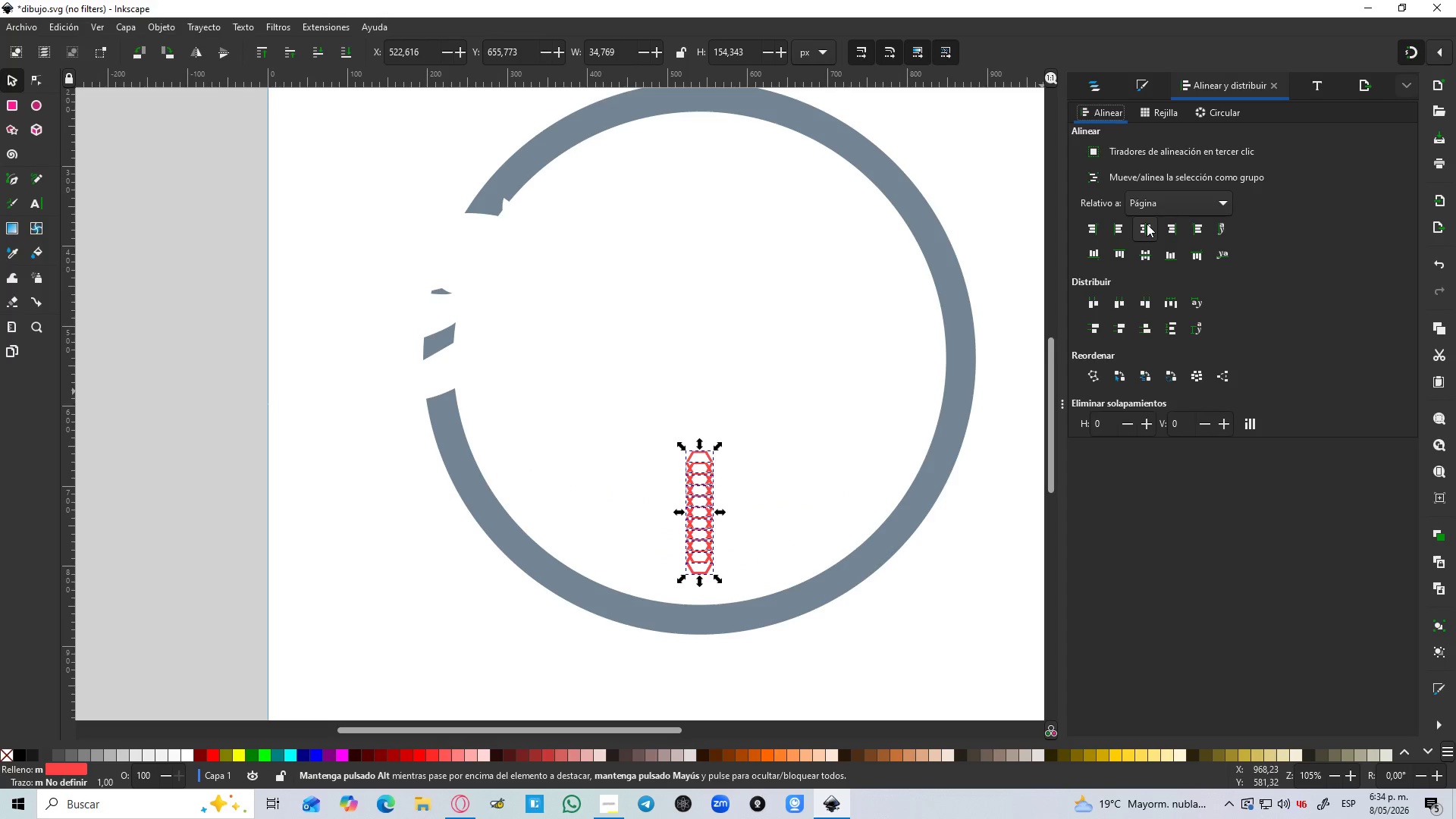 
key(Control+Z)
 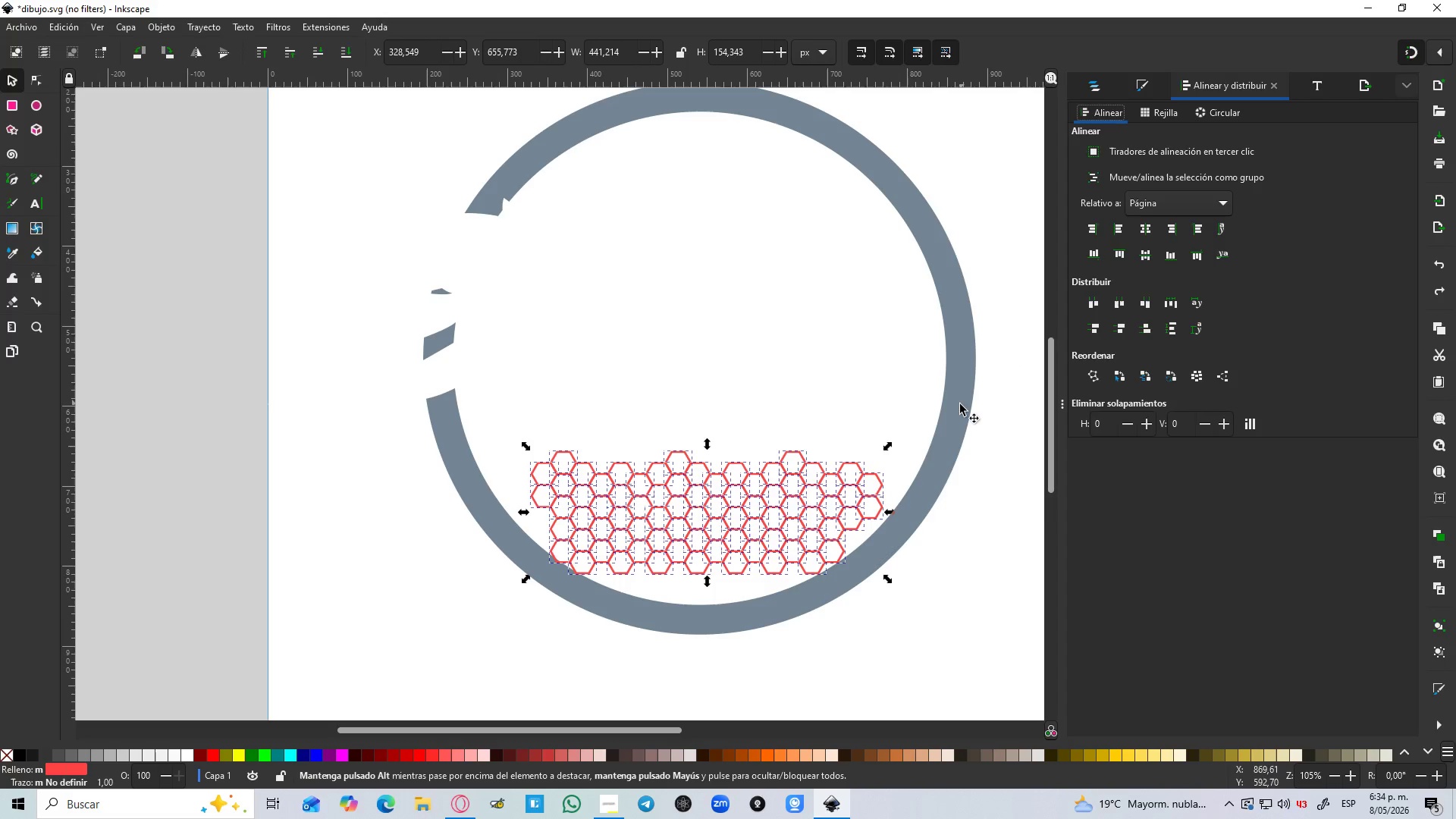 
key(Control+NumpadAdd)
 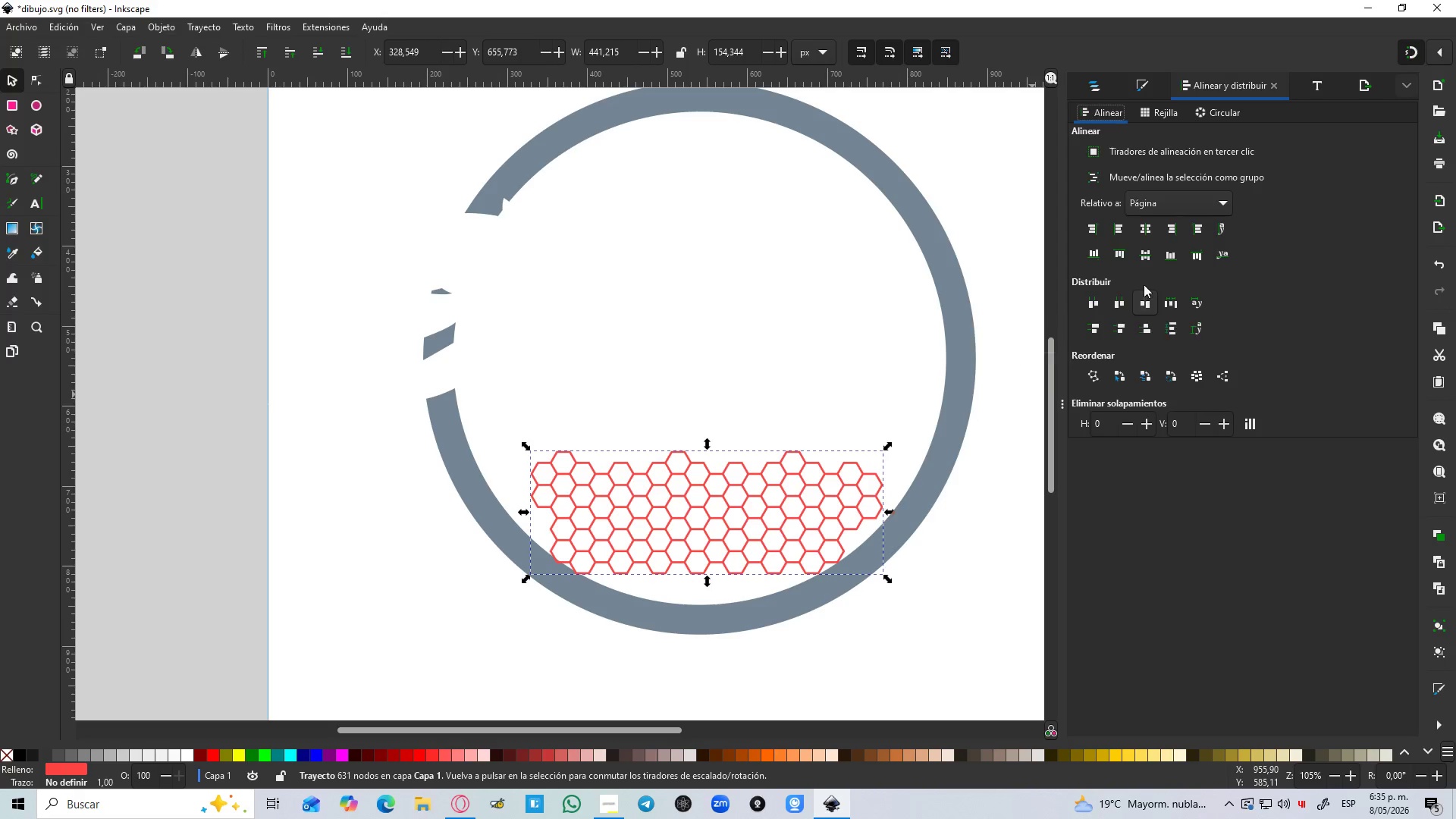 
wait(5.2)
 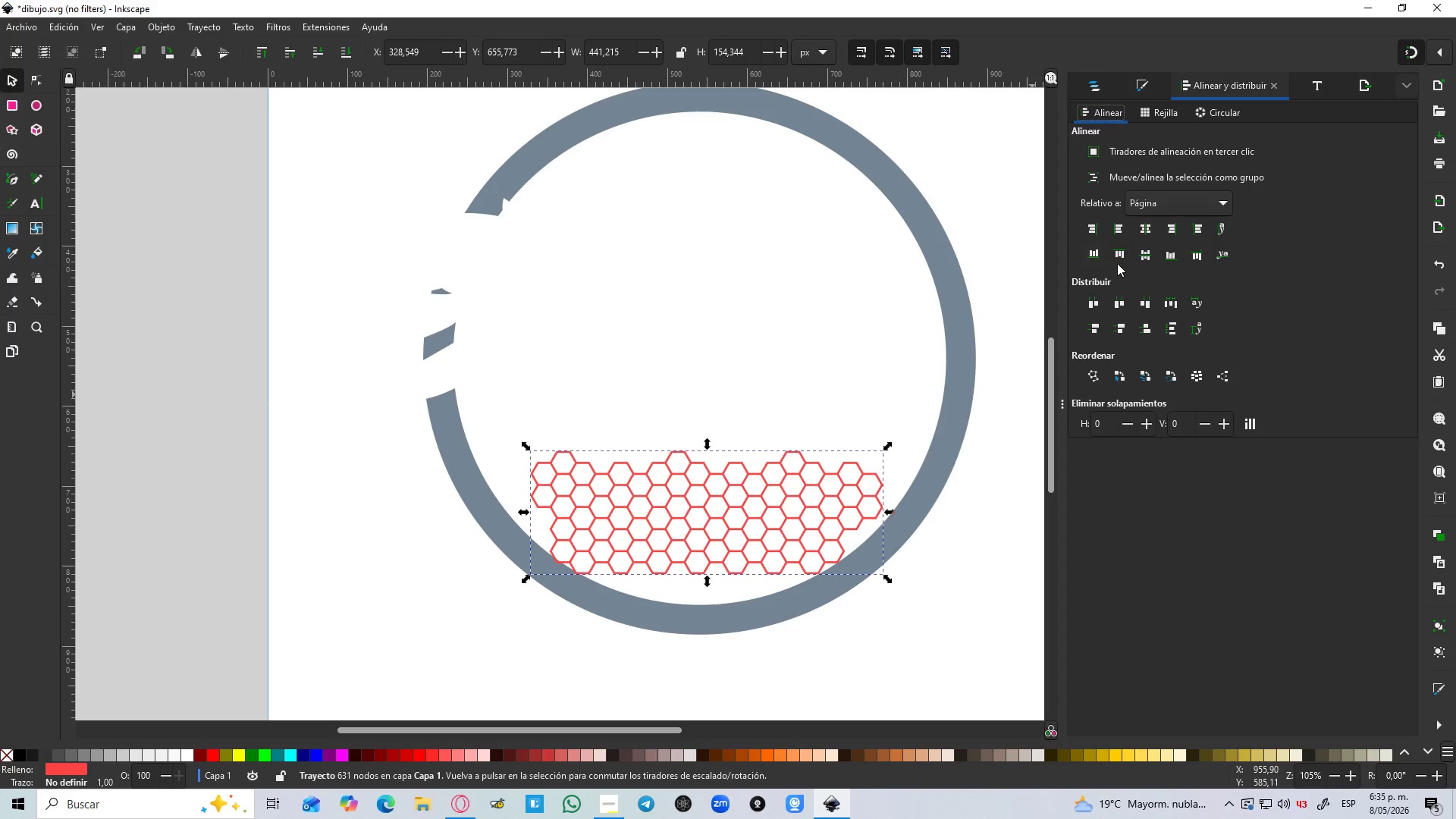 
left_click([1145, 234])
 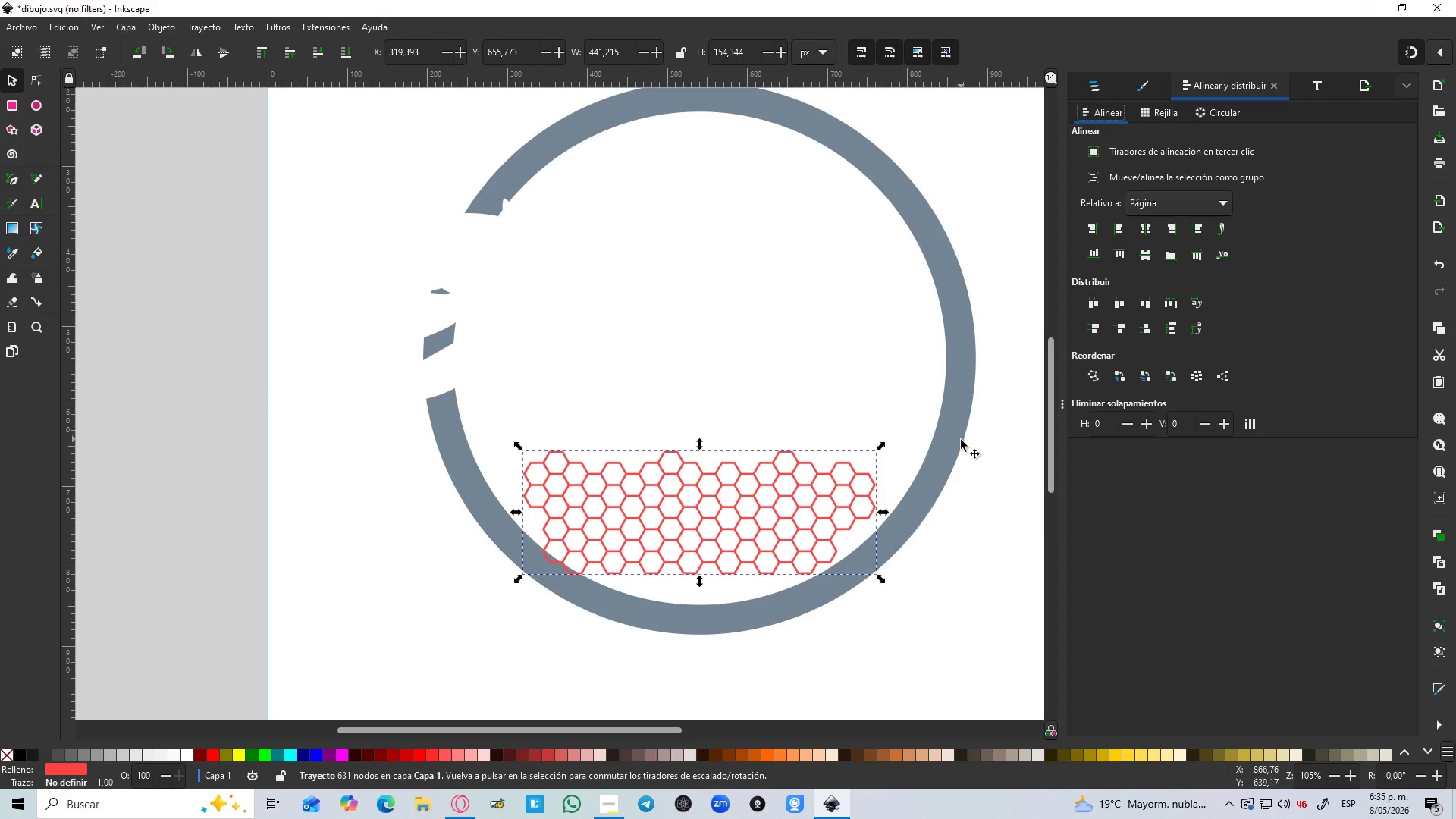 
hold_key(key=ControlLeft, duration=1.52)
 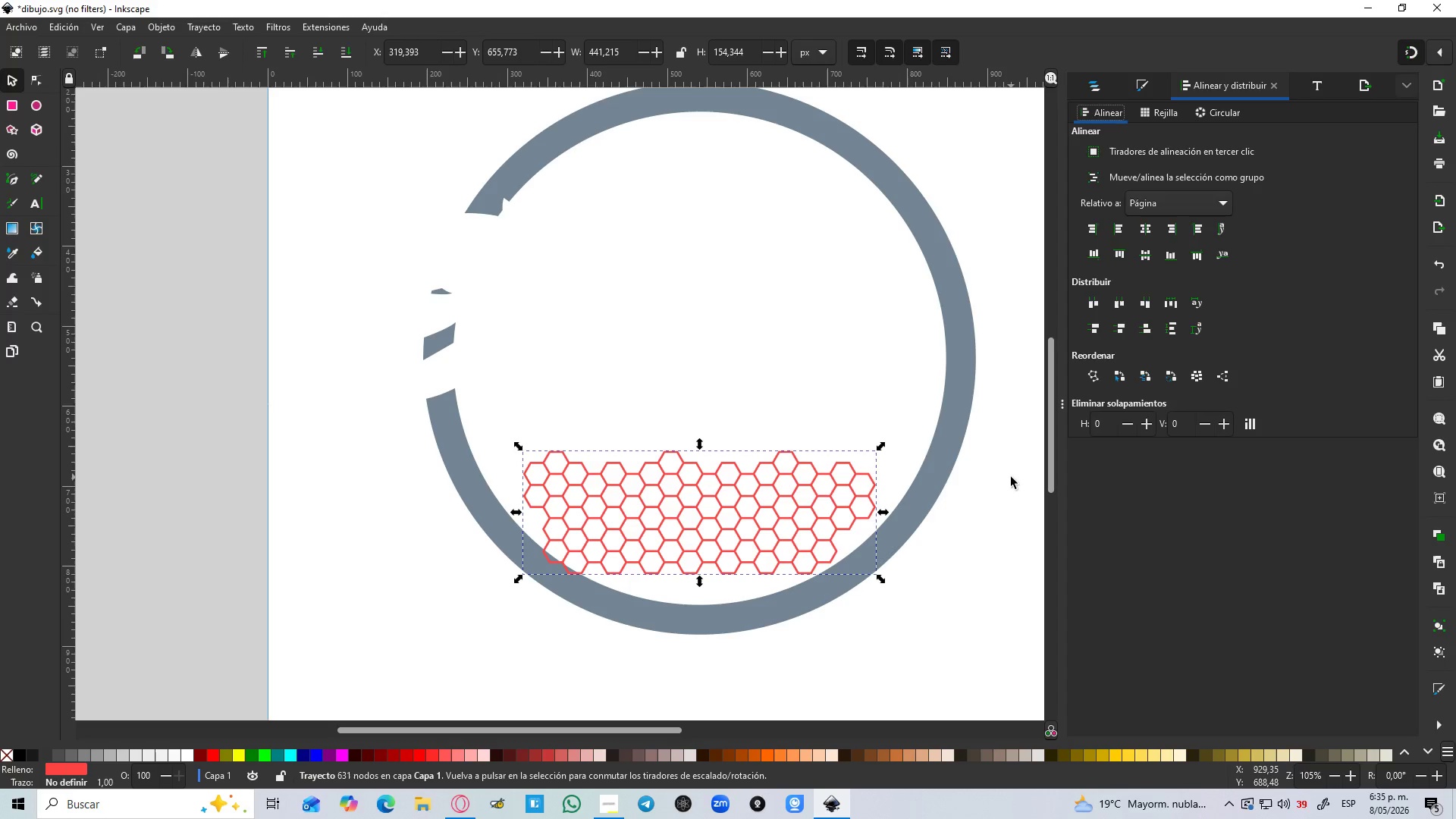 
hold_key(key=ControlLeft, duration=1.5)
 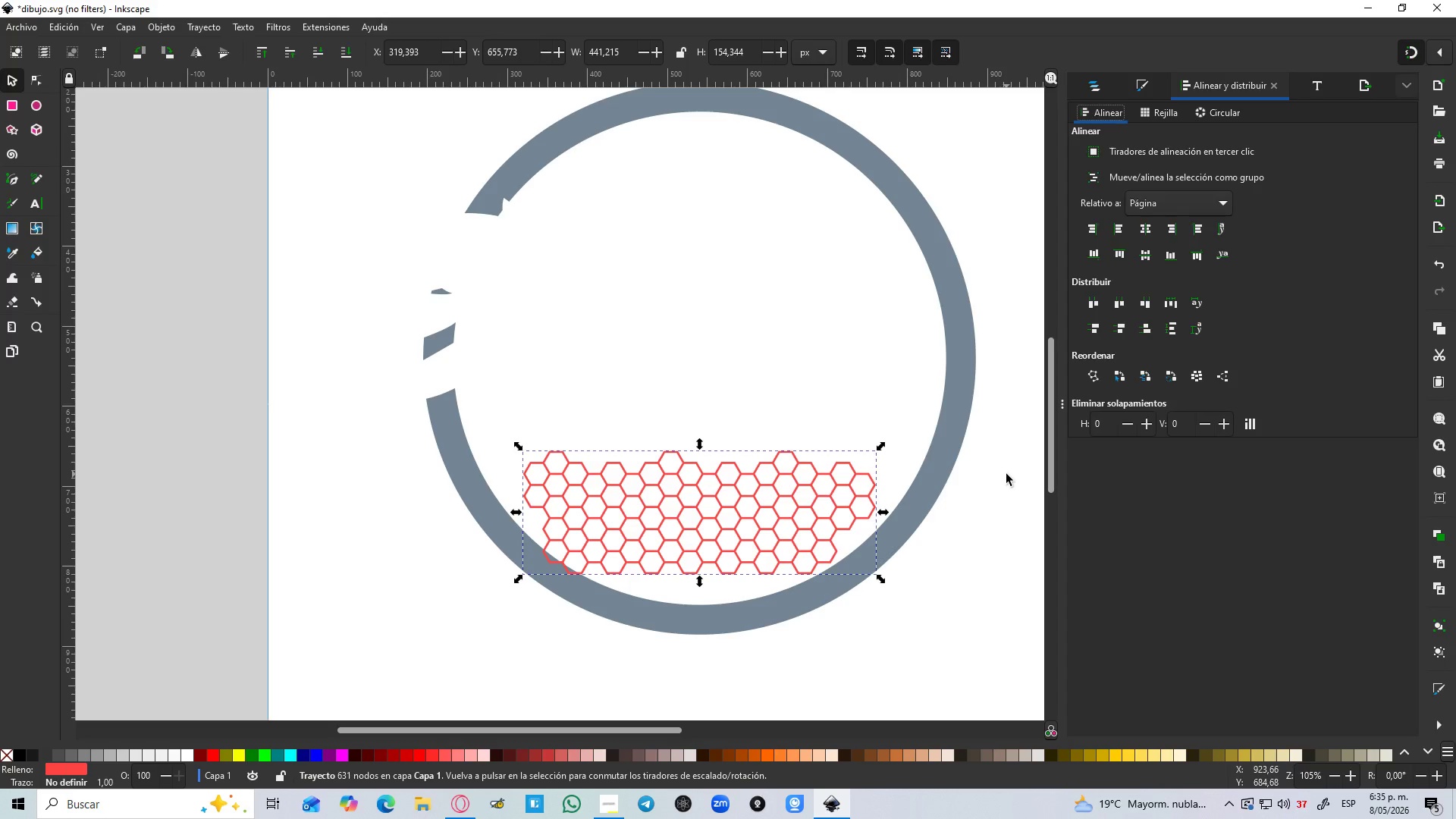 
hold_key(key=ControlLeft, duration=1.51)
 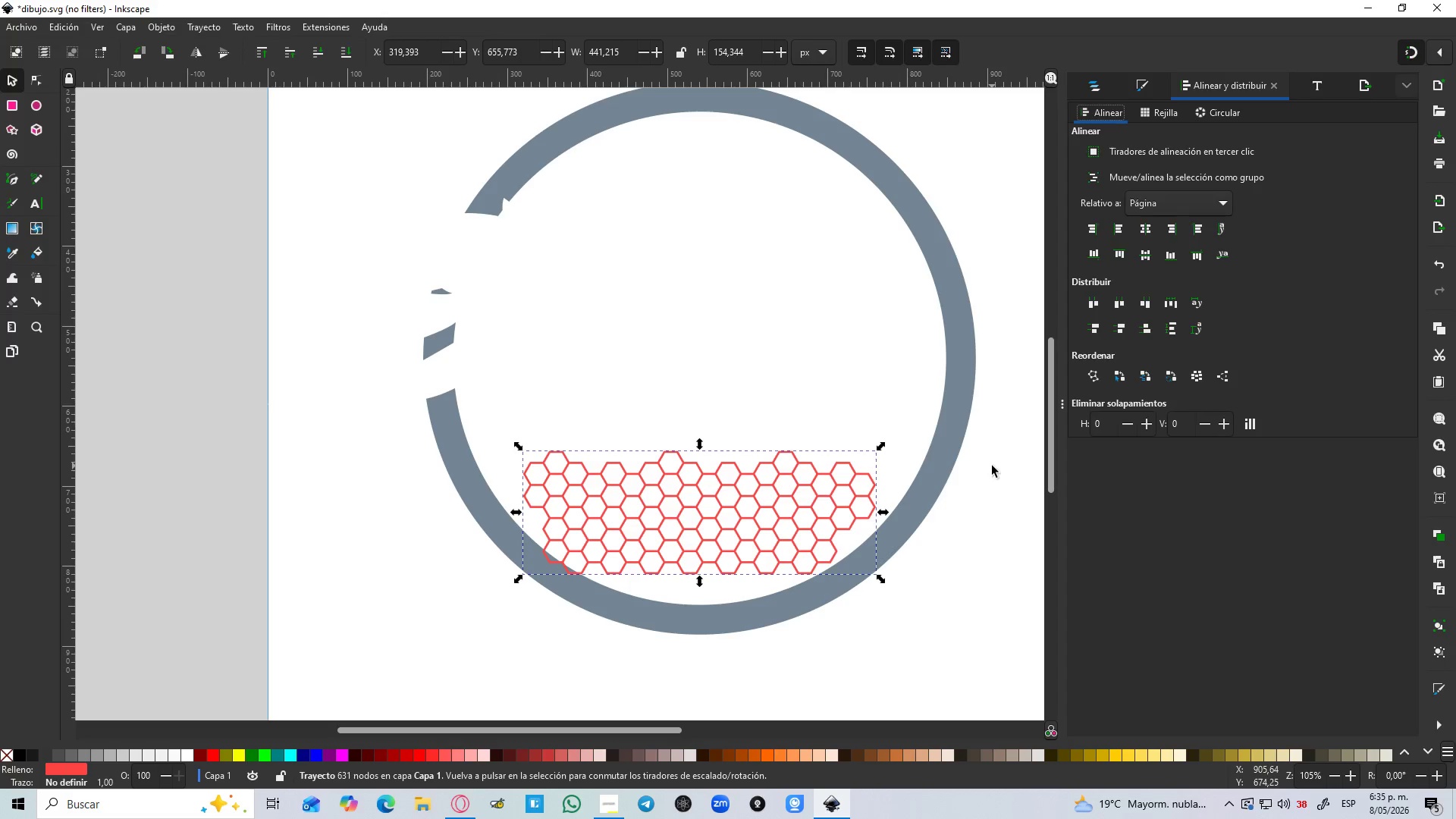 
hold_key(key=ControlLeft, duration=1.52)
 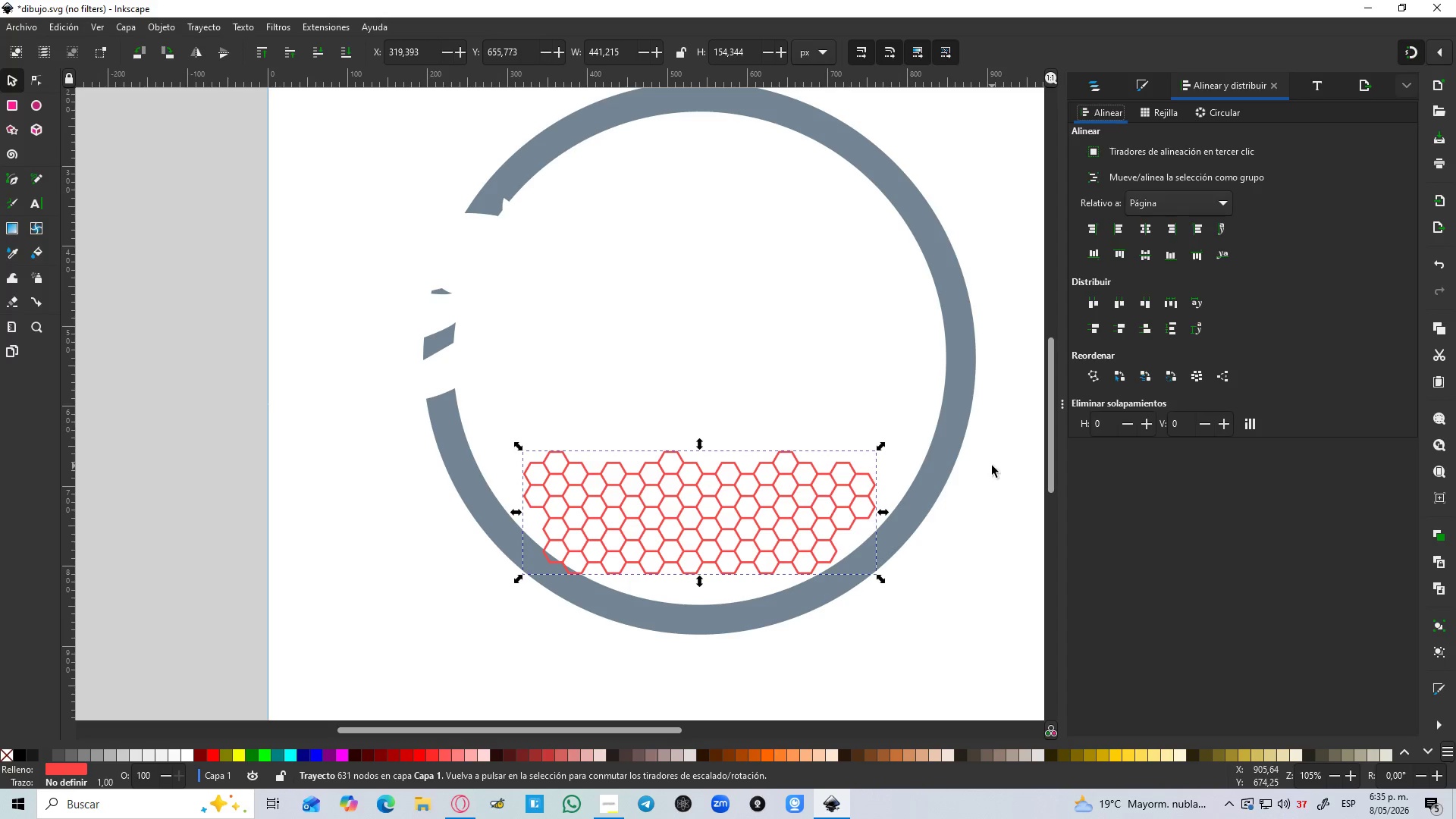 
hold_key(key=ControlLeft, duration=1.52)
 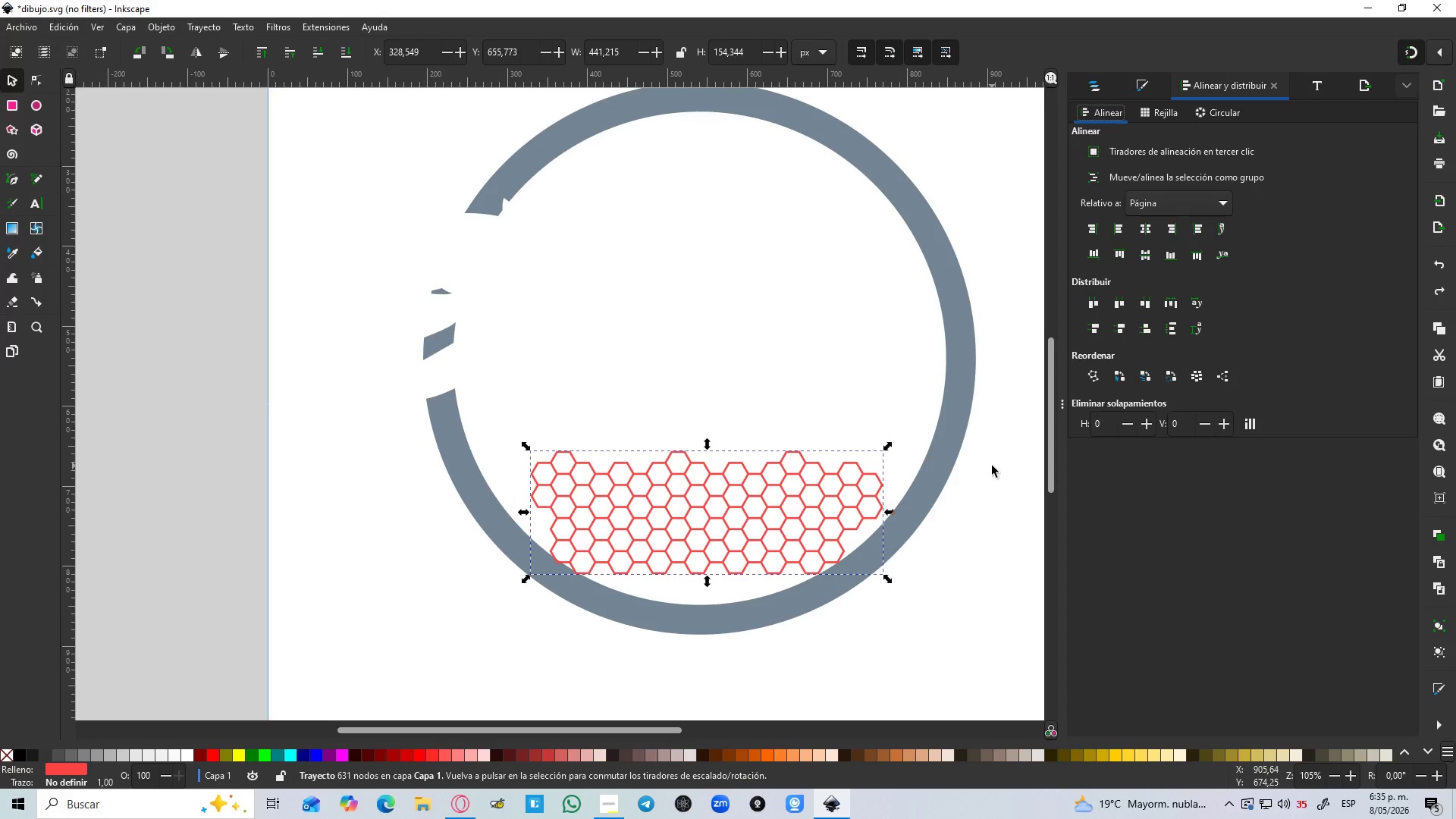 
key(Control+Z)
 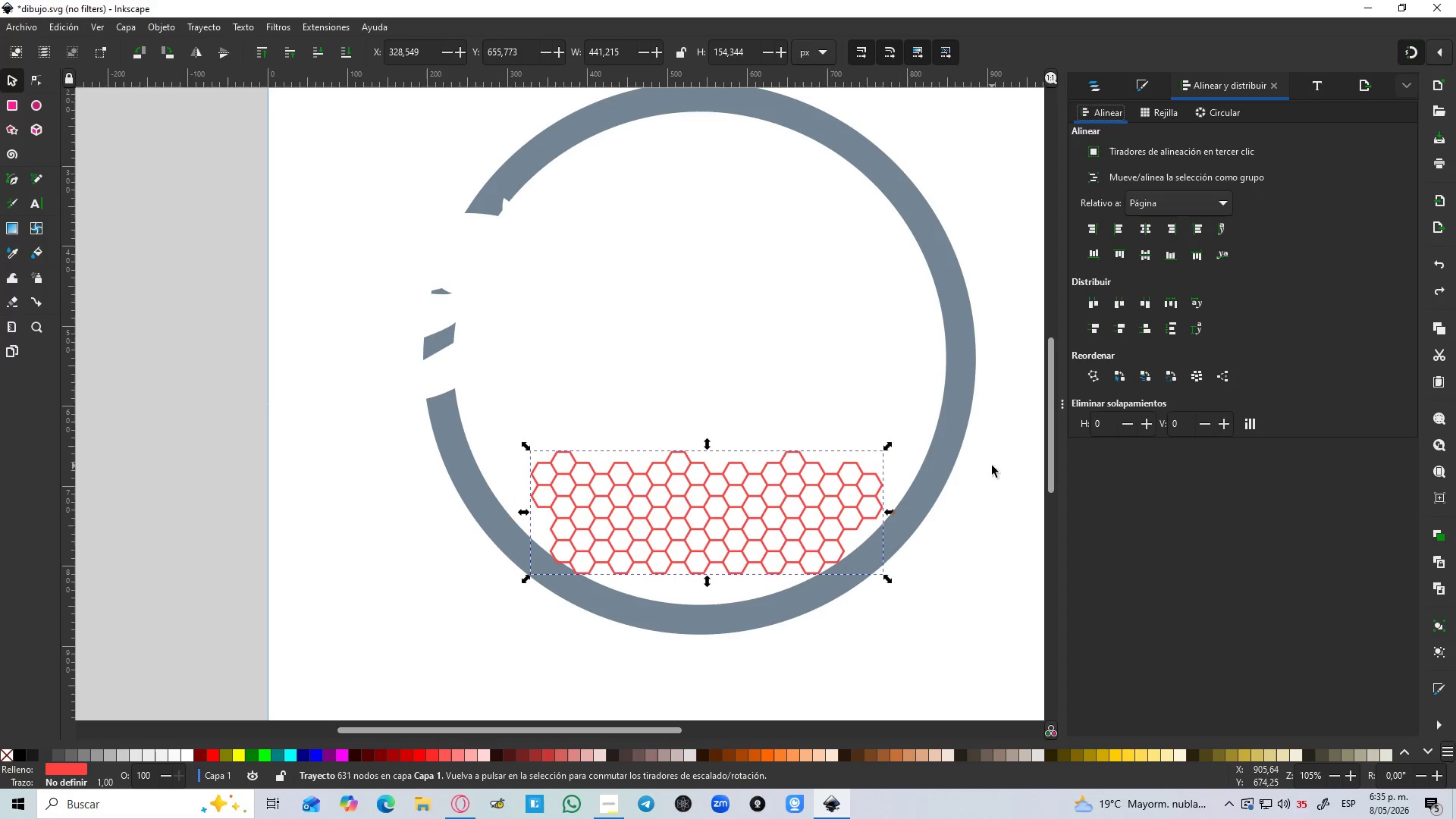 
key(Control+Z)
 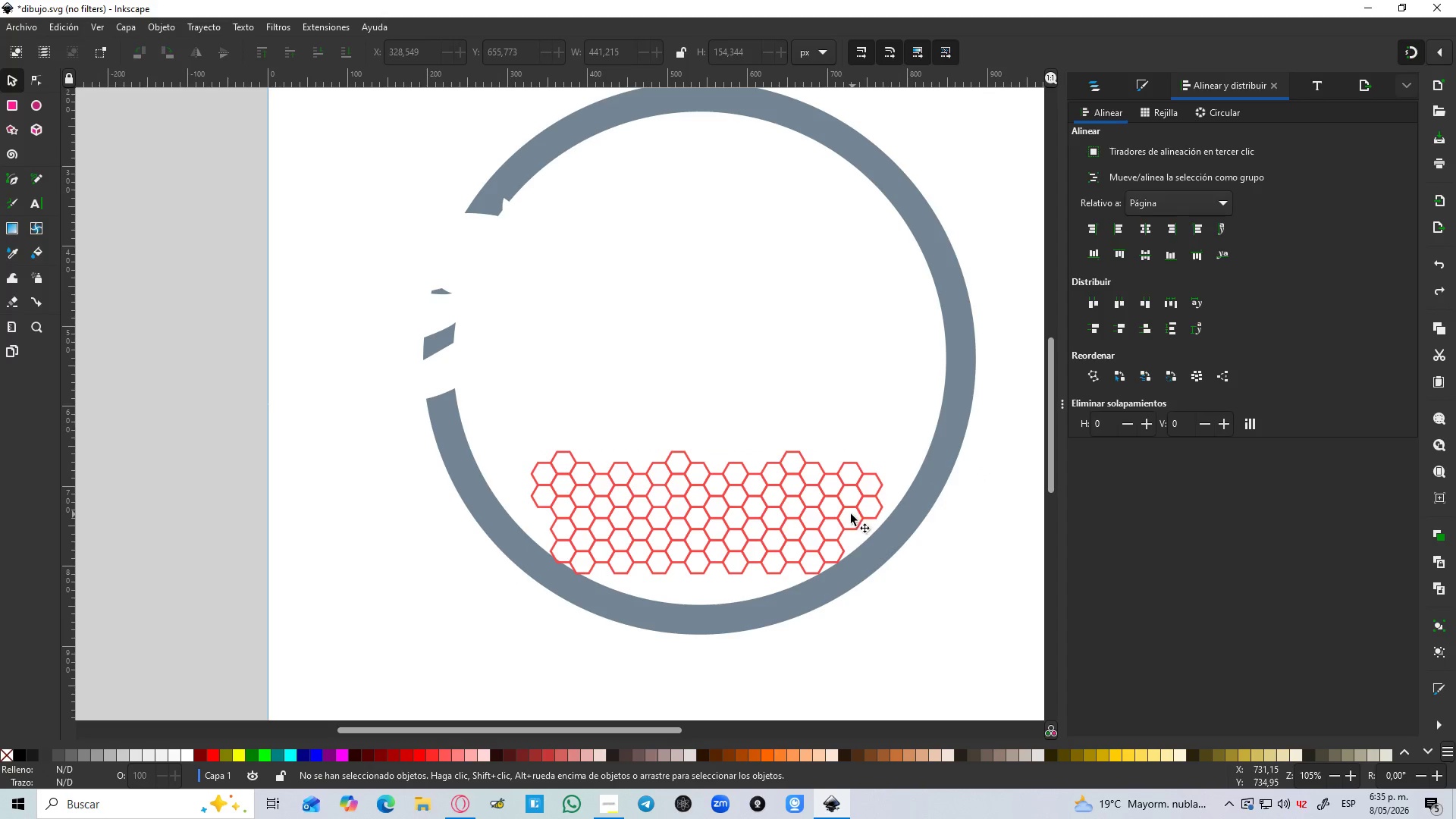 
hold_key(key=ControlLeft, duration=0.44)
scroll: coordinate [874, 510], scroll_direction: up, amount: 1.0
 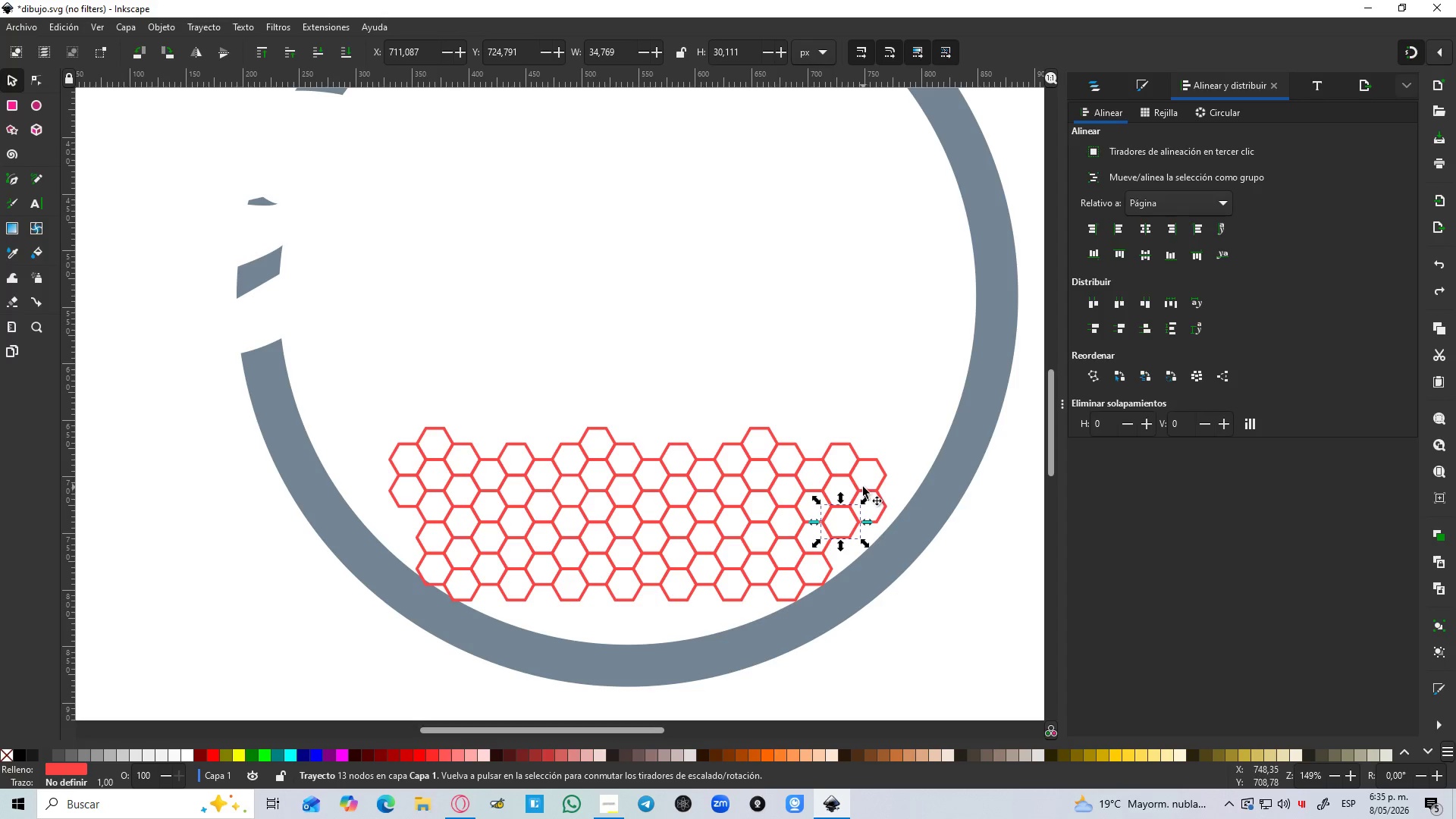 
left_click([885, 448])
 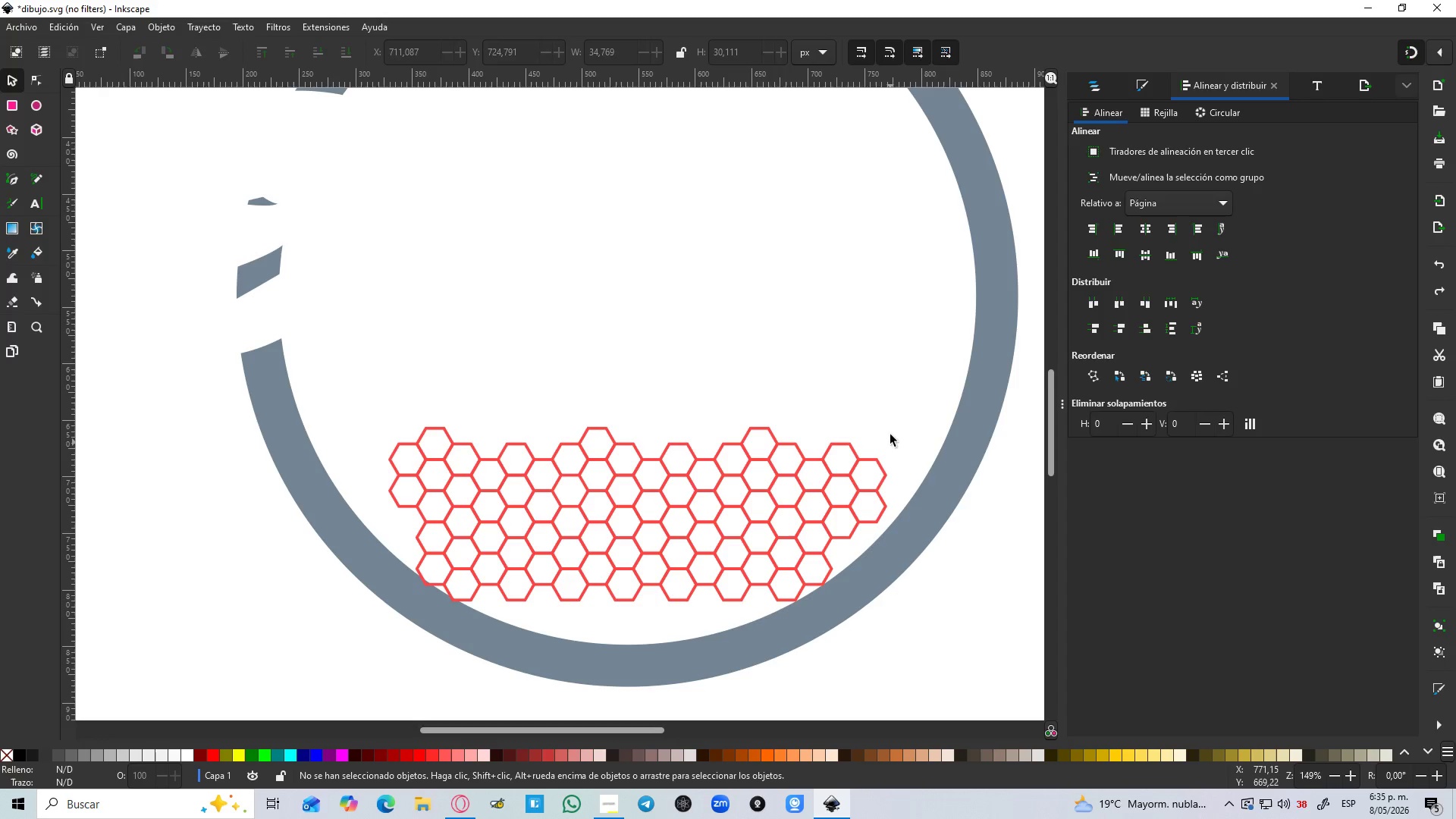 
left_click_drag(start_coordinate=[890, 435], to_coordinate=[818, 516])
 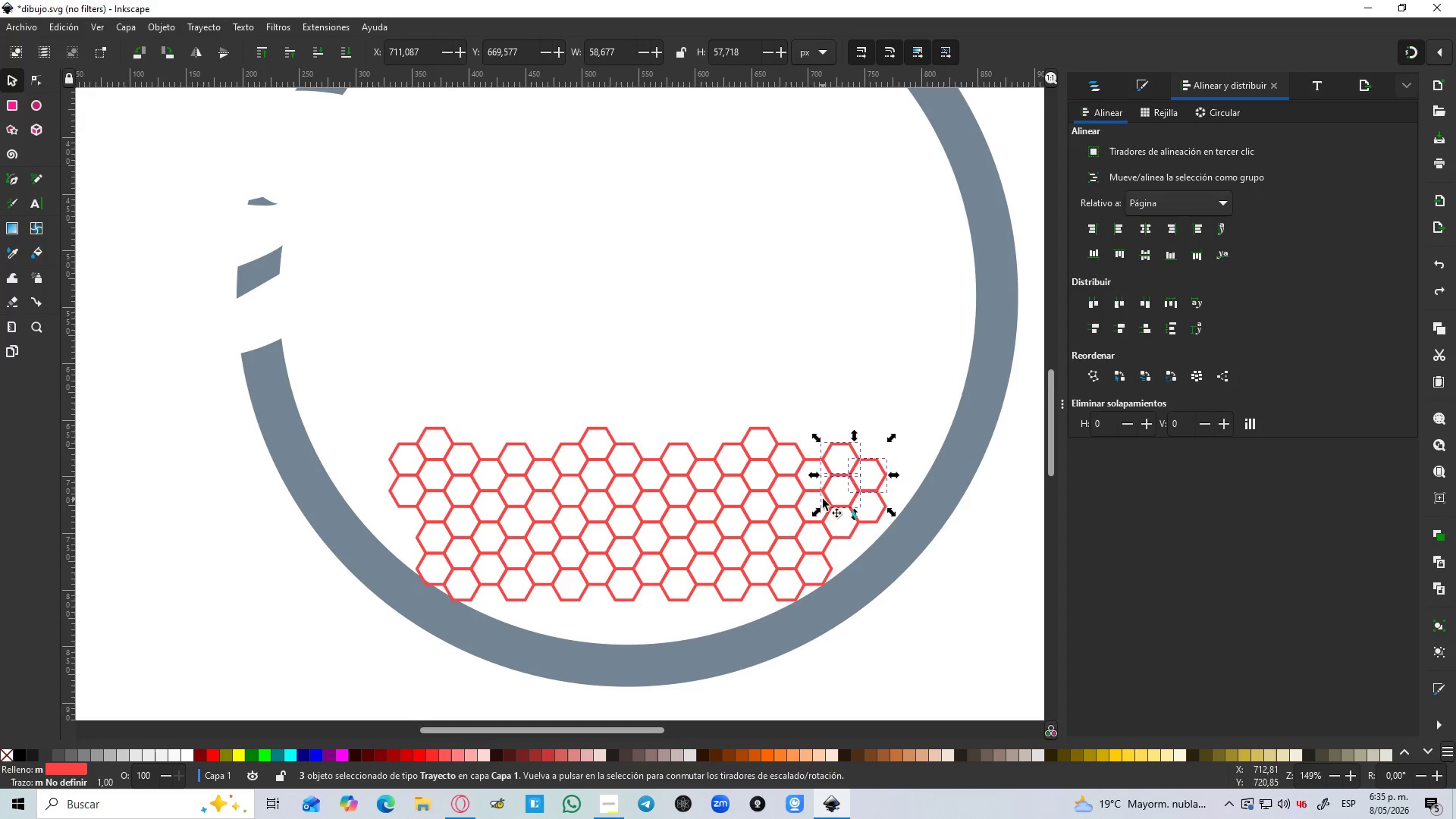 
hold_key(key=ShiftLeft, duration=0.56)
left_click([817, 491])
 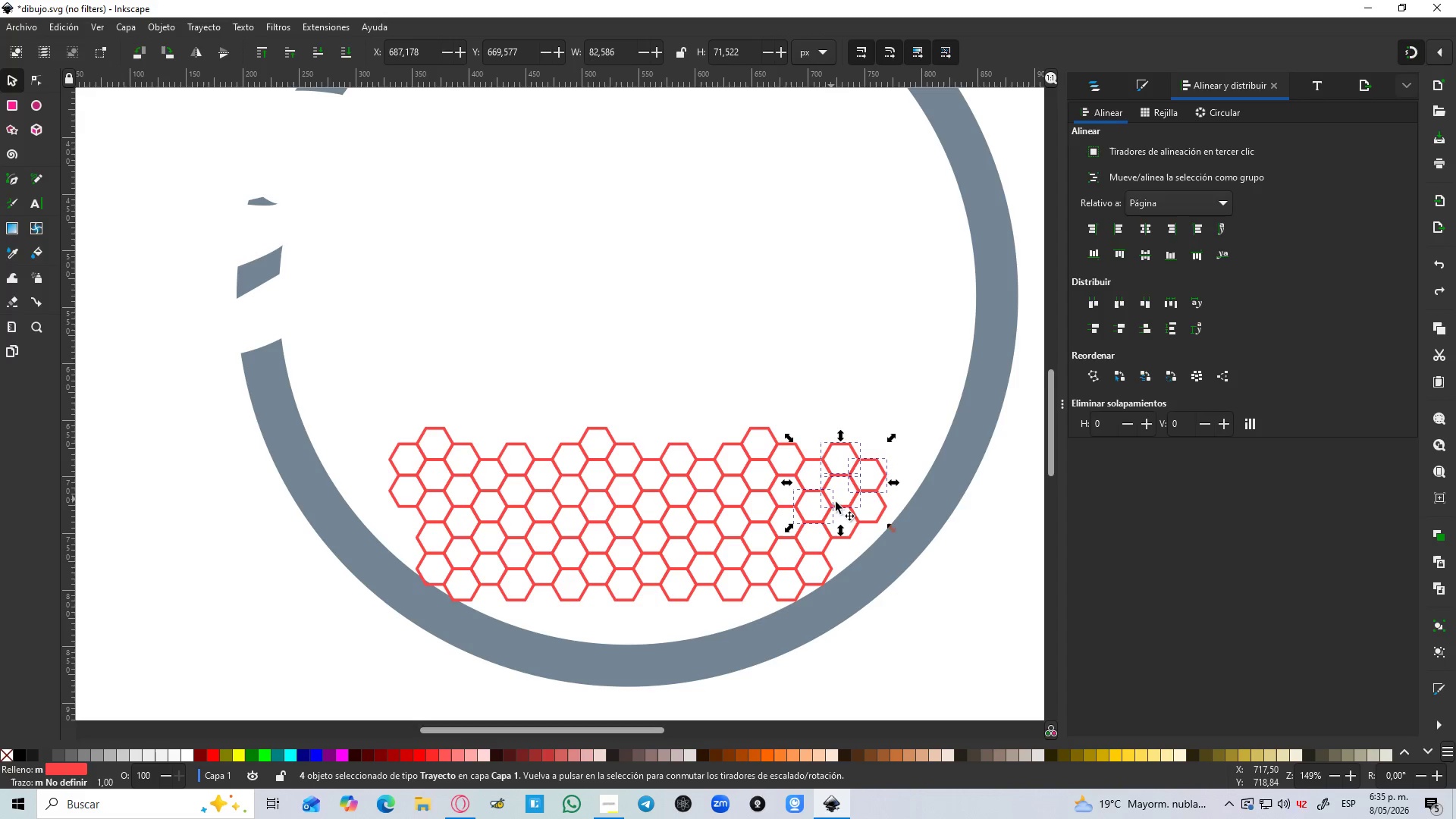 
hold_key(key=ControlLeft, duration=0.33)
 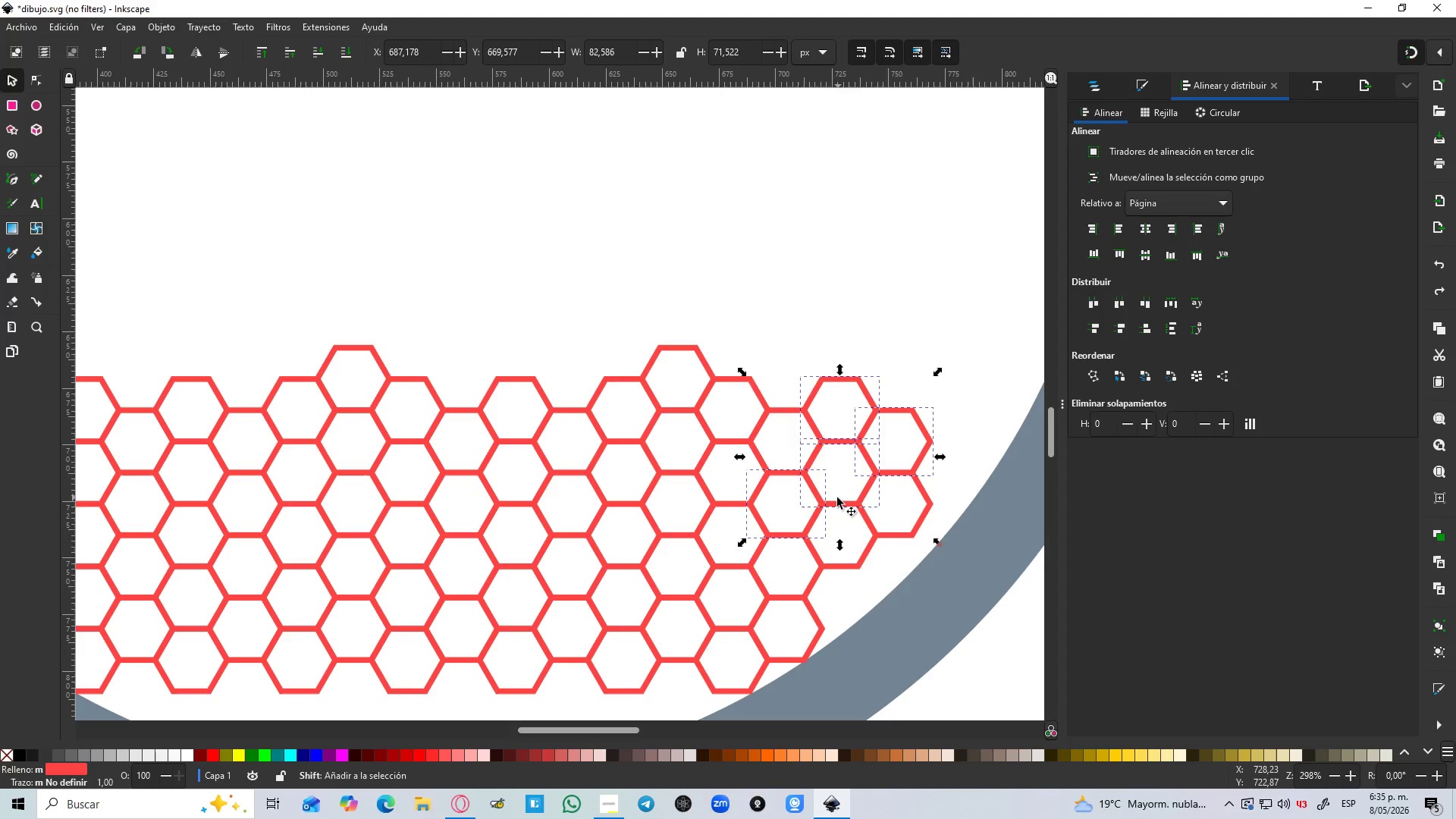 
hold_key(key=ShiftLeft, duration=1.5)
 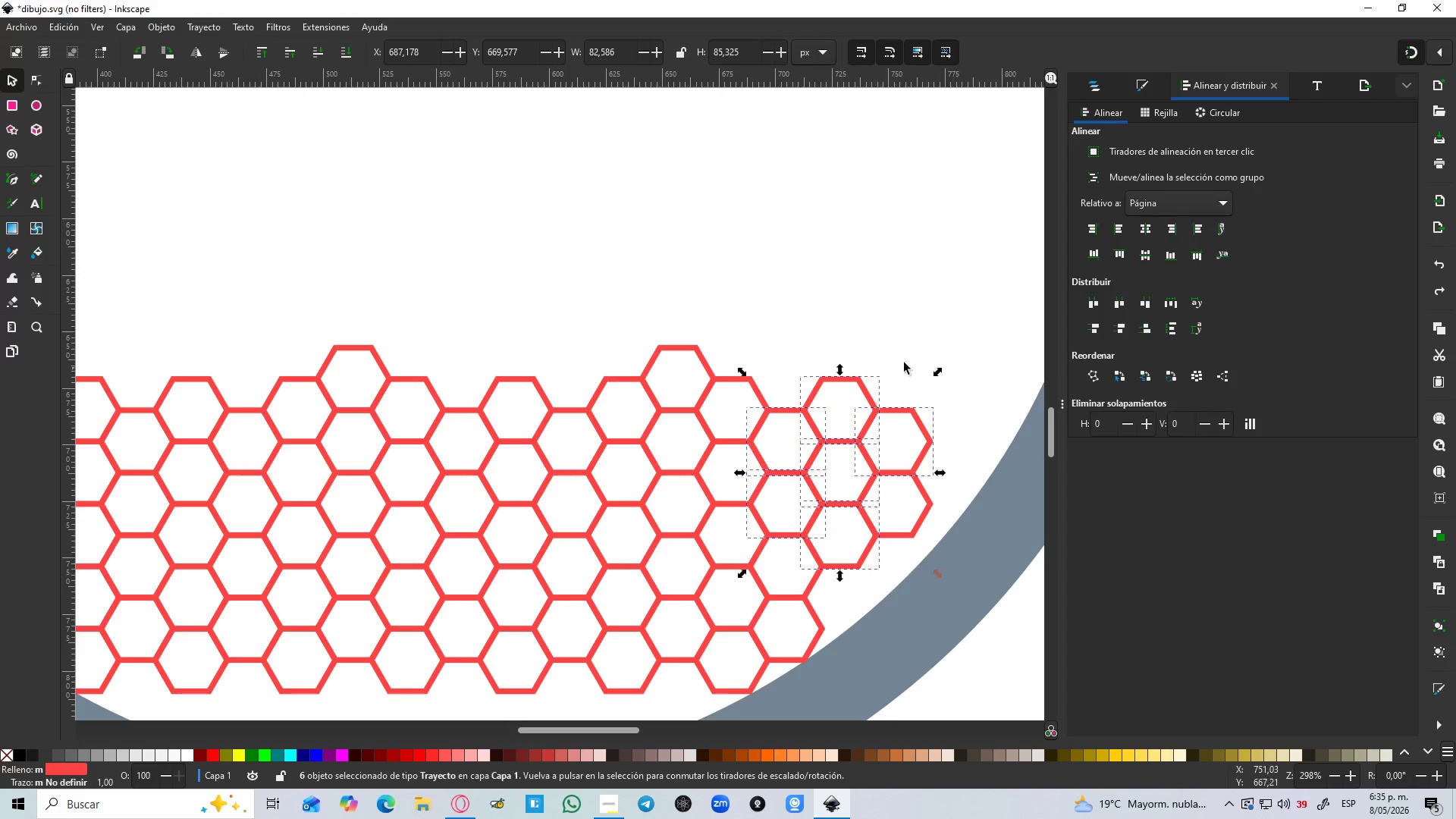 
scroll: coordinate [842, 508], scroll_direction: up, amount: 2.0
 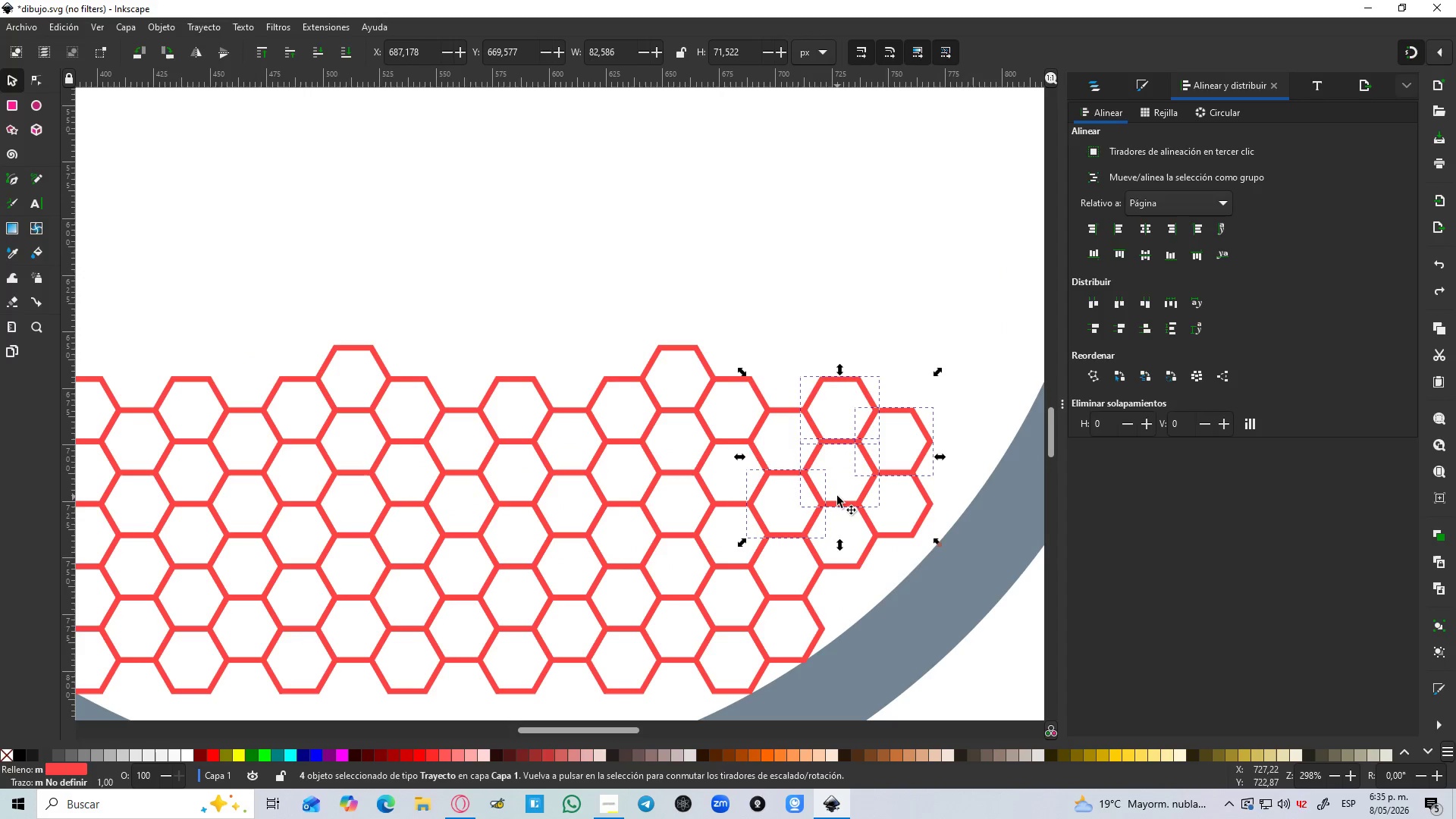 
hold_key(key=ShiftLeft, duration=0.34)
double_click([783, 413])
 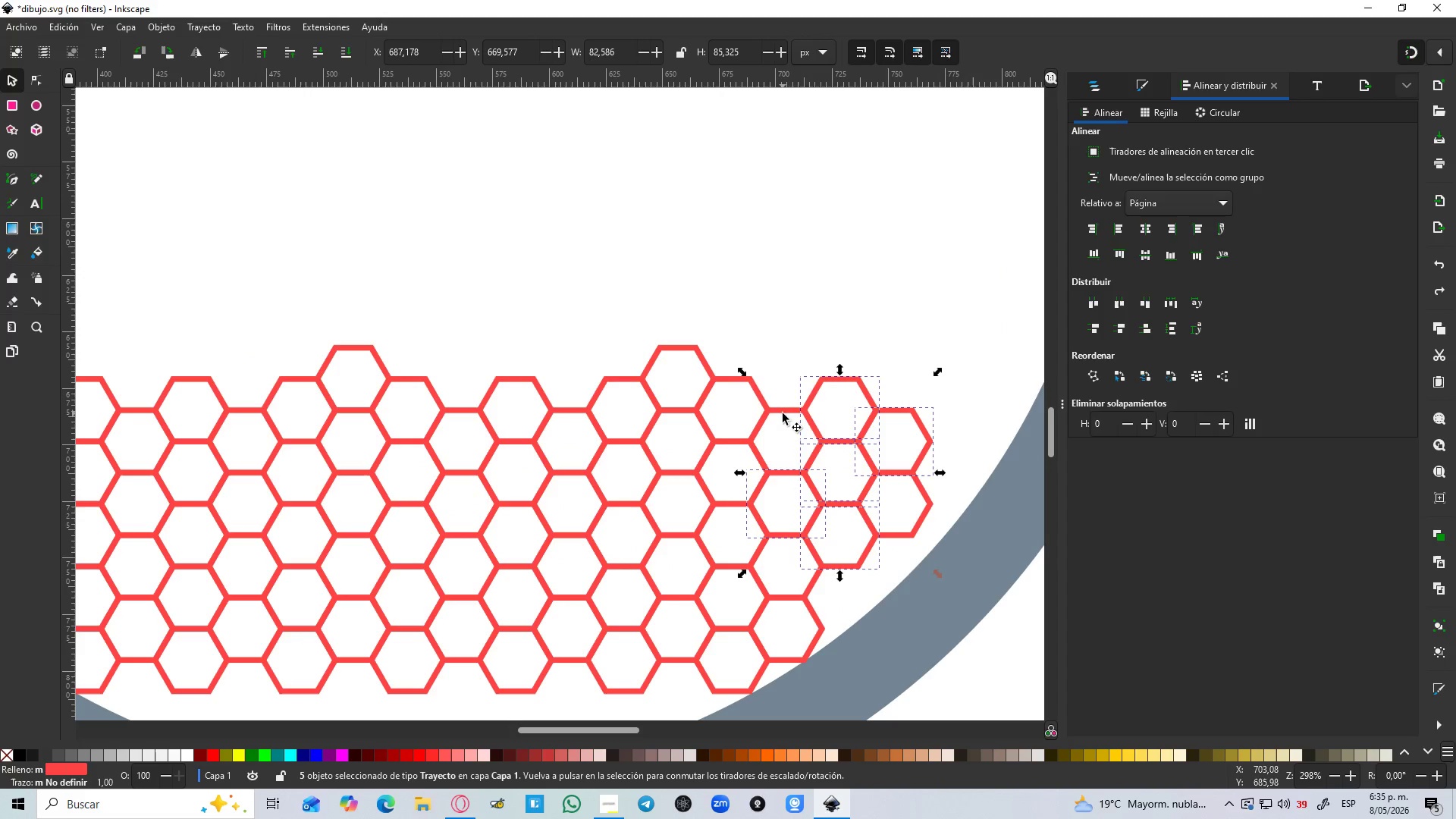 
left_click([924, 346])
 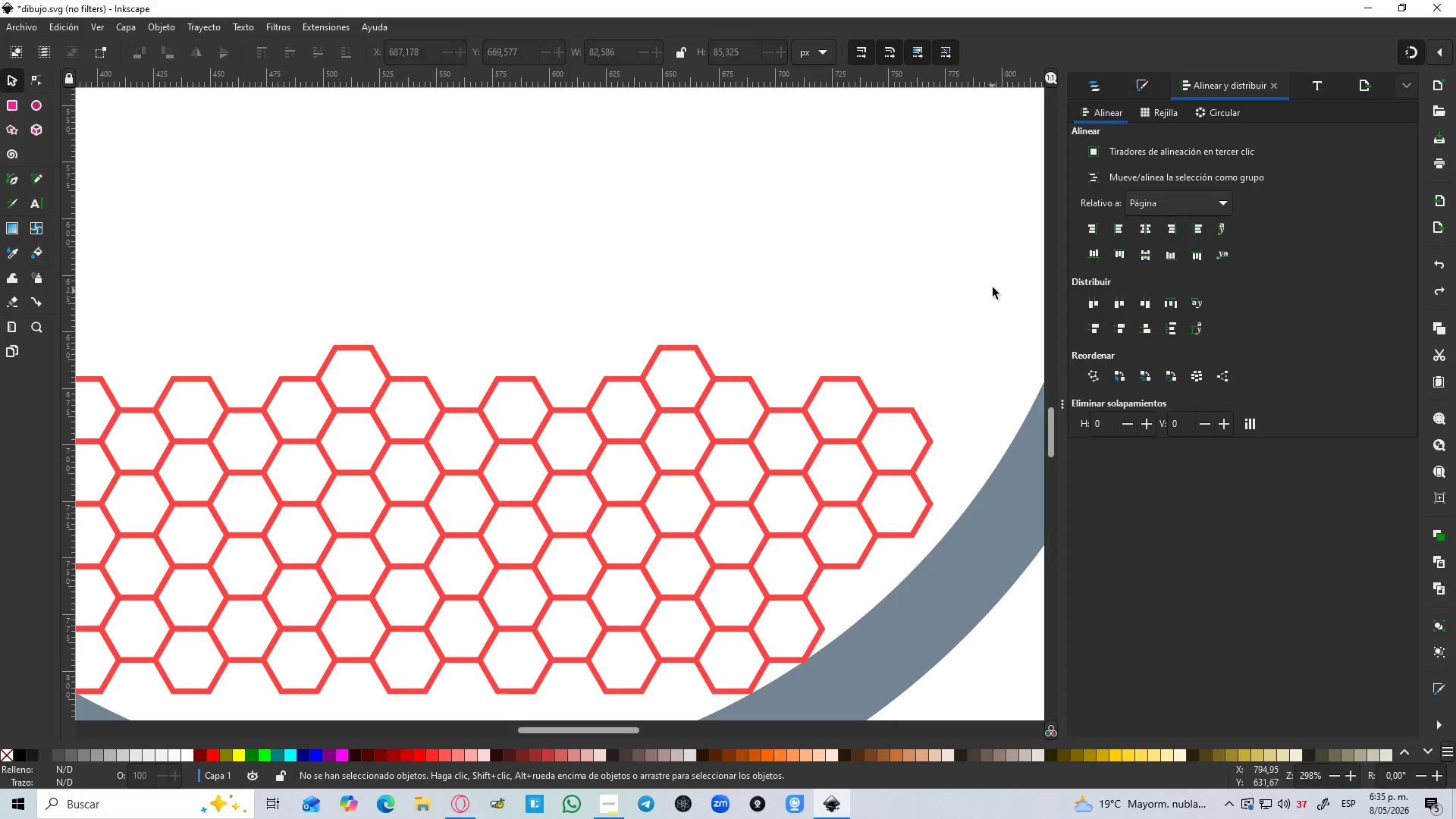 
left_click_drag(start_coordinate=[993, 287], to_coordinate=[730, 577])
 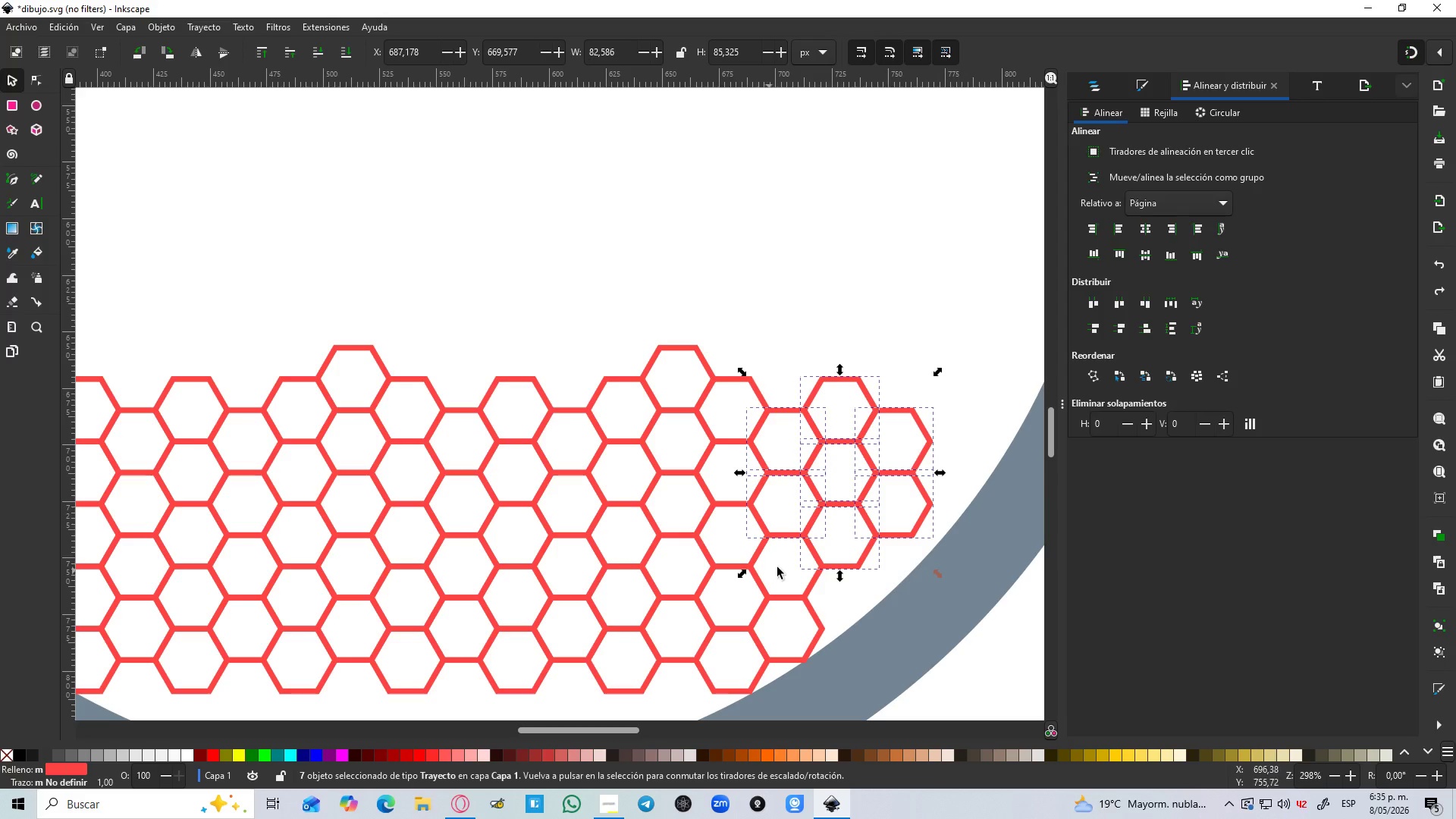 
hold_key(key=ControlLeft, duration=0.48)
scroll: coordinate [780, 563], scroll_direction: down, amount: 2.0
 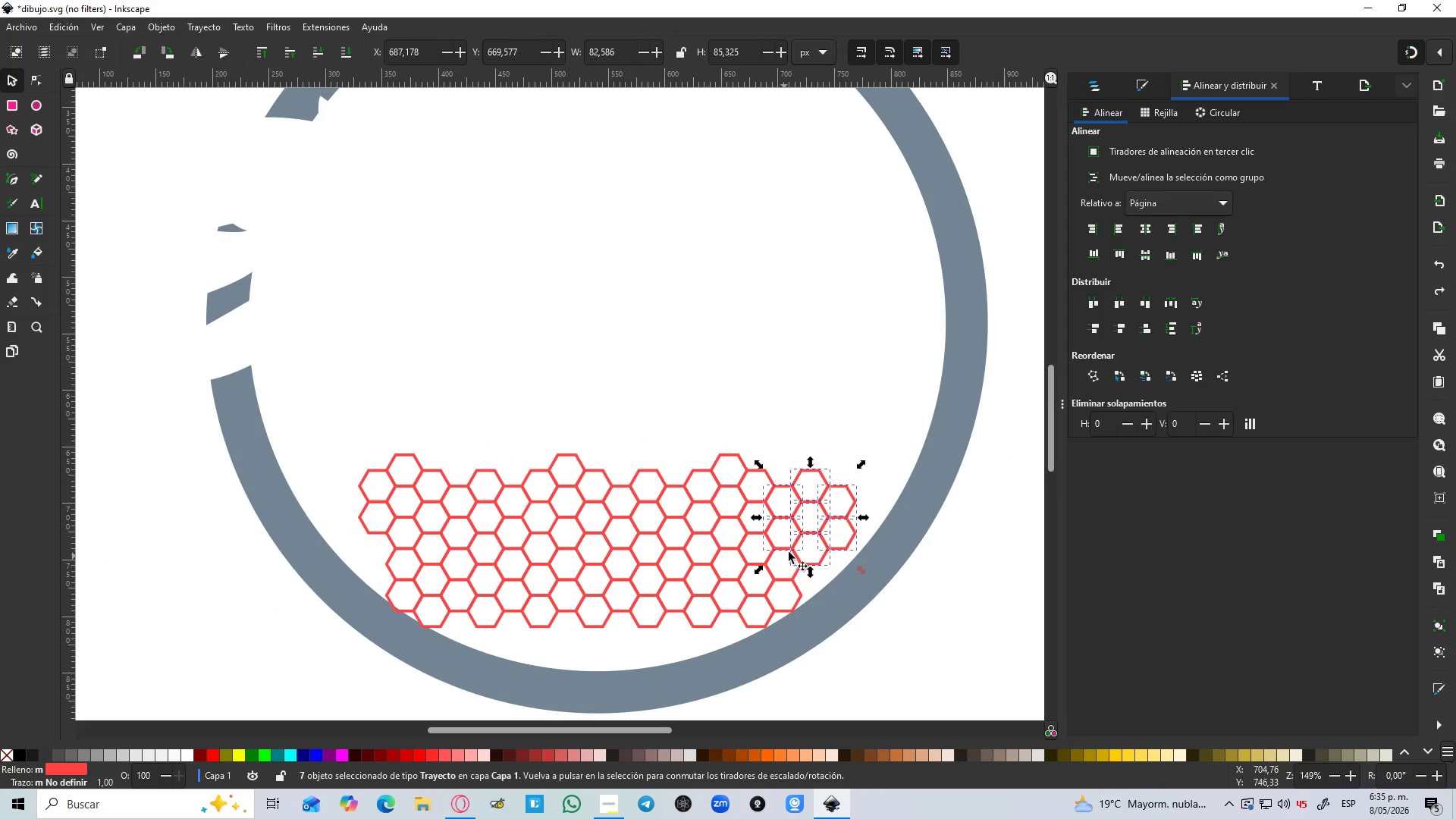 
key(Control+D)
 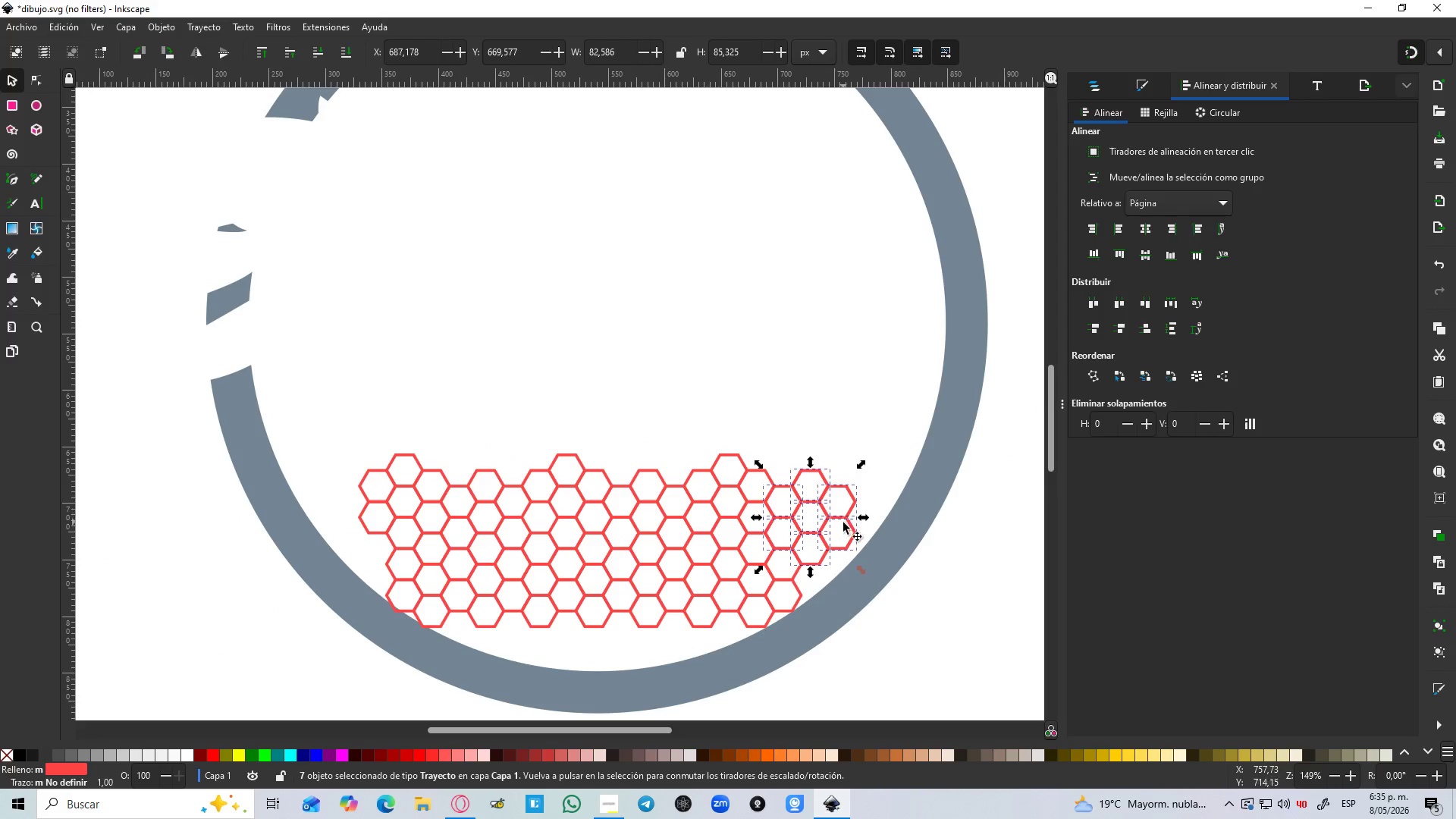 
left_click_drag(start_coordinate=[843, 522], to_coordinate=[929, 510])
 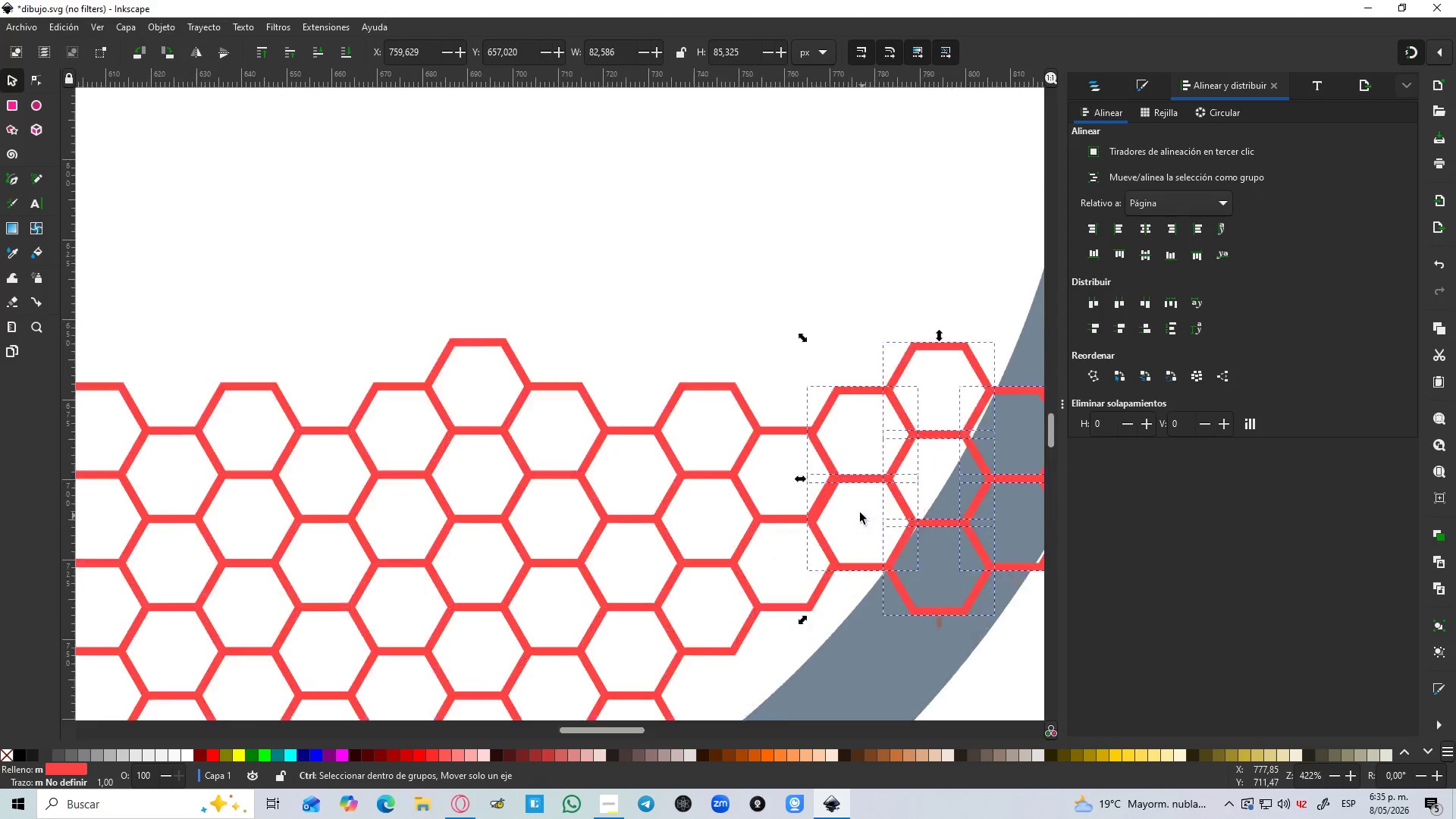 
hold_key(key=ControlLeft, duration=0.92)
 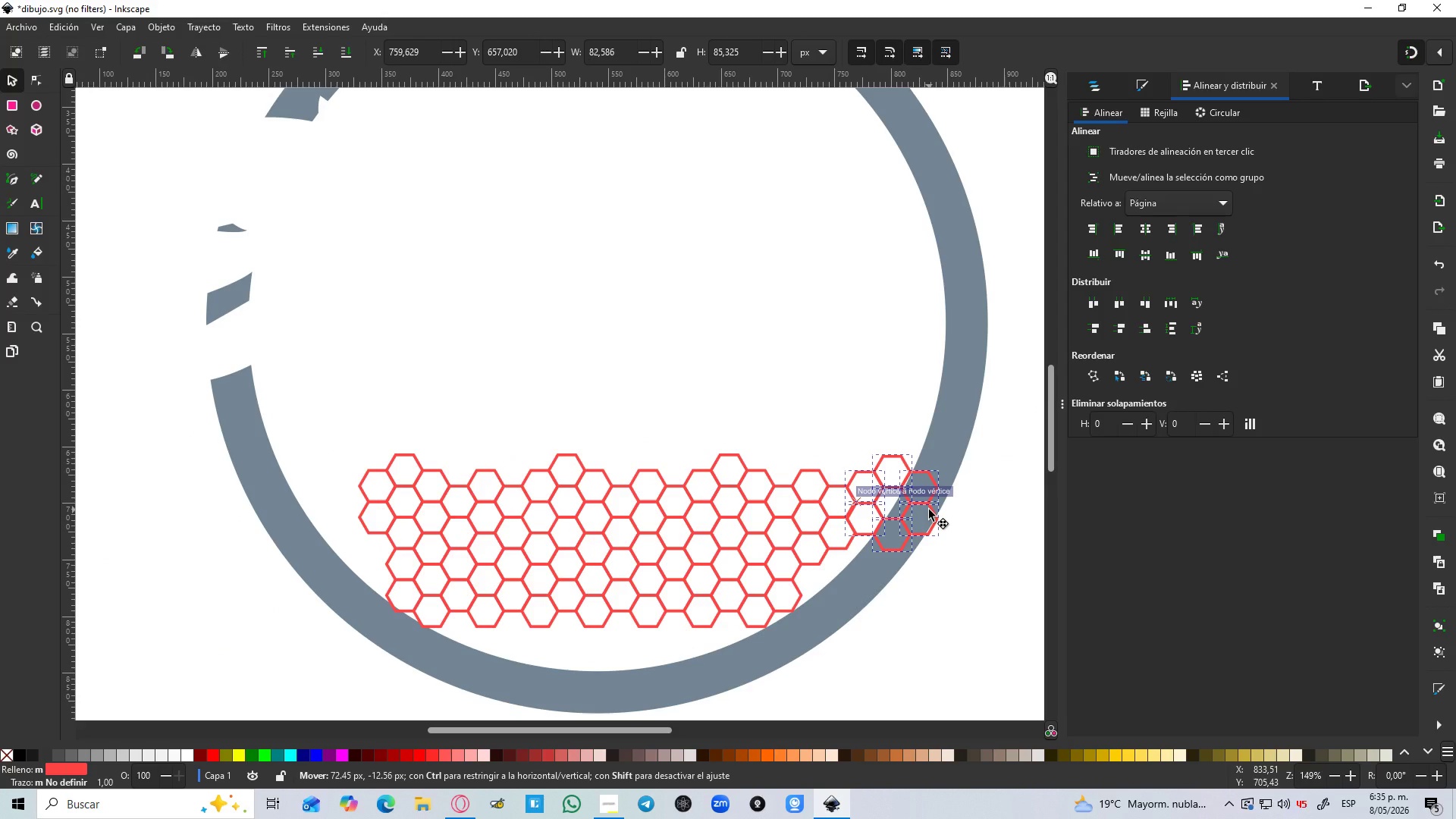 
hold_key(key=ControlLeft, duration=0.84)
scroll: coordinate [866, 516], scroll_direction: up, amount: 4.0
 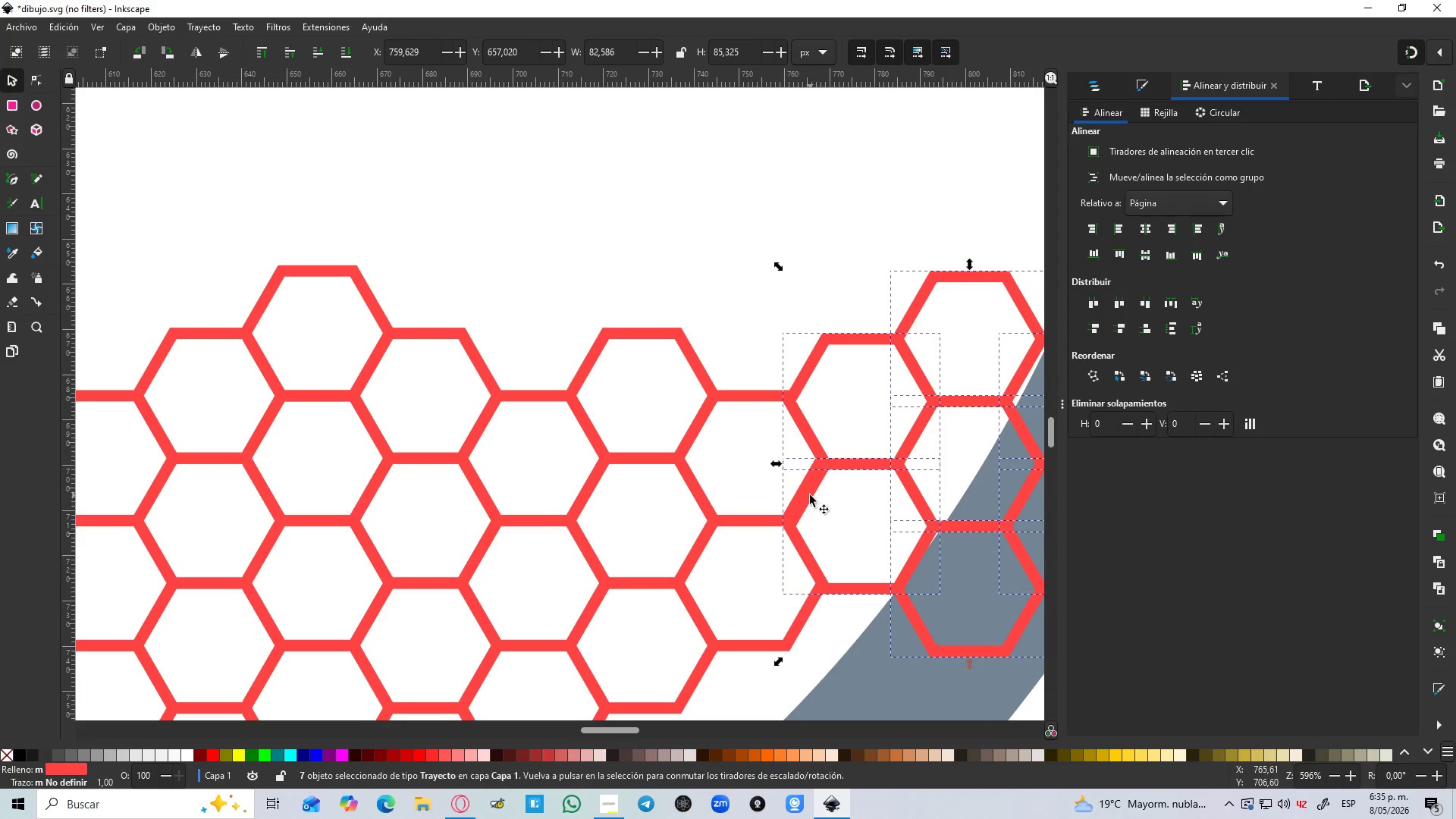 
left_click_drag(start_coordinate=[810, 495], to_coordinate=[810, 485])
 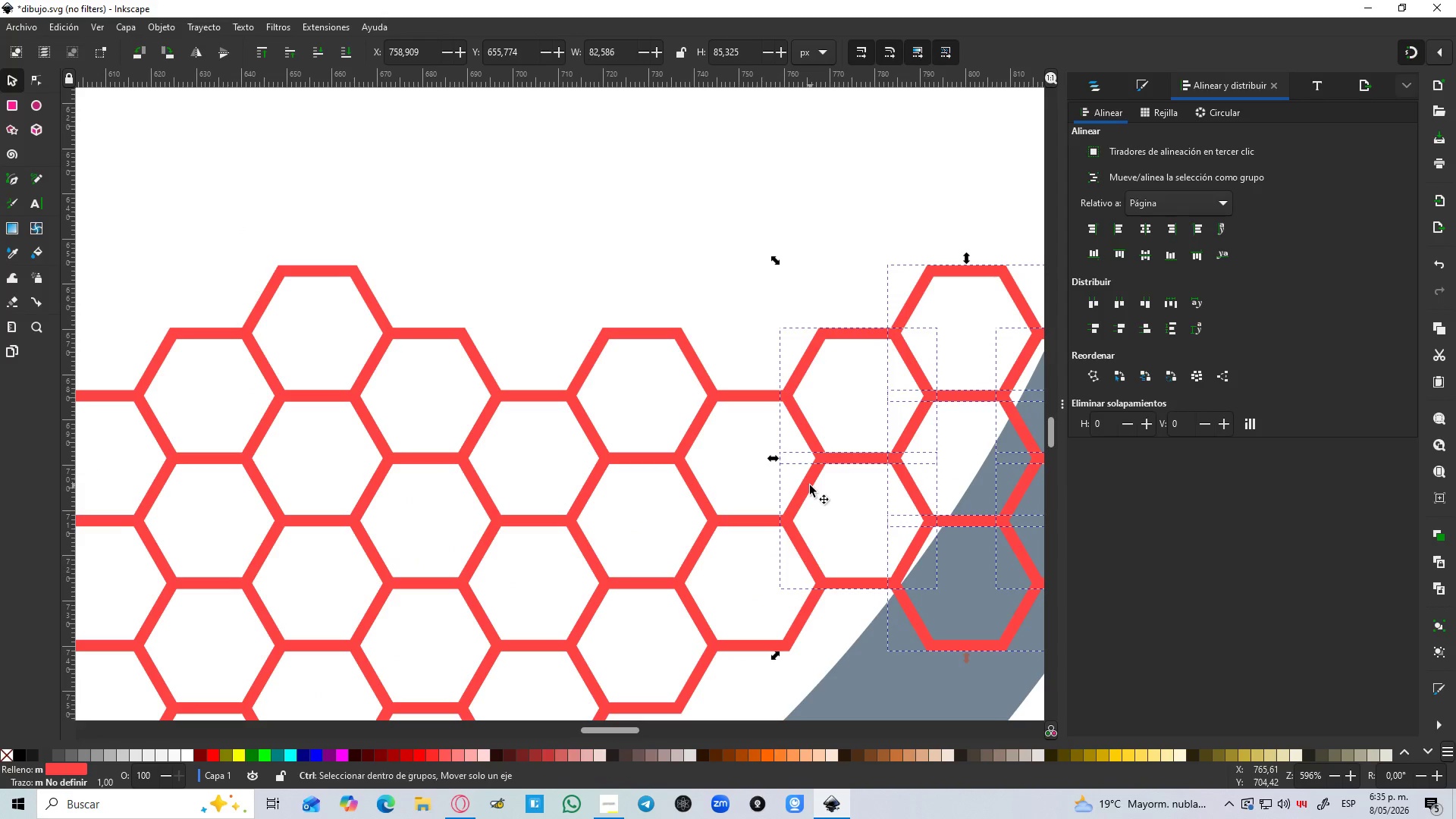 
hold_key(key=ControlLeft, duration=0.59)
scroll: coordinate [810, 485], scroll_direction: down, amount: 4.0
 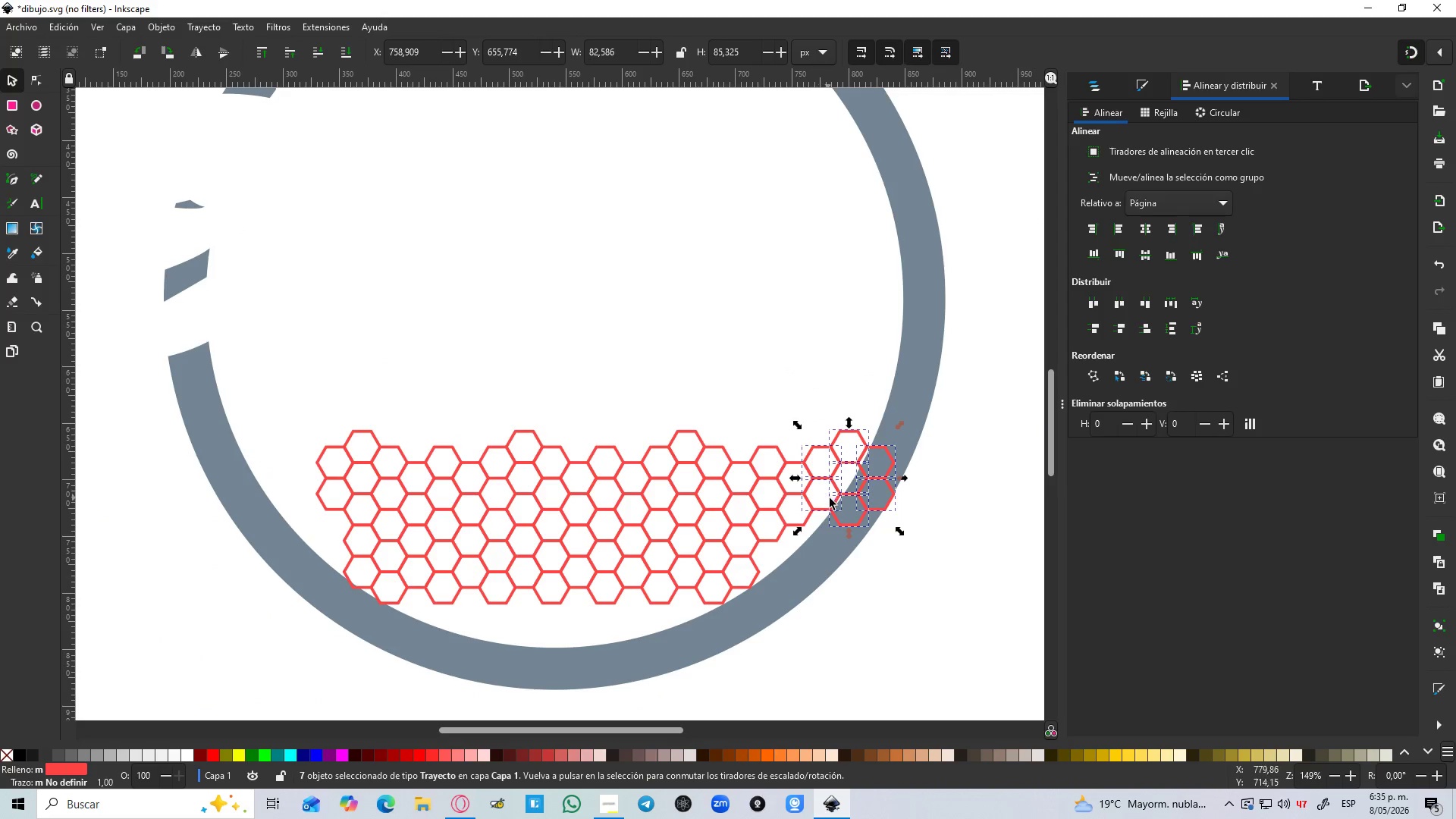 
key(Control+D)
 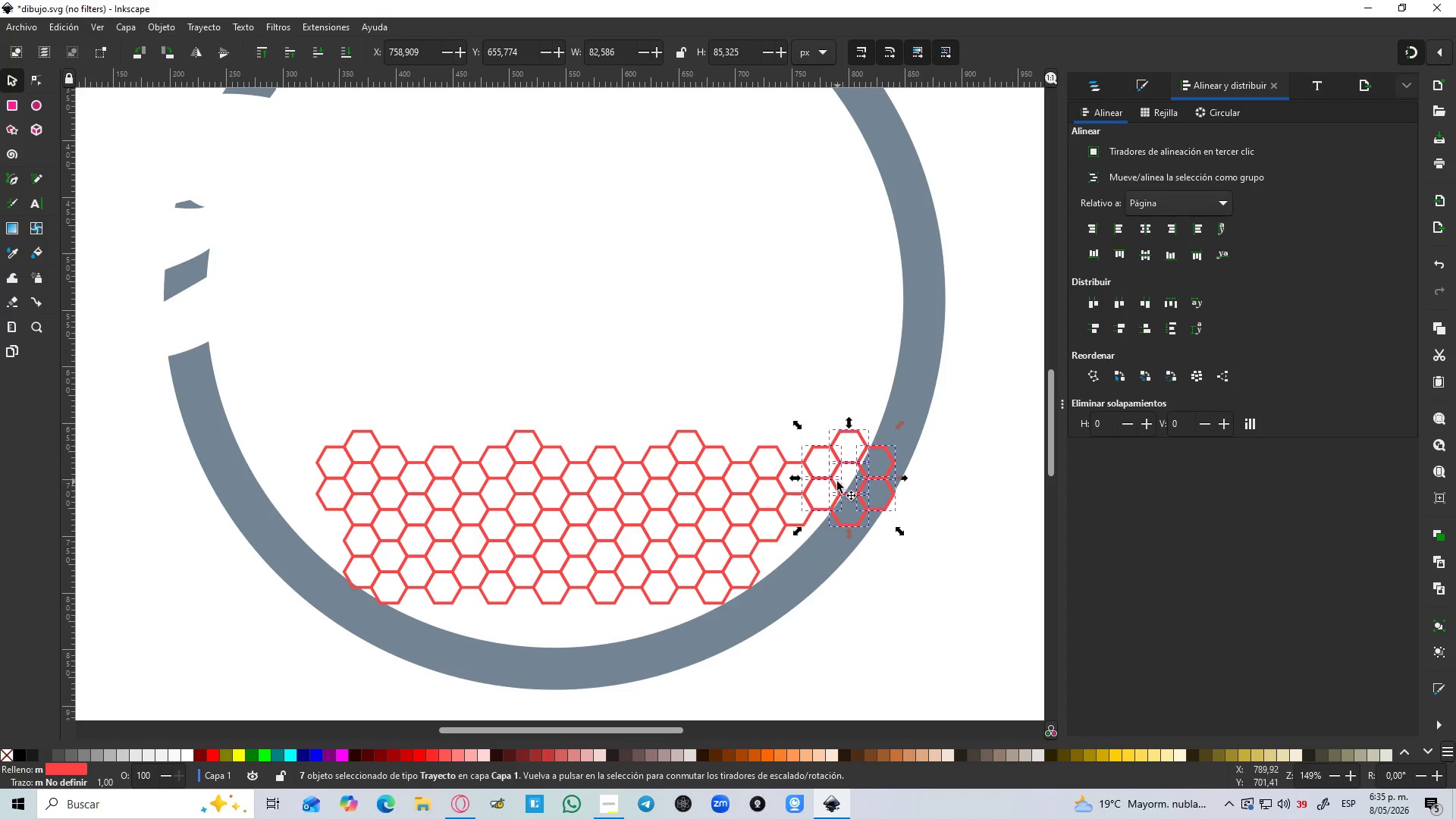 
left_click_drag(start_coordinate=[837, 482], to_coordinate=[808, 564])
 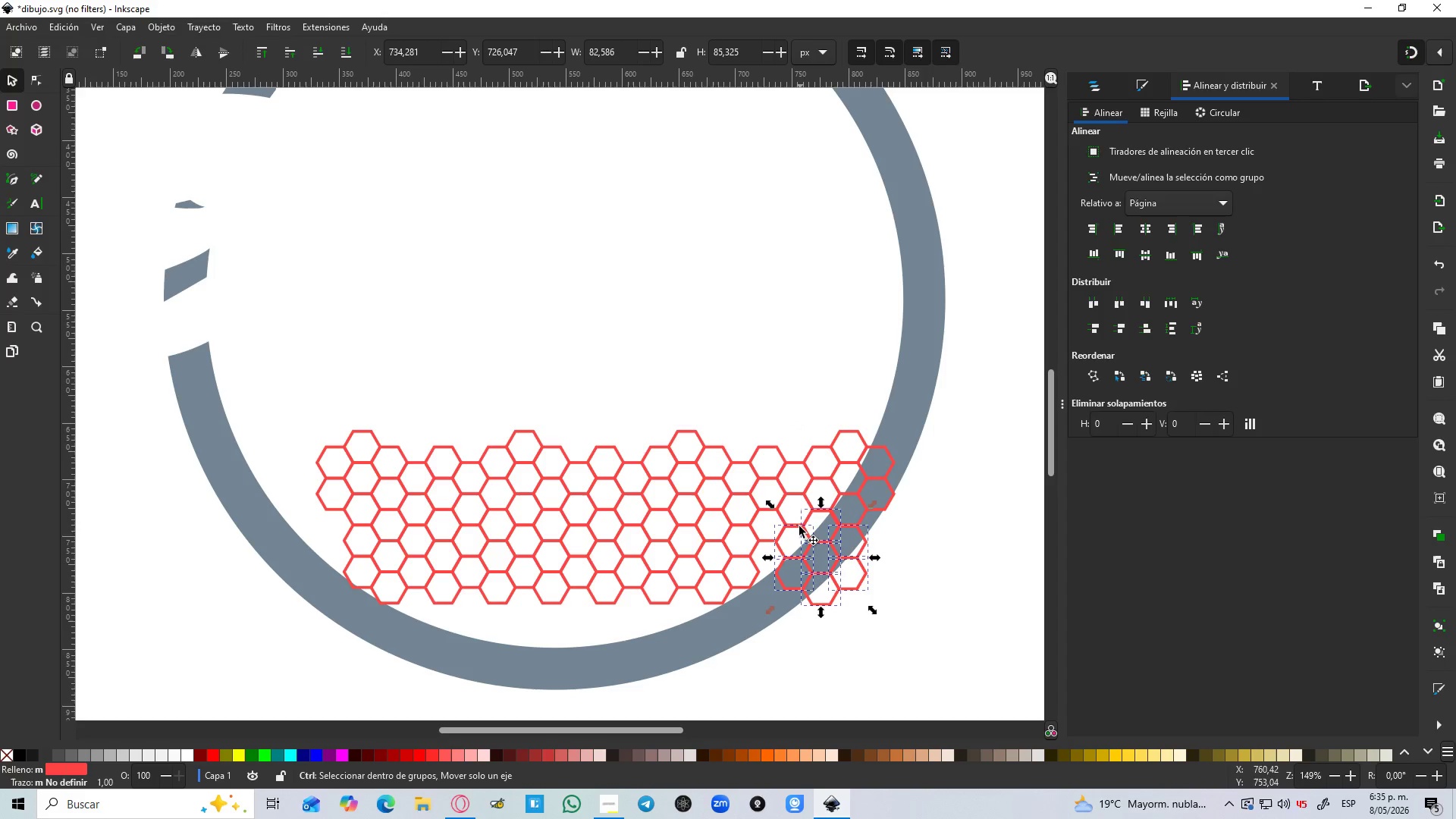 
hold_key(key=ControlLeft, duration=0.69)
scroll: coordinate [799, 528], scroll_direction: up, amount: 4.0
 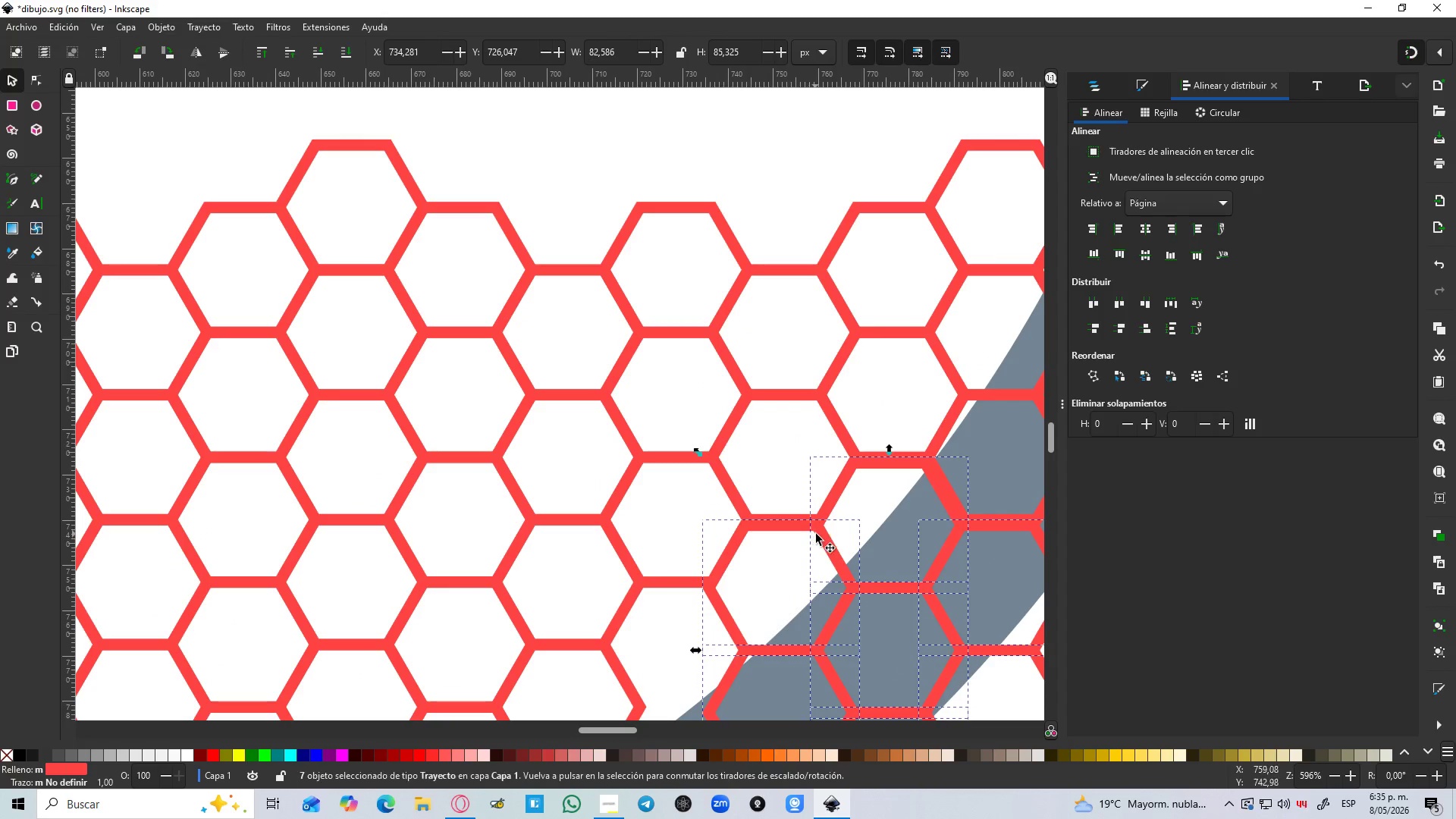 
left_click_drag(start_coordinate=[816, 534], to_coordinate=[822, 526])
 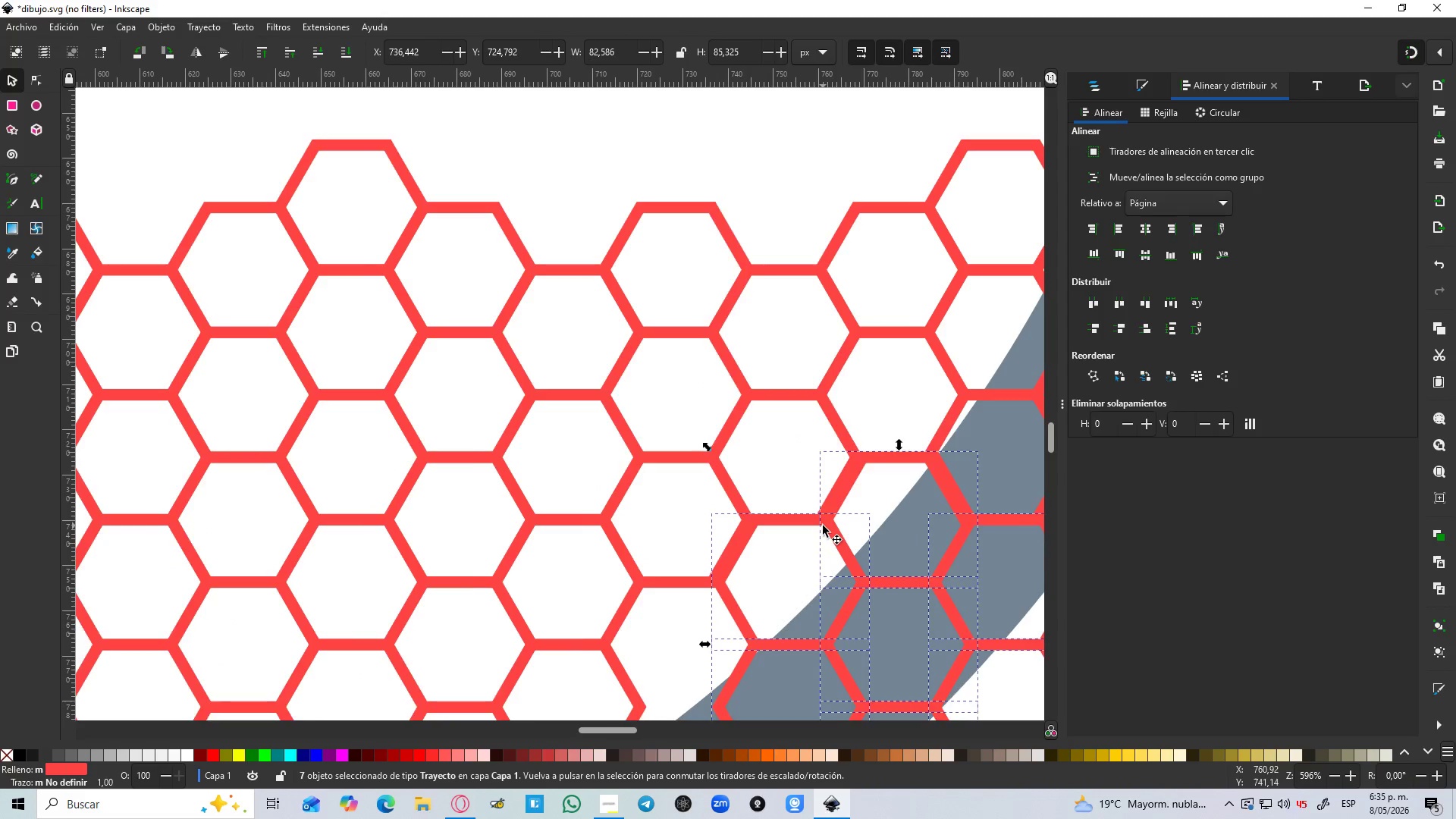 
scroll: coordinate [823, 526], scroll_direction: down, amount: 4.0
 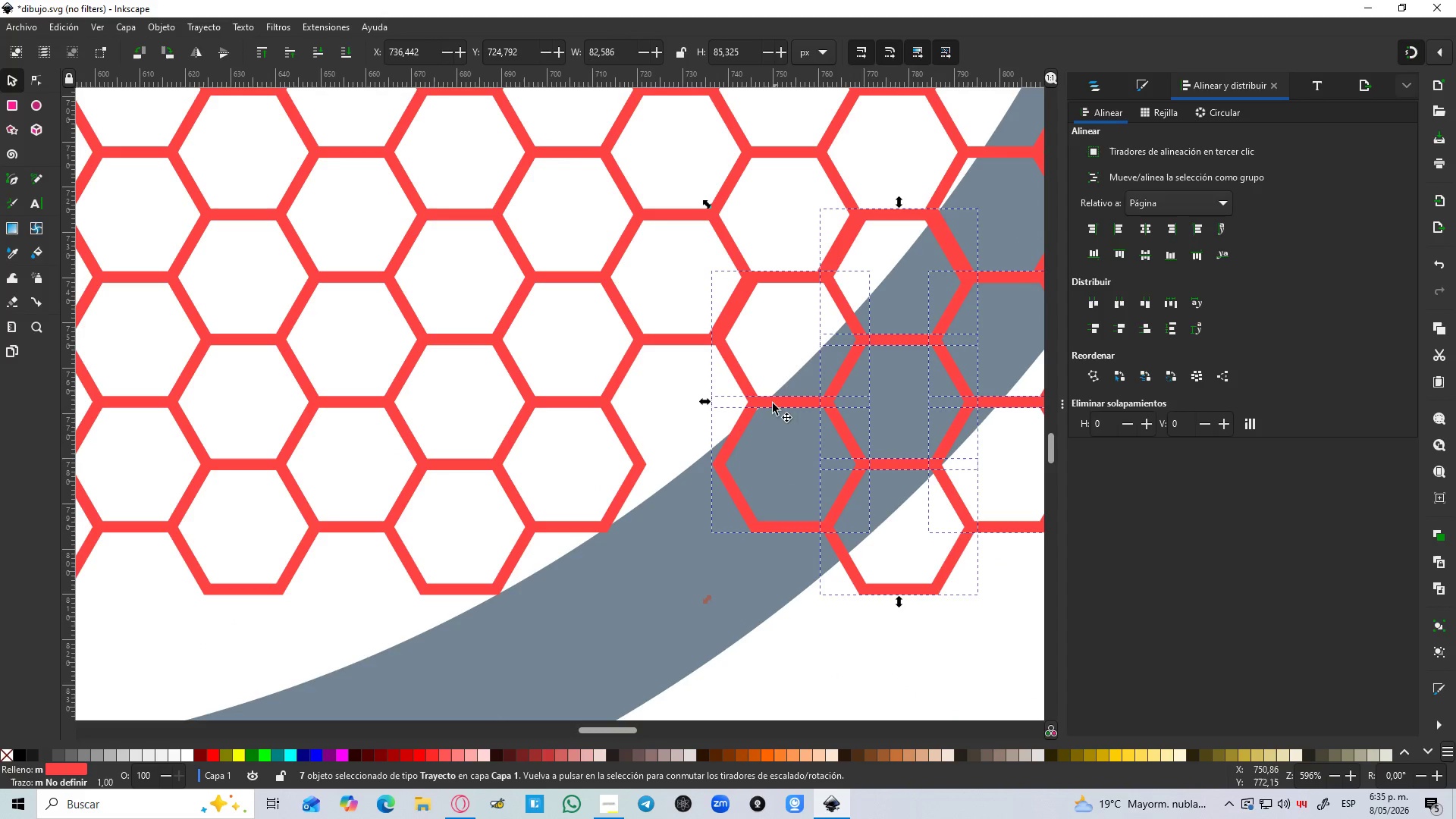 
hold_key(key=ControlLeft, duration=0.45)
scroll: coordinate [758, 332], scroll_direction: up, amount: 3.0
 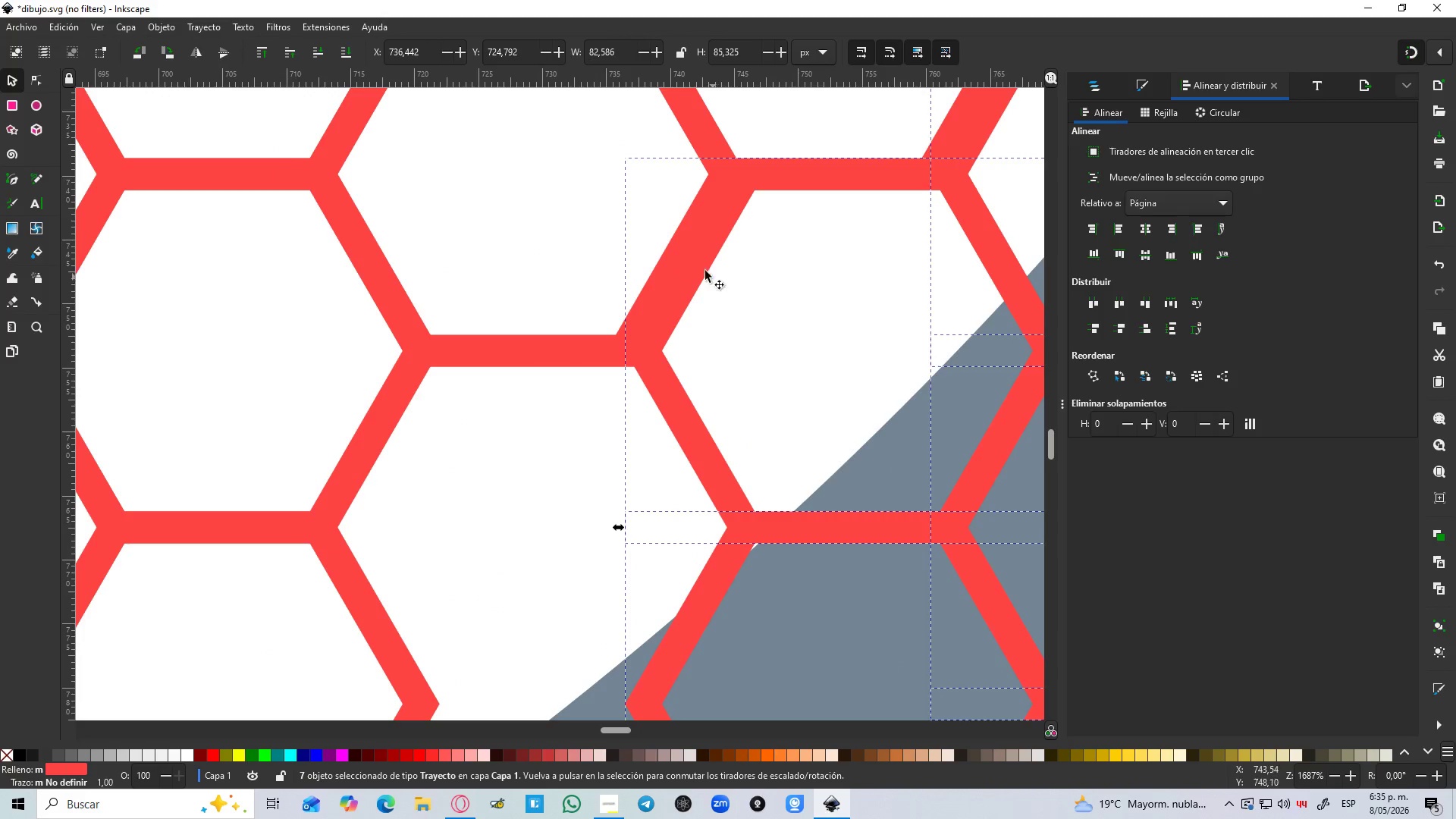 
left_click_drag(start_coordinate=[699, 265], to_coordinate=[687, 277])
 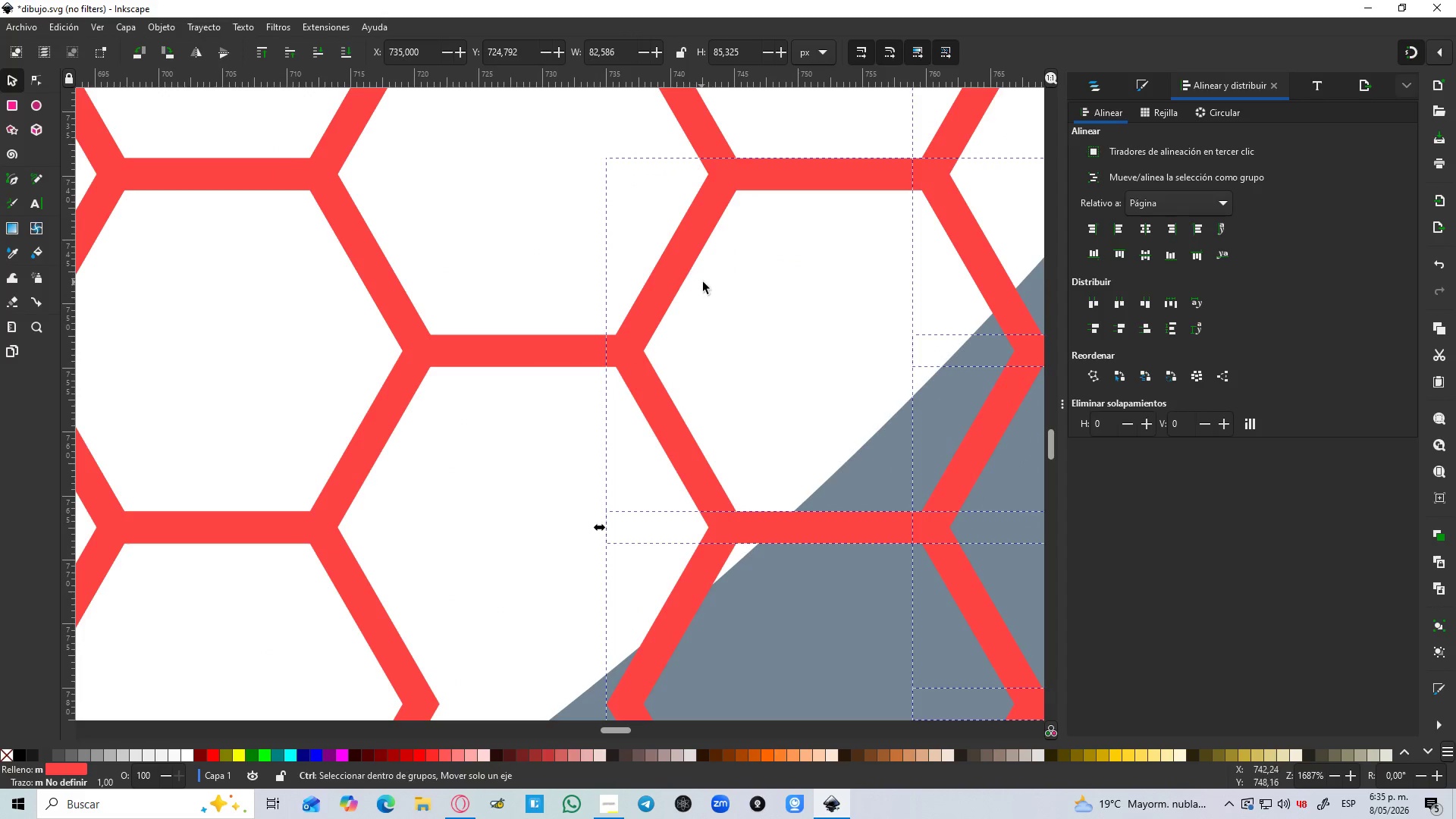 
hold_key(key=ControlLeft, duration=0.62)
scroll: coordinate [705, 290], scroll_direction: down, amount: 4.0
 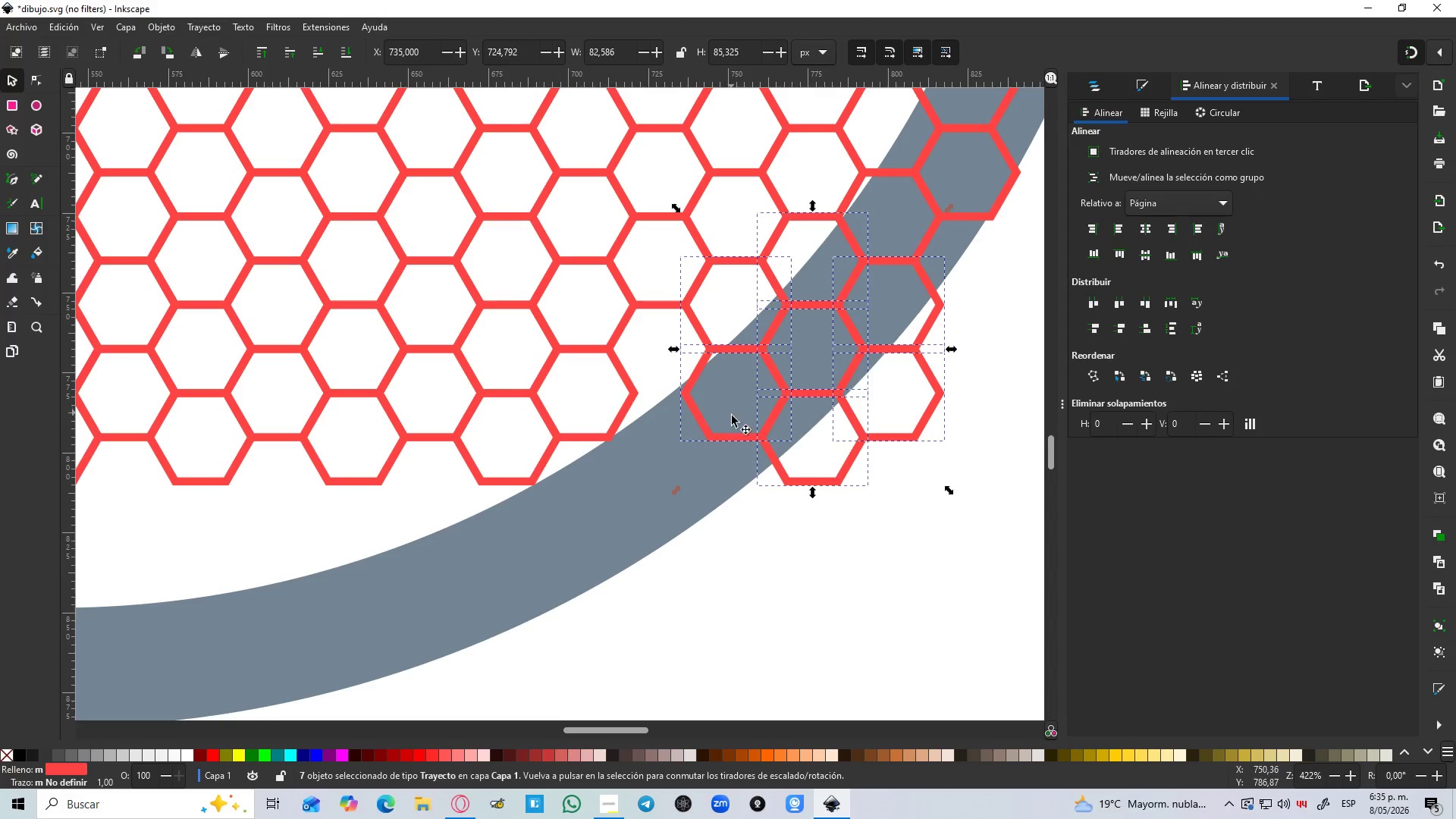 
left_click([743, 498])
 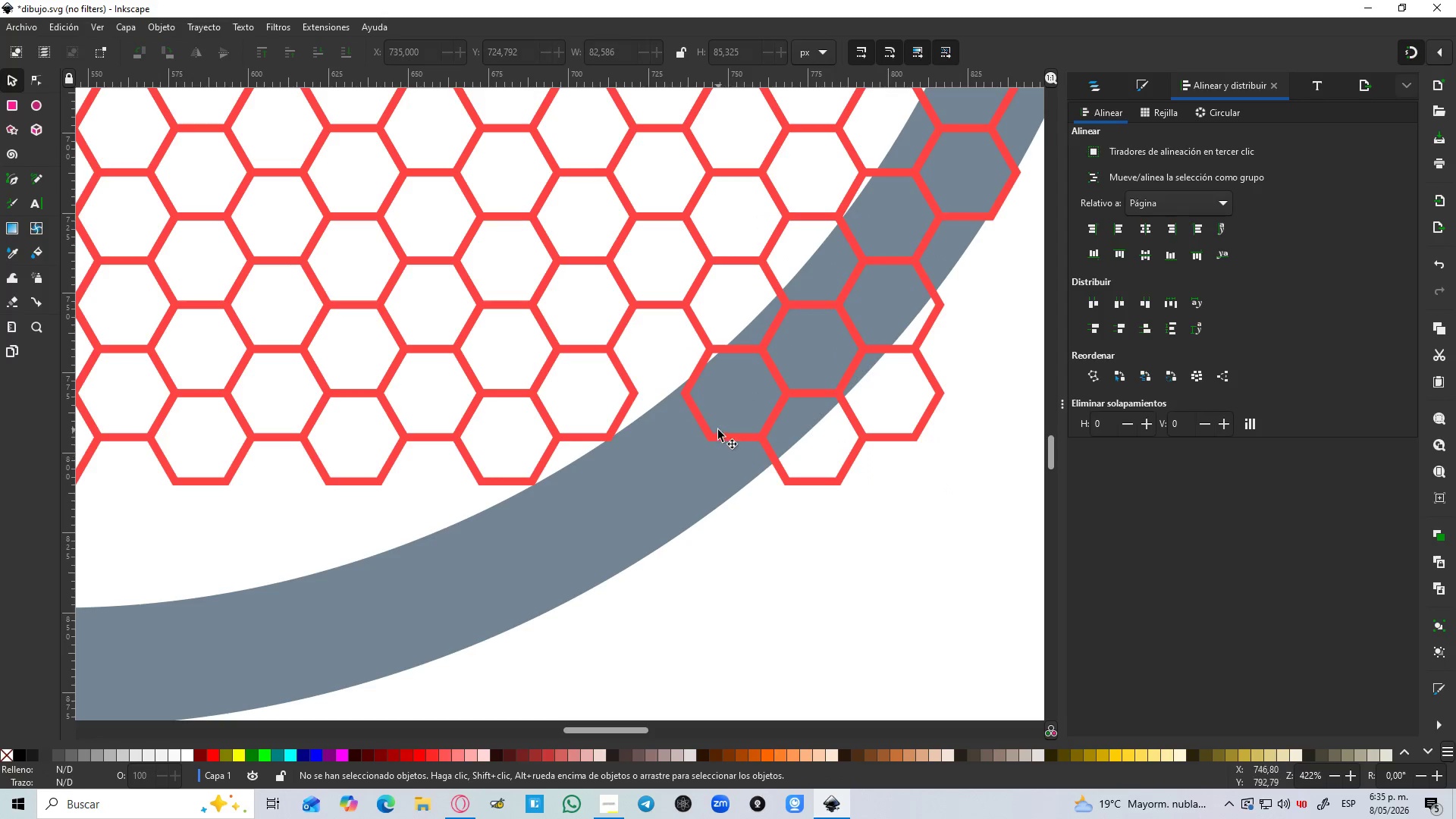 
left_click([718, 430])
 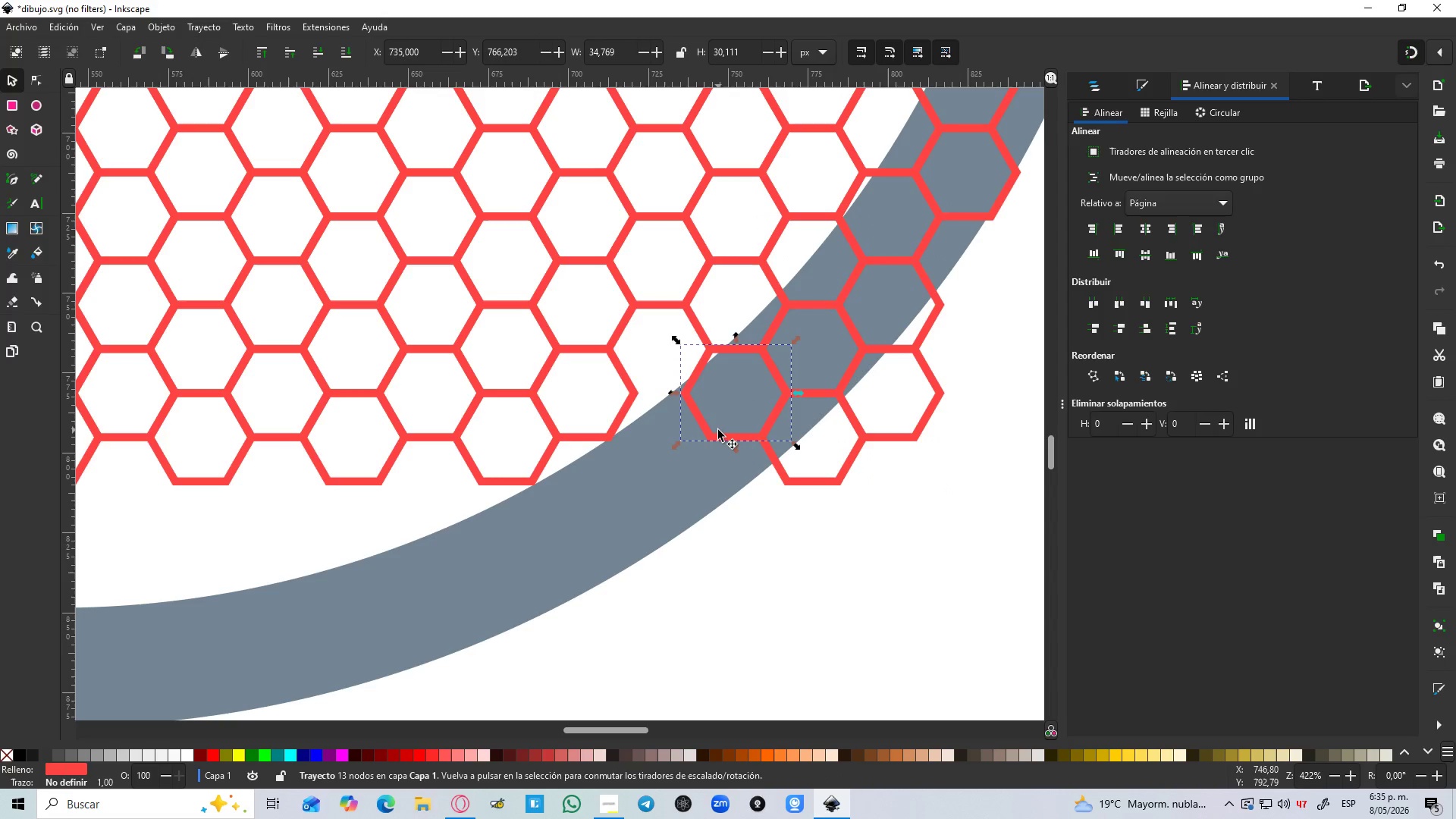 
key(Control+D)
 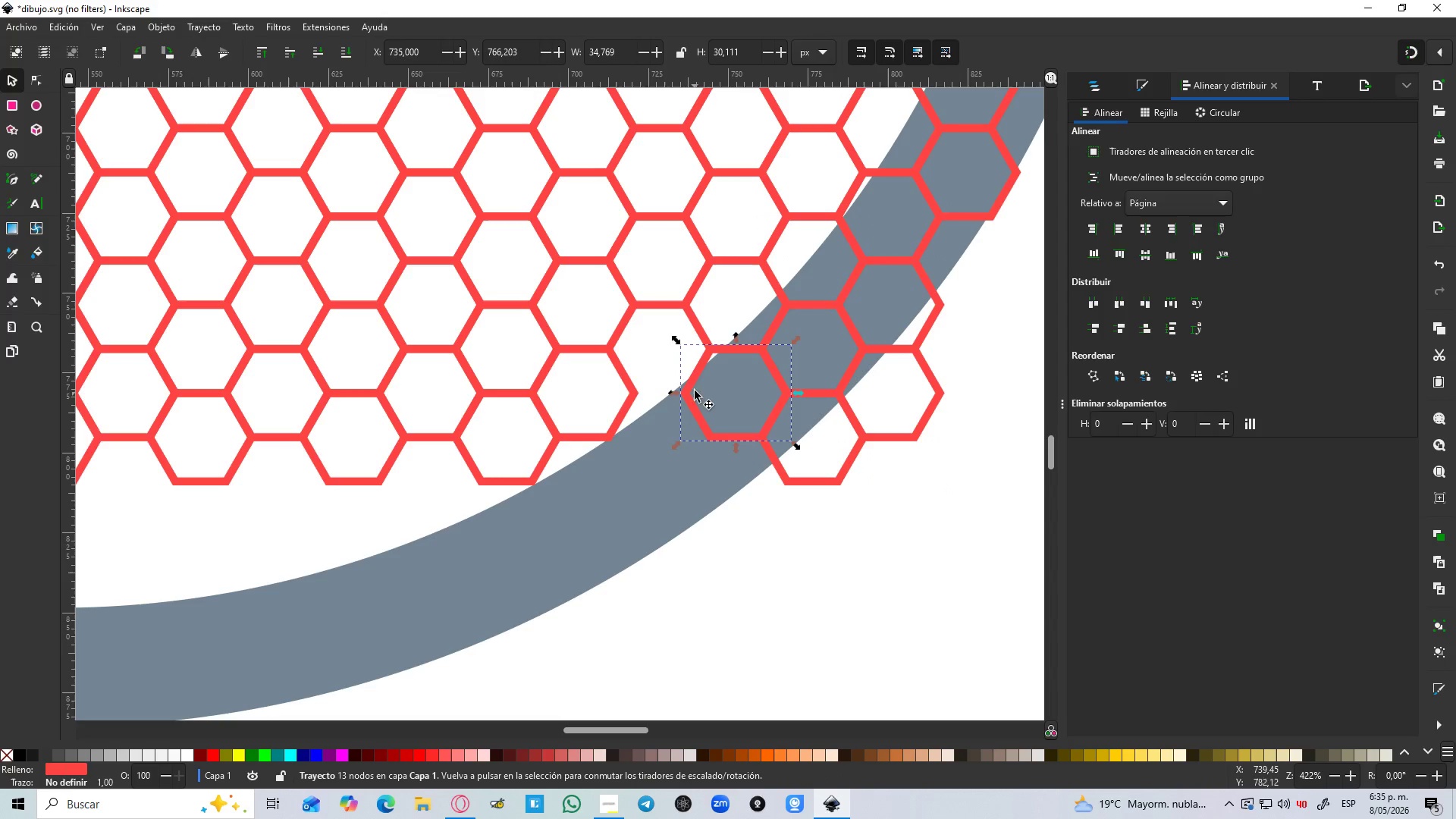 
left_click_drag(start_coordinate=[695, 375], to_coordinate=[618, 324])
 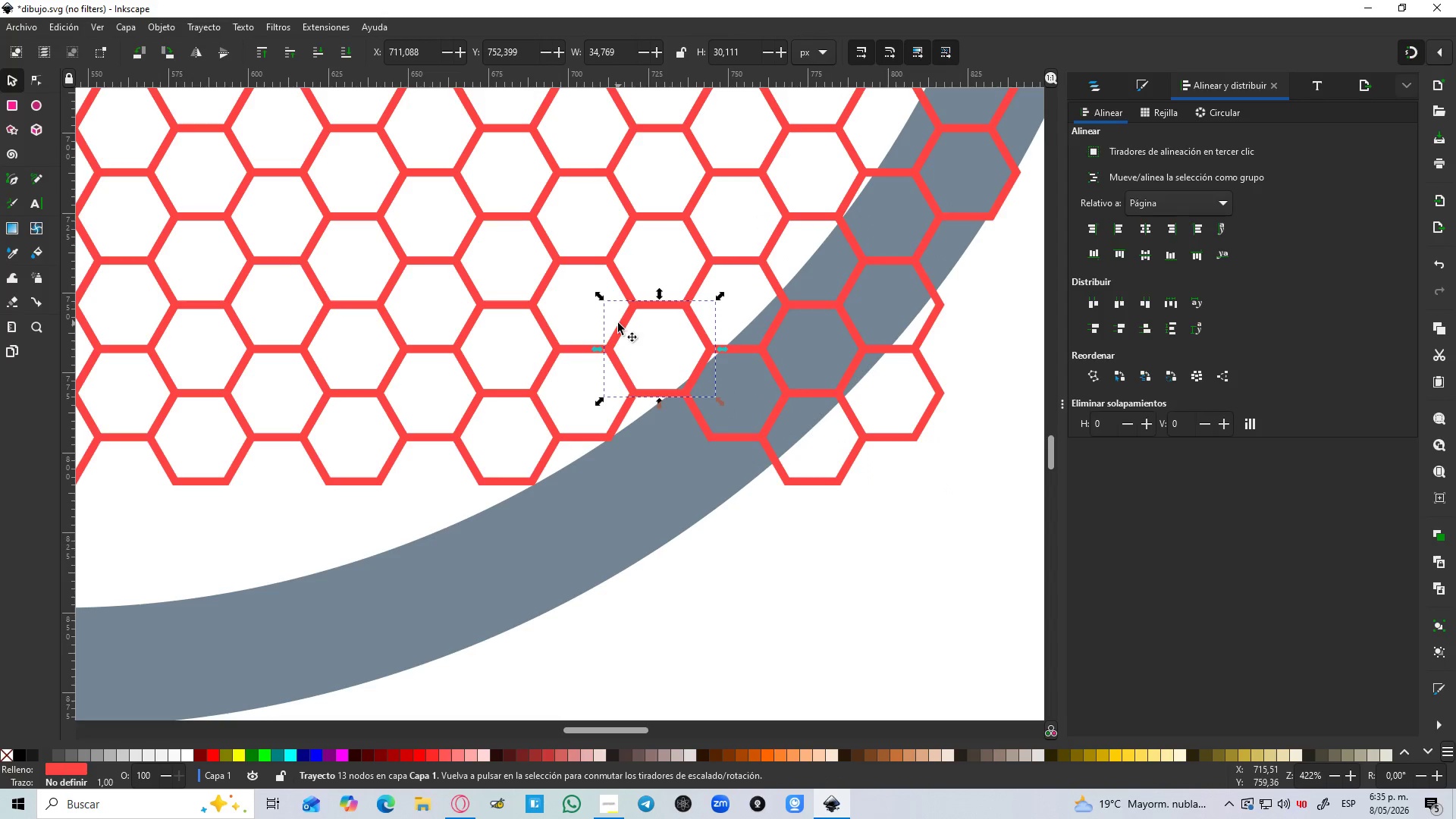 
key(Control+D)
 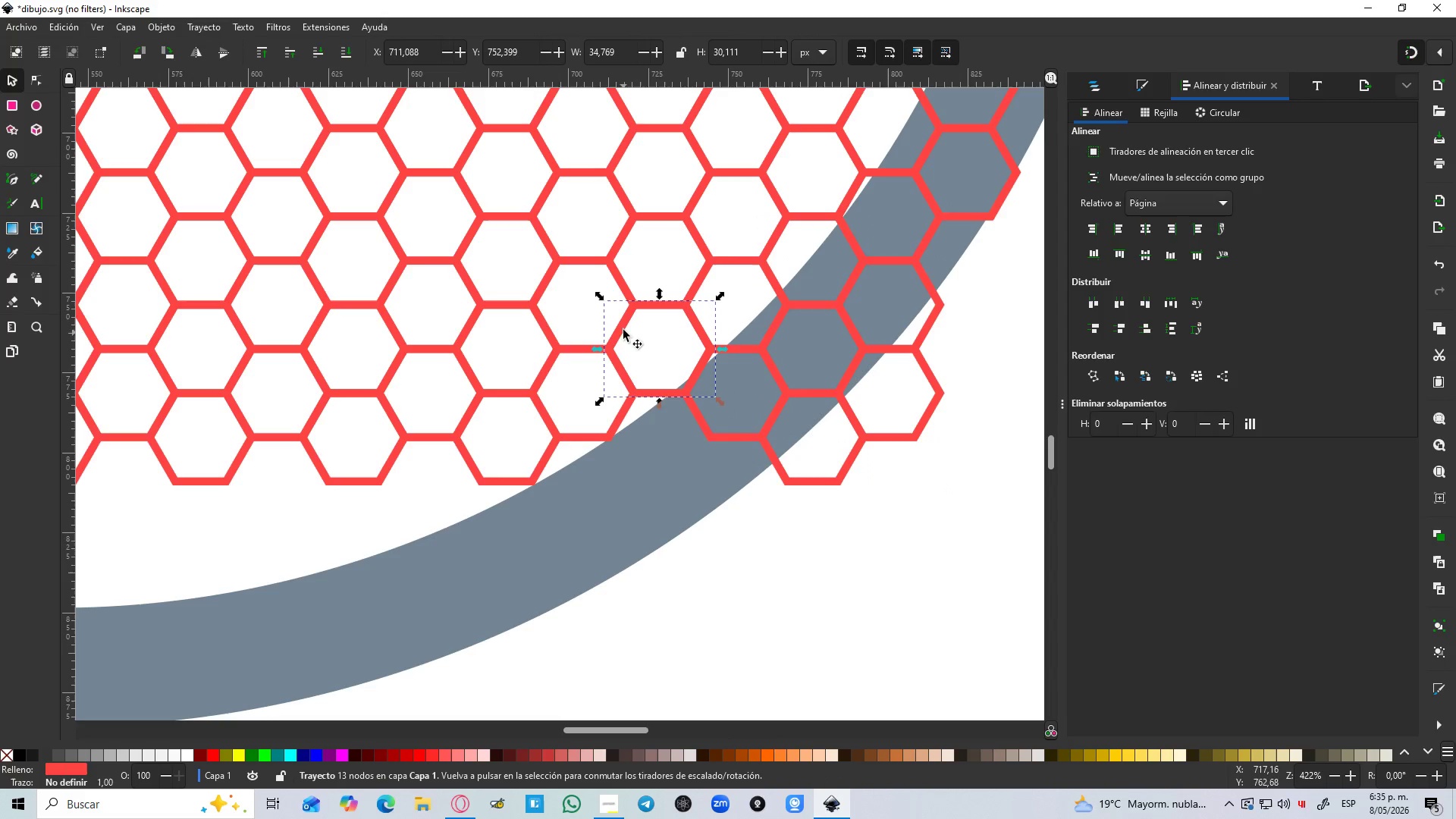 
left_click_drag(start_coordinate=[623, 324], to_coordinate=[624, 416])
 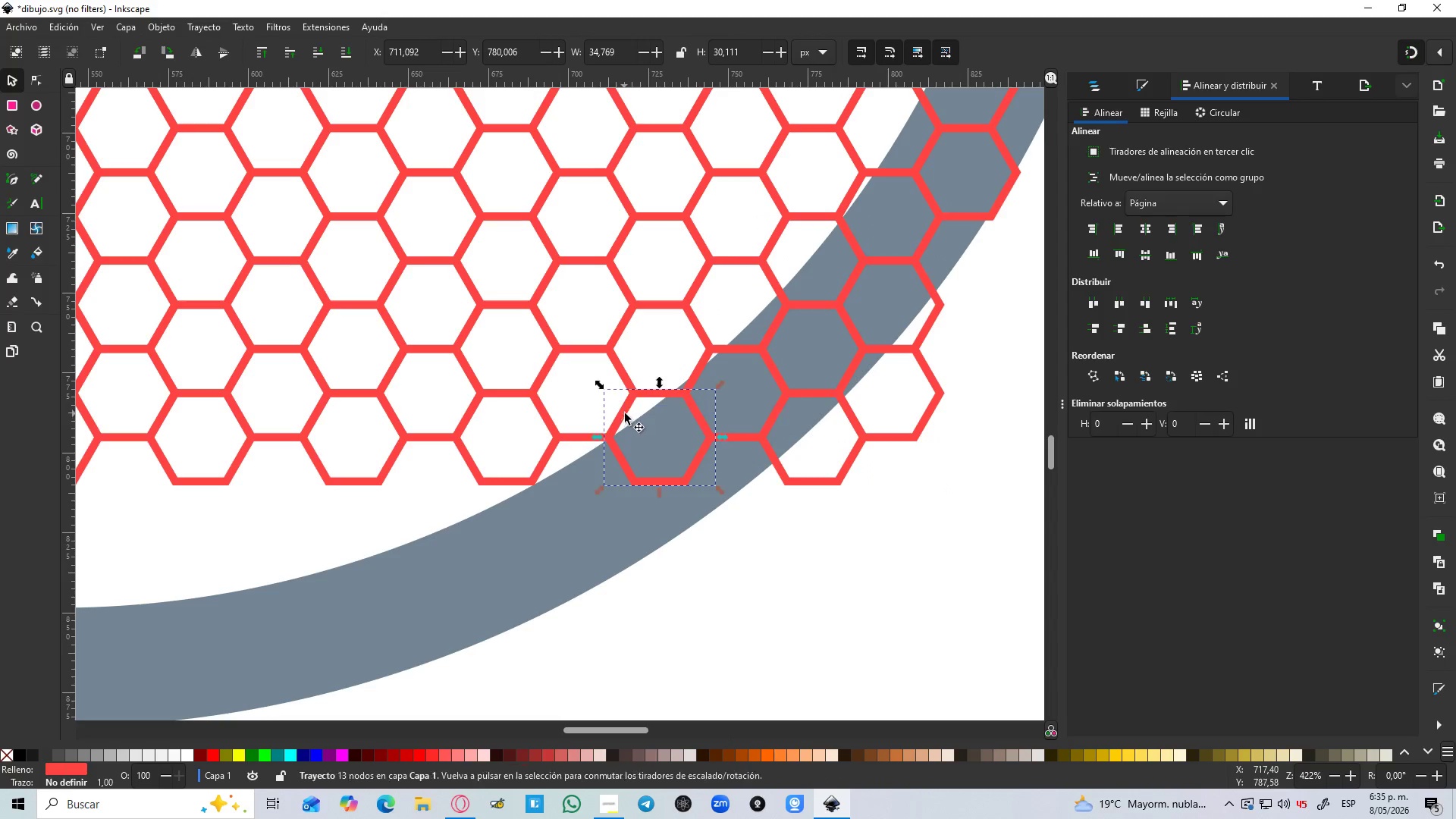 
hold_key(key=ControlLeft, duration=1.5)
scroll: coordinate [653, 463], scroll_direction: down, amount: 5.0
 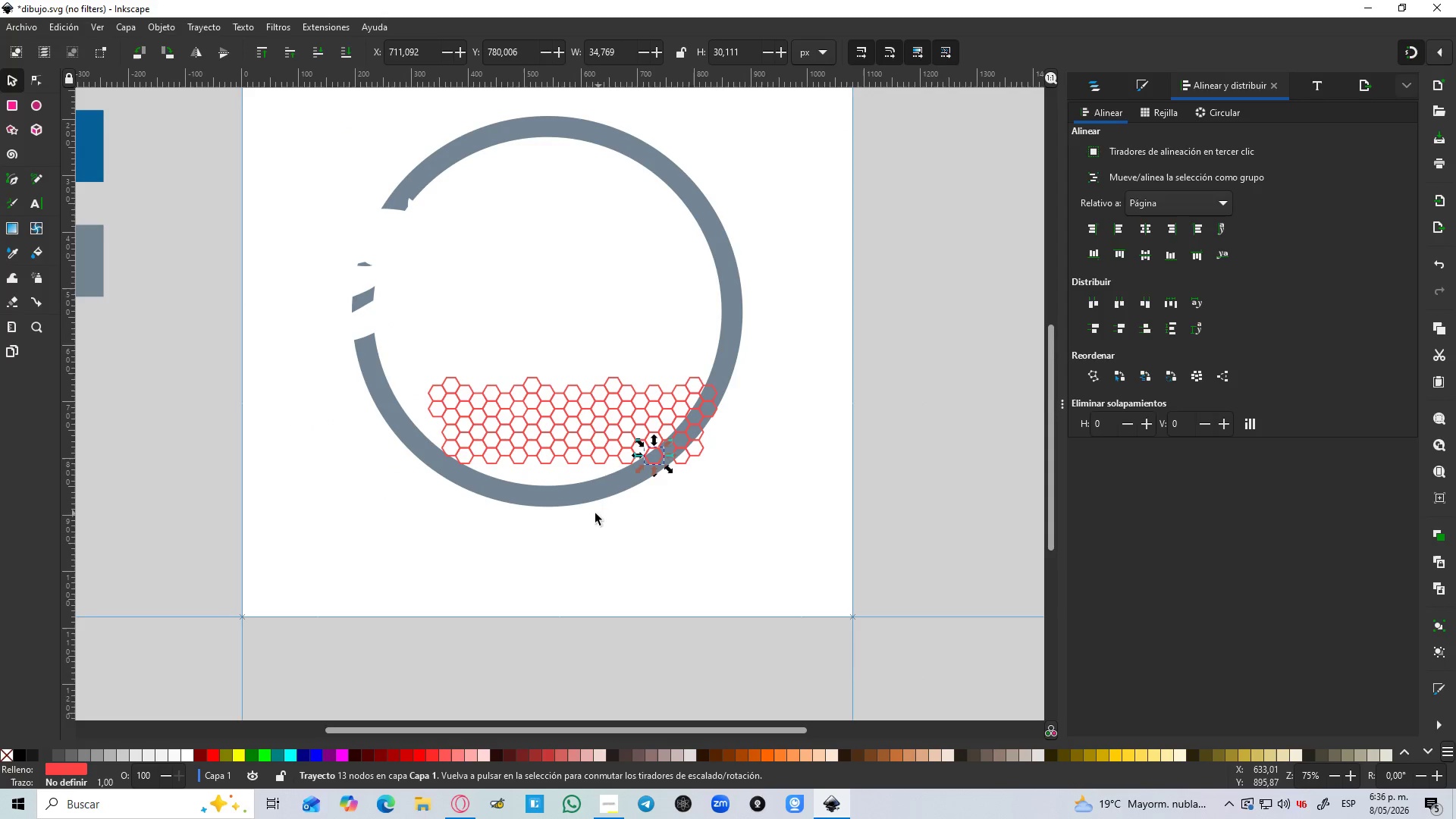 
hold_key(key=ControlLeft, duration=1.52)
left_click([550, 516])
 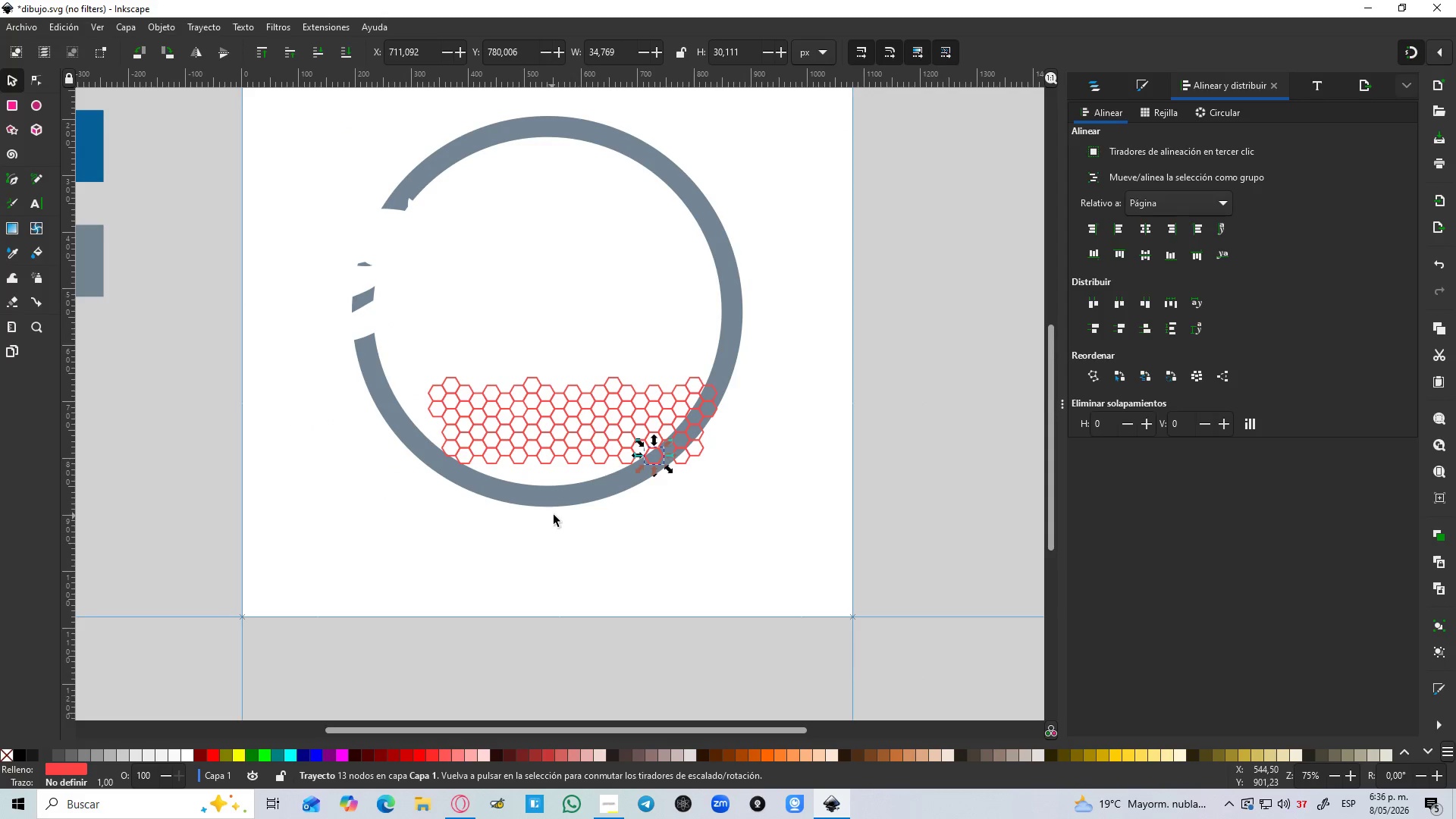 
key(Control+ControlLeft)
 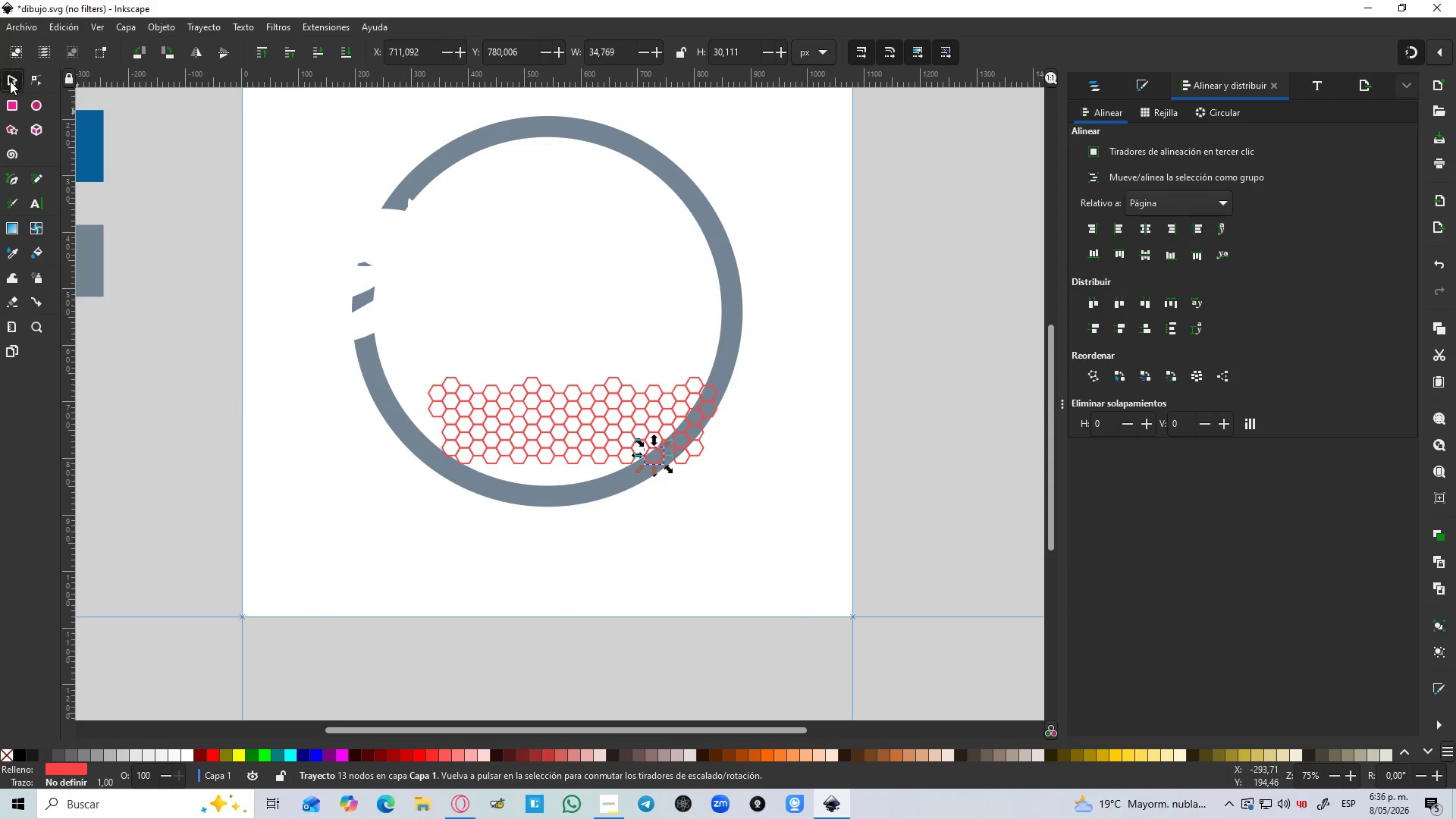 
left_click([616, 559])
 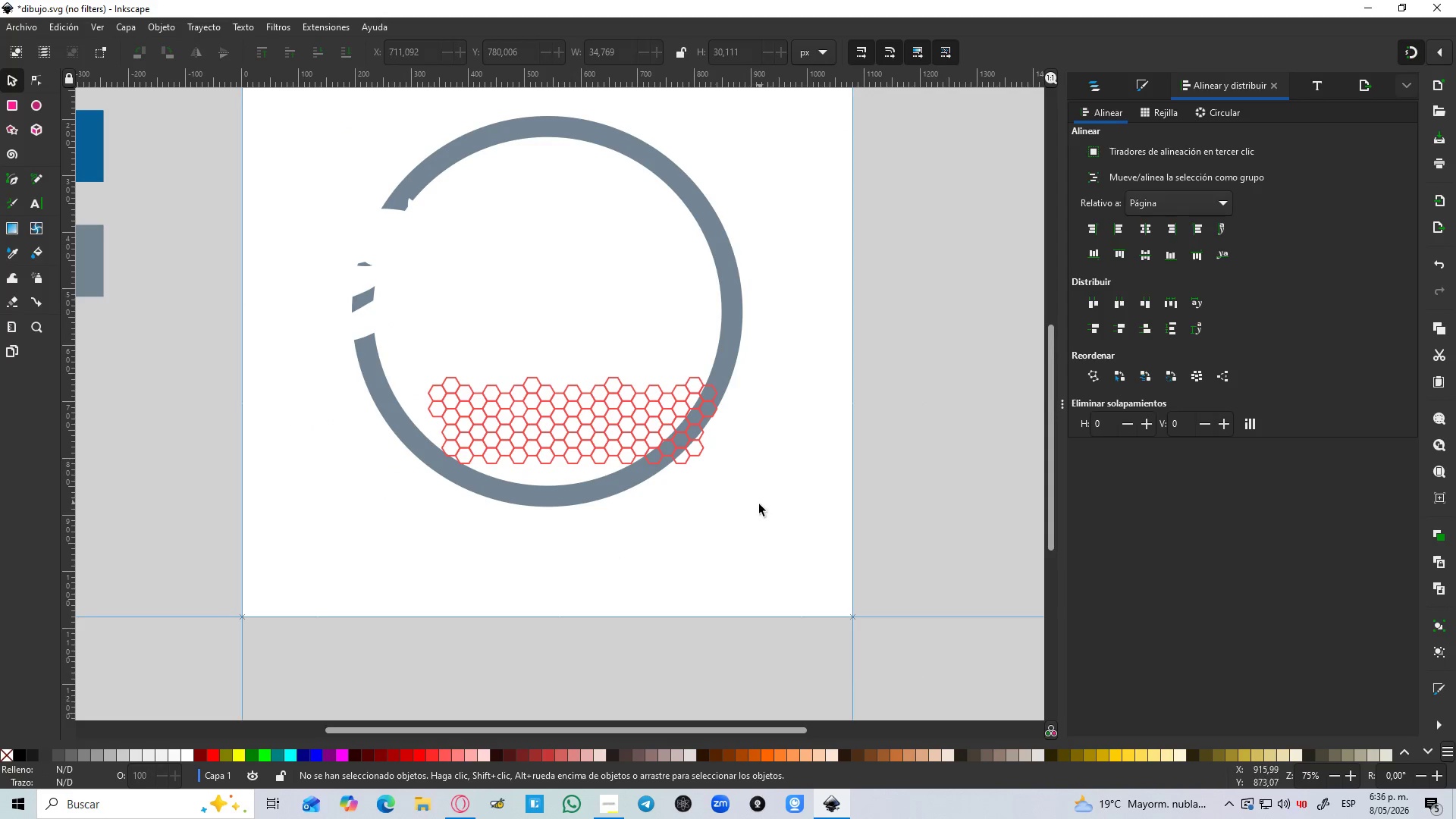 
left_click_drag(start_coordinate=[759, 506], to_coordinate=[394, 316])
 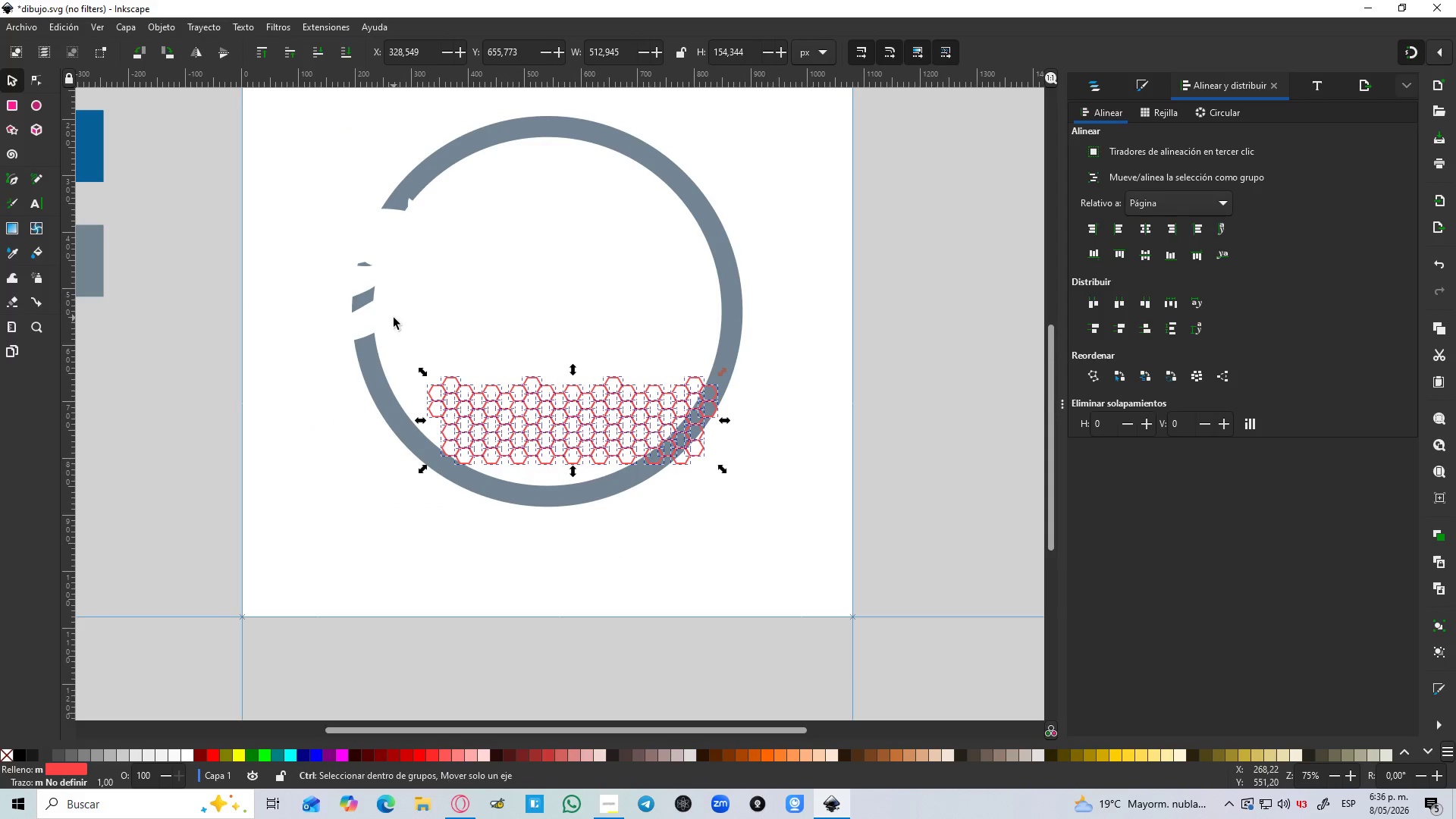 
key(Alt+Control+C)
 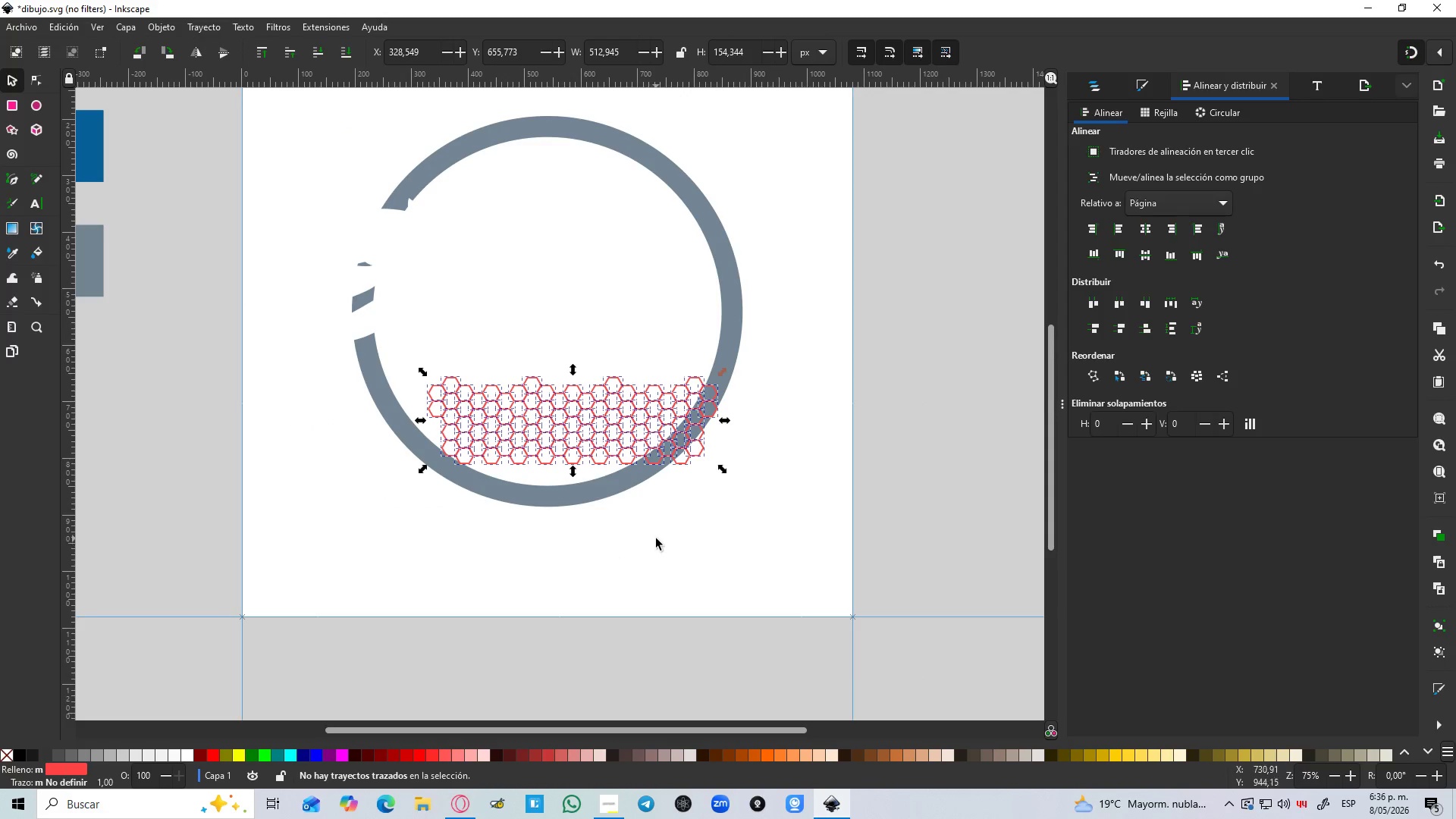 
left_click([656, 538])
 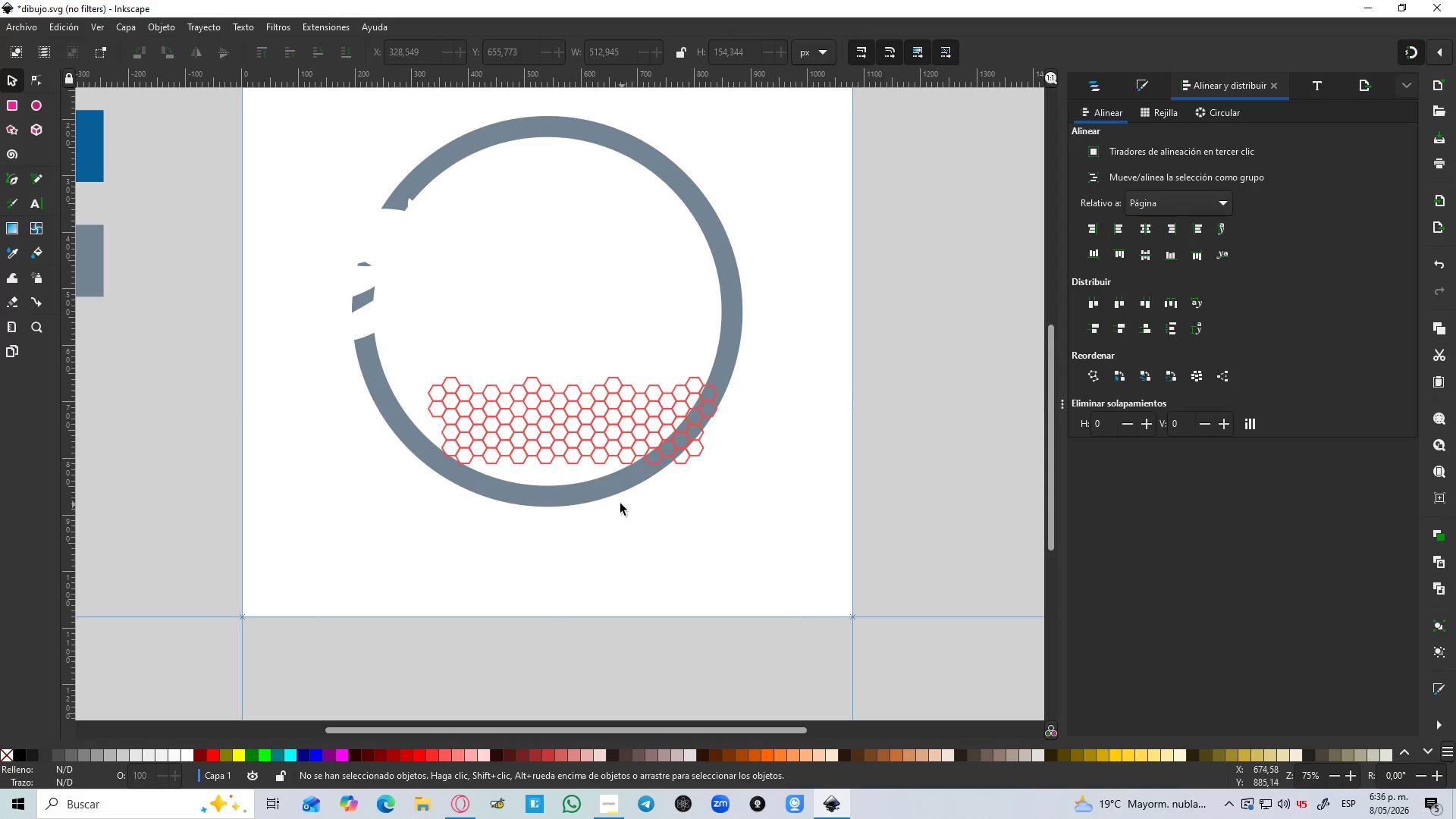 
hold_key(key=ControlLeft, duration=1.52)
scroll: coordinate [695, 400], scroll_direction: up, amount: 4.0
 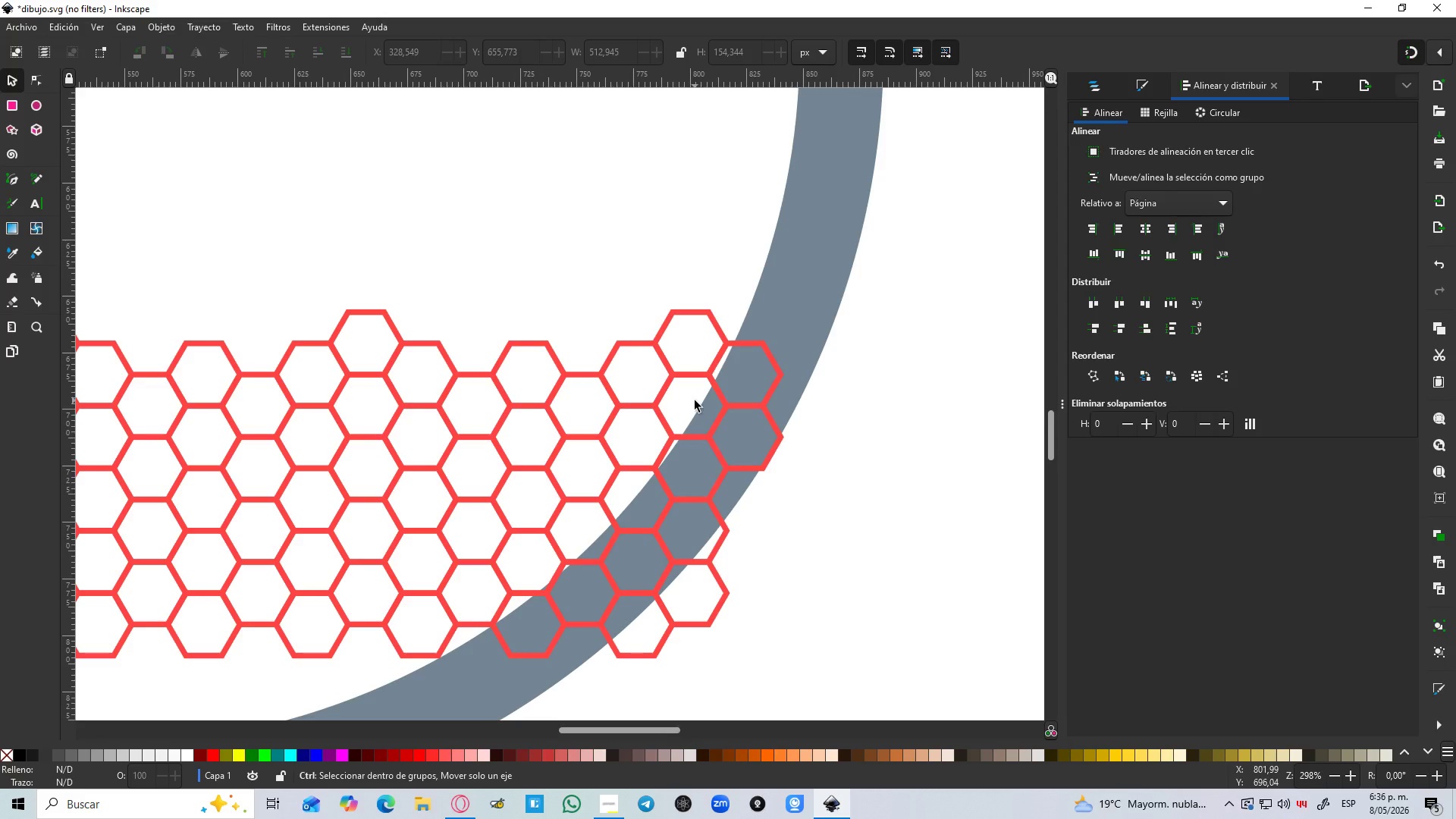 
hold_key(key=ControlLeft, duration=0.34)
 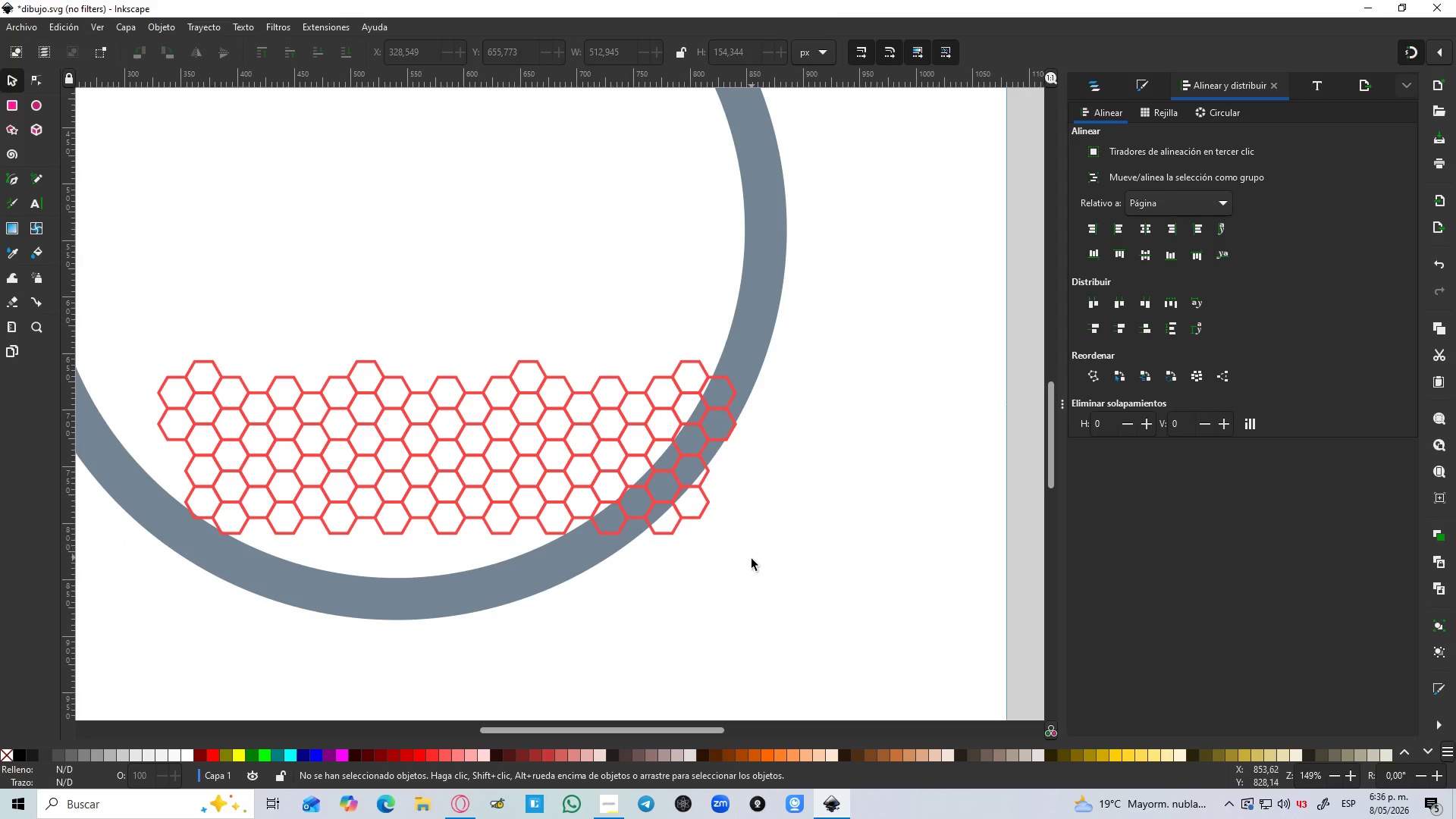 
hold_key(key=ControlLeft, duration=2.08)
 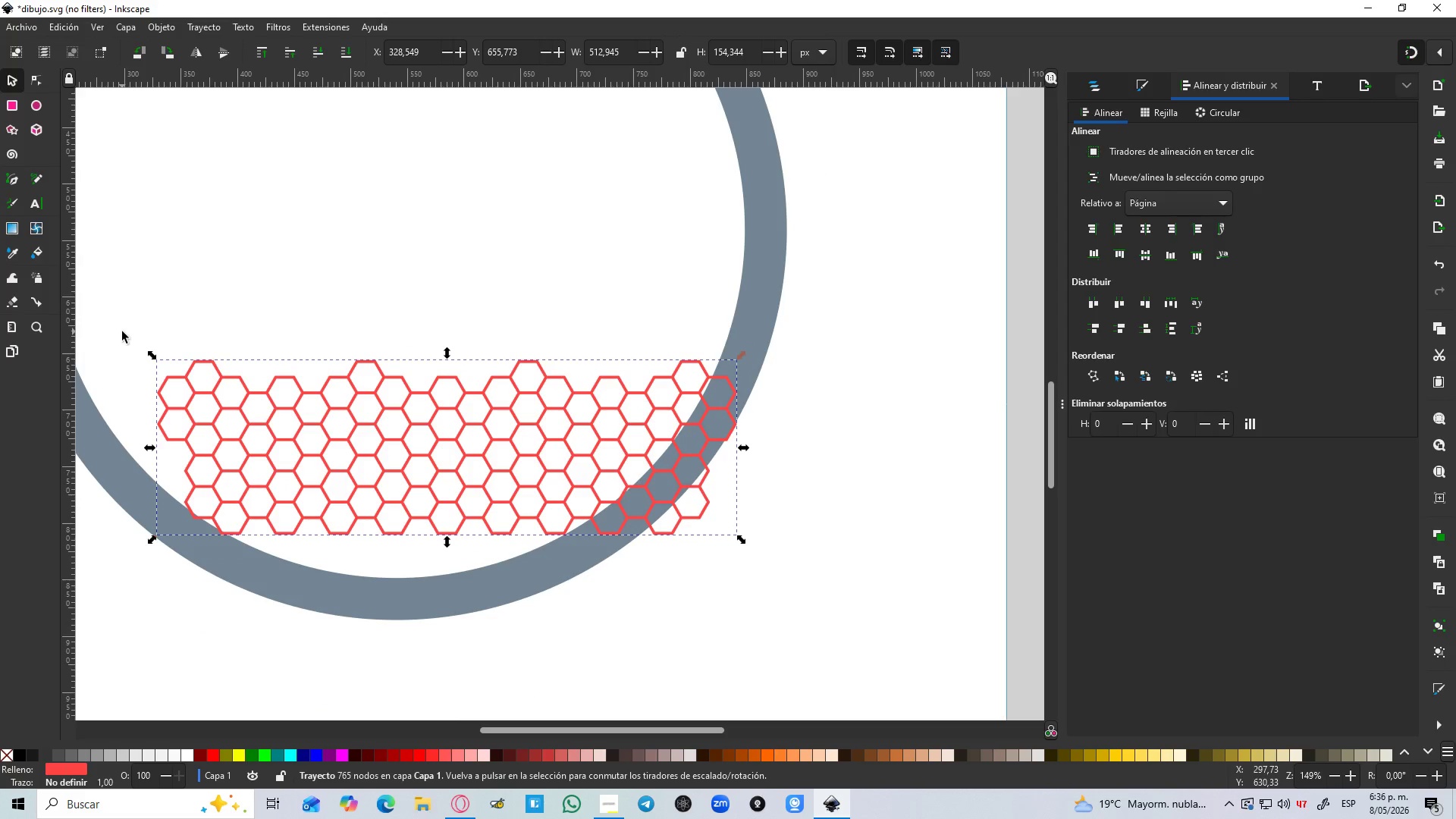 
scroll: coordinate [689, 413], scroll_direction: down, amount: 2.0
 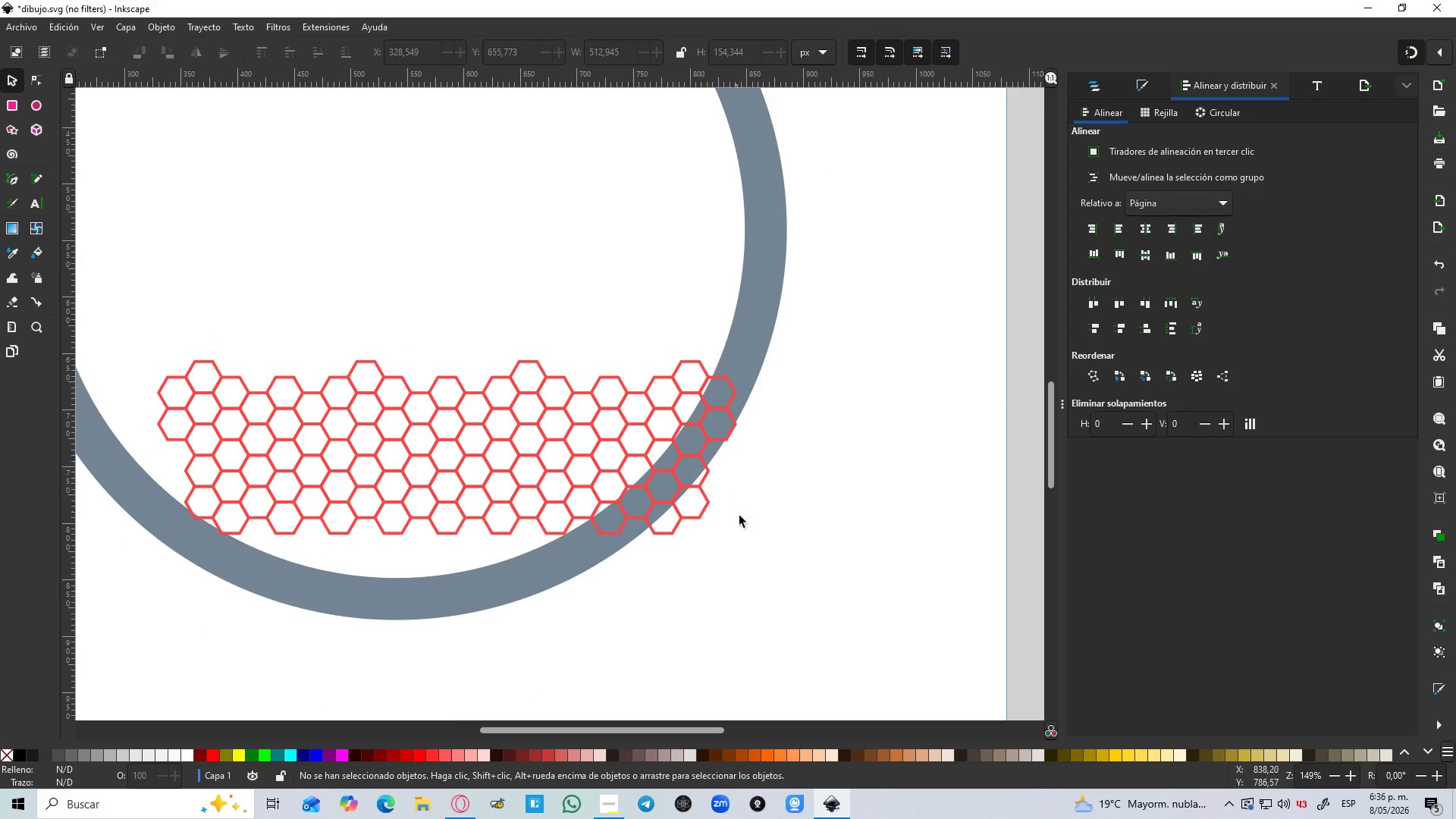 
left_click_drag(start_coordinate=[752, 560], to_coordinate=[137, 334])
 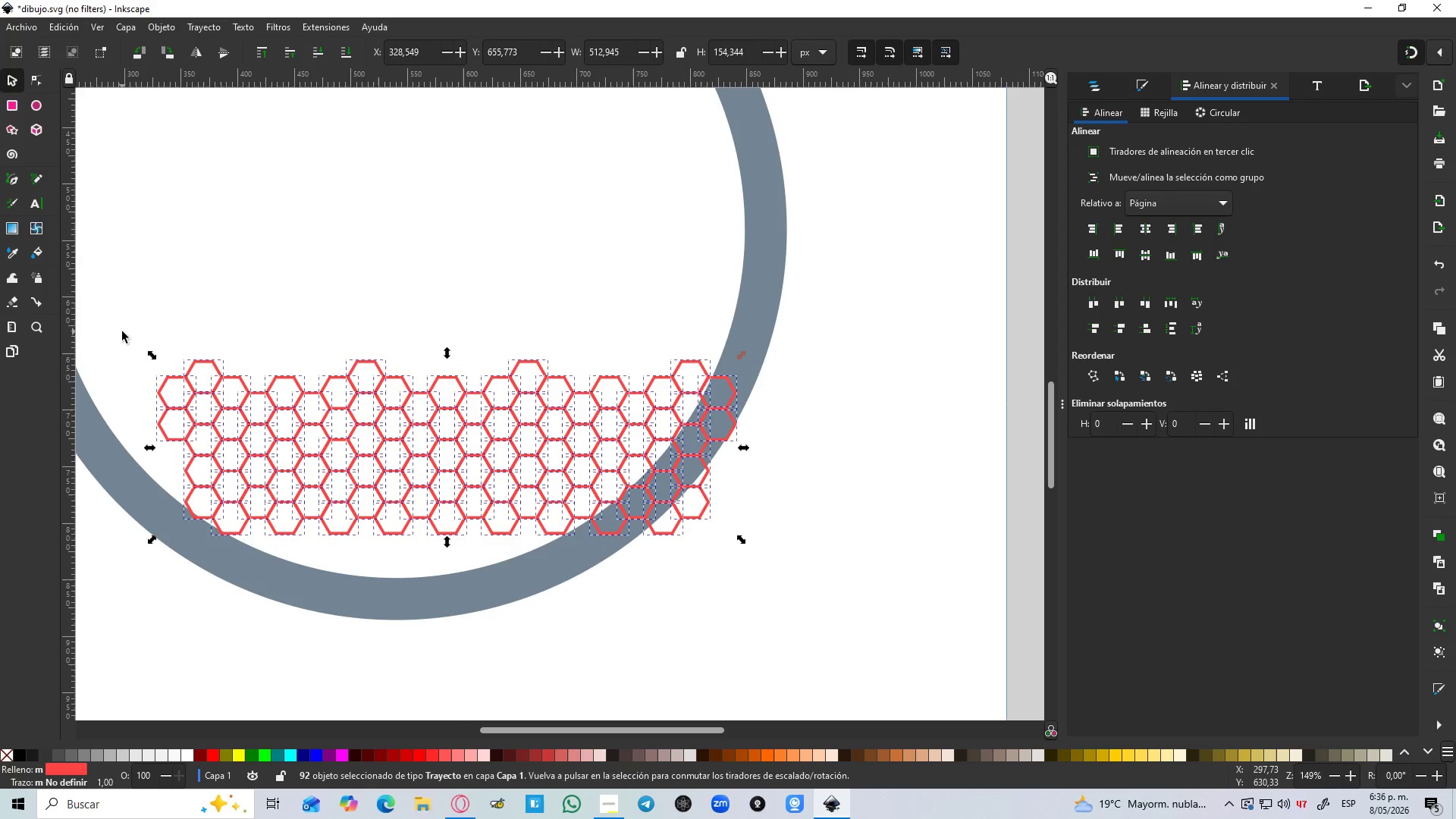 
key(Control+NumpadAdd)
 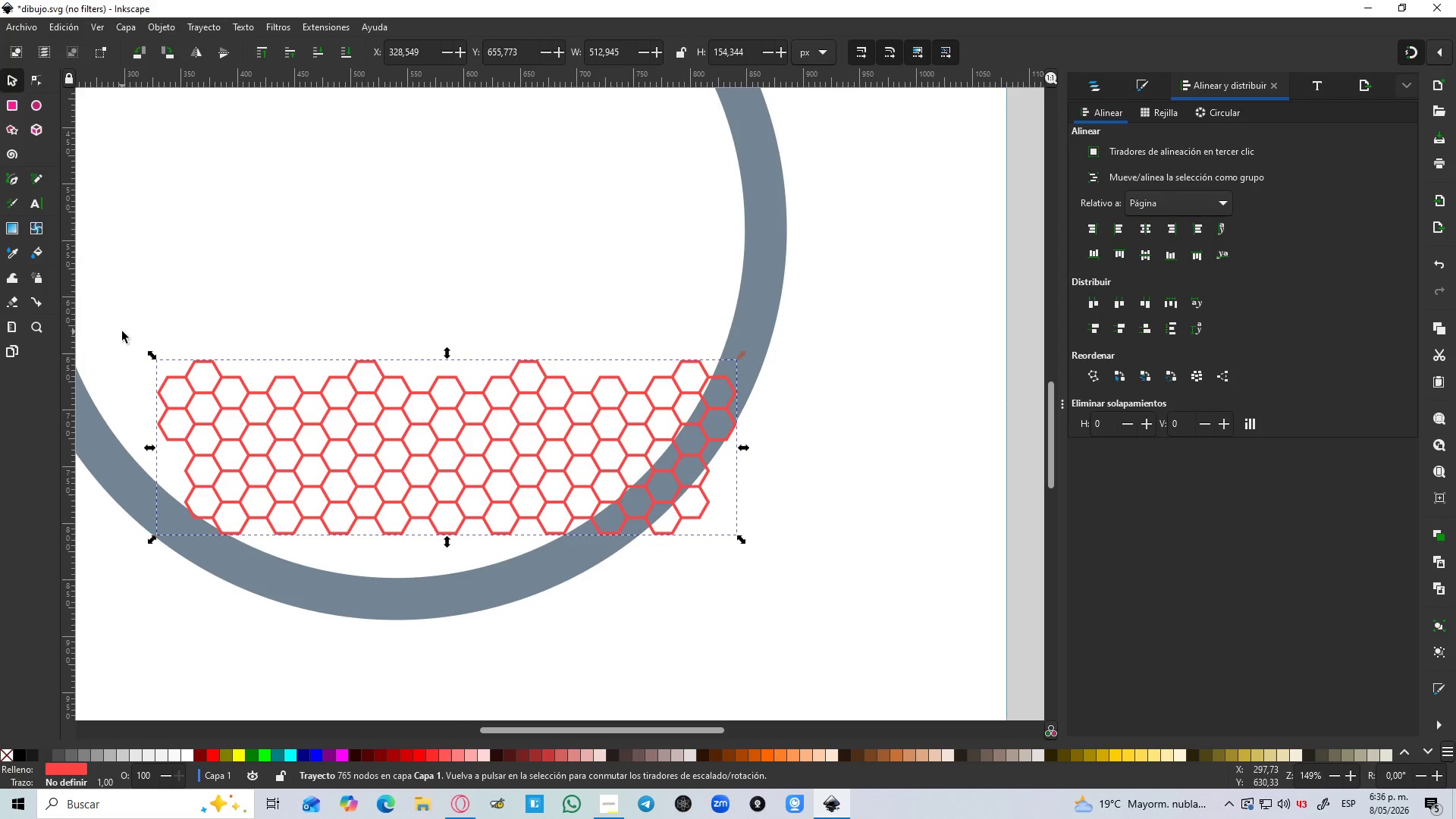 
hold_key(key=ControlLeft, duration=0.39)
scroll: coordinate [177, 344], scroll_direction: down, amount: 3.0
 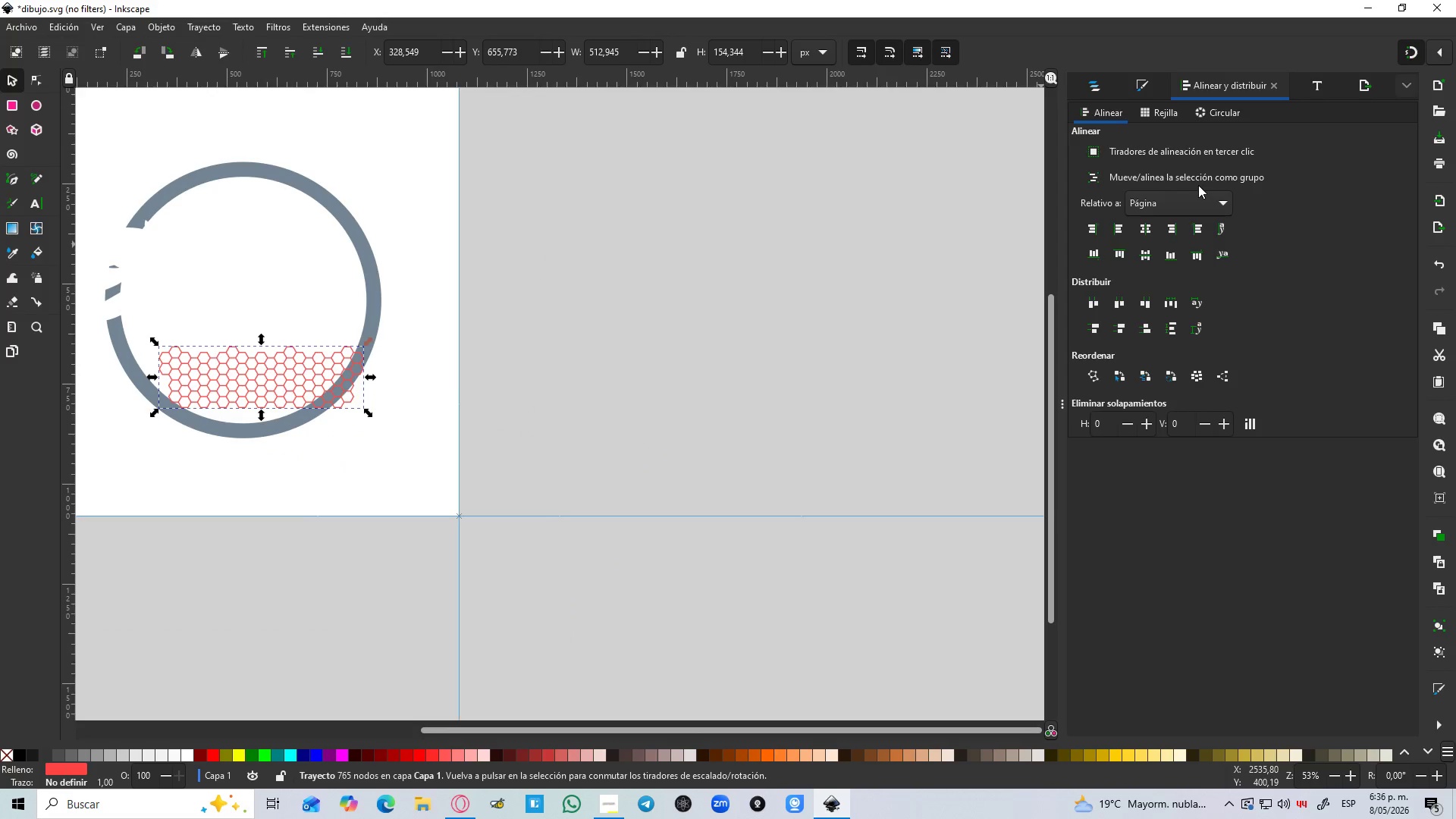 
left_click([1145, 228])
 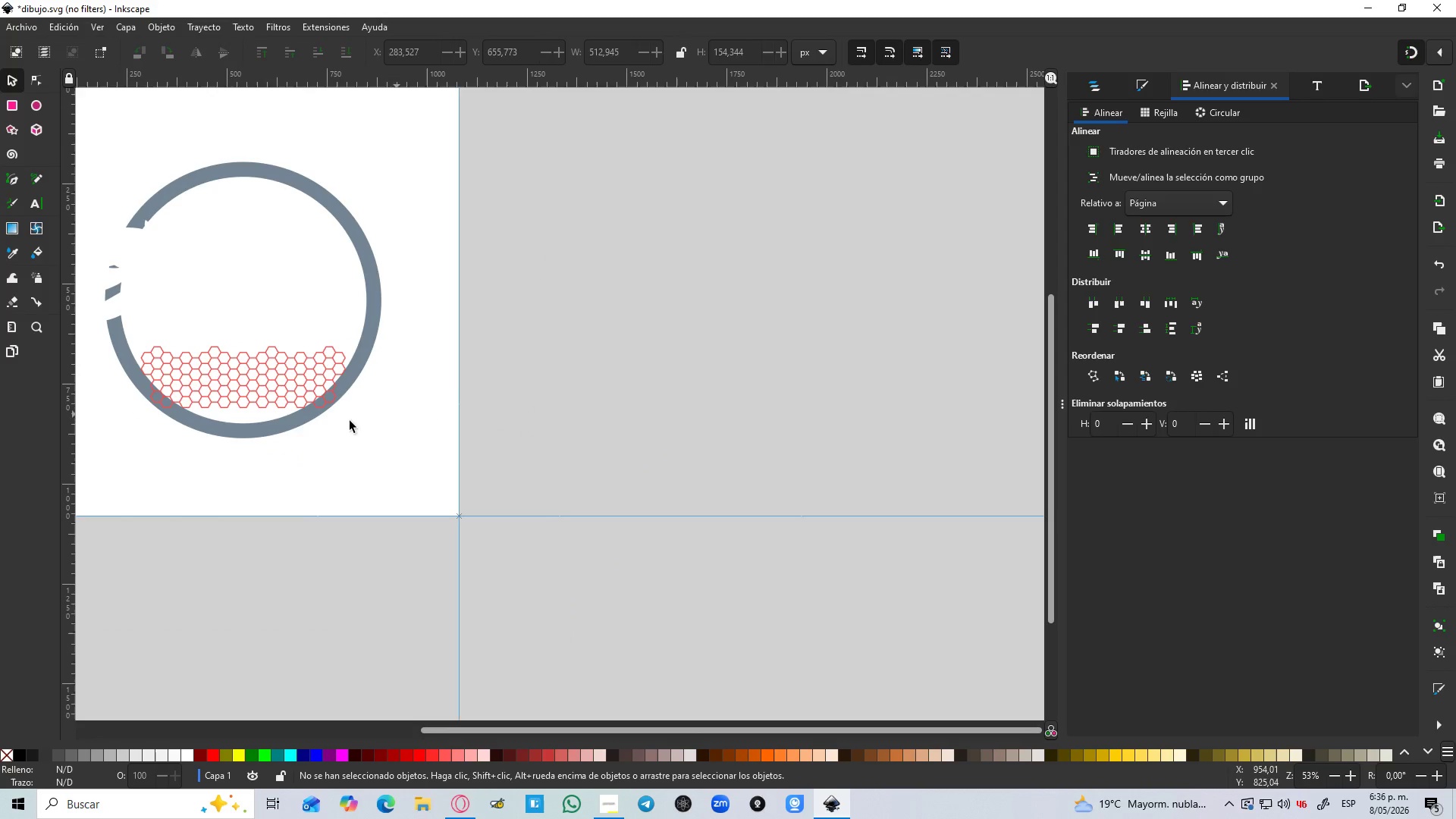 
hold_key(key=Space, duration=0.42)
 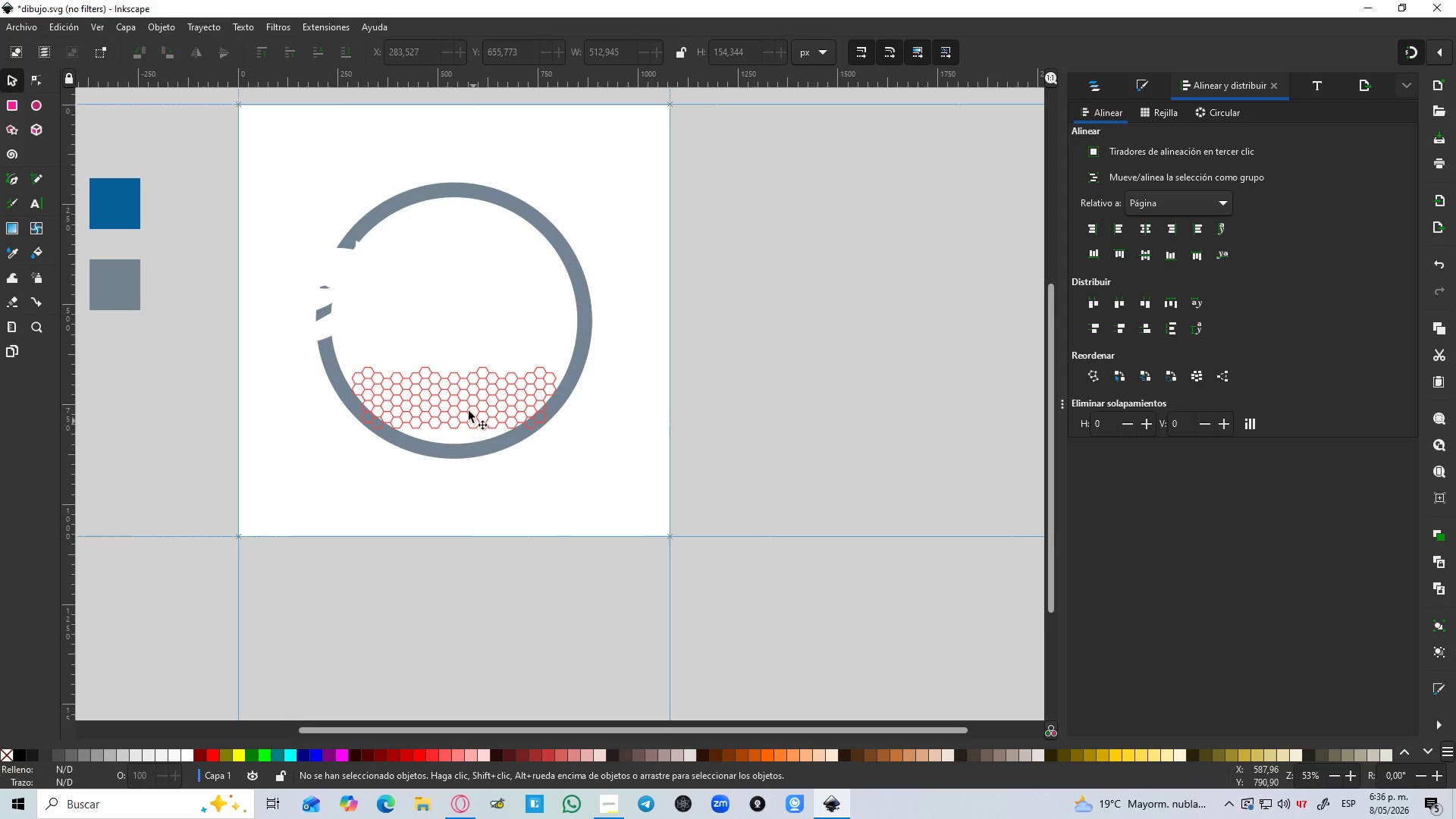 
left_click([469, 410])
 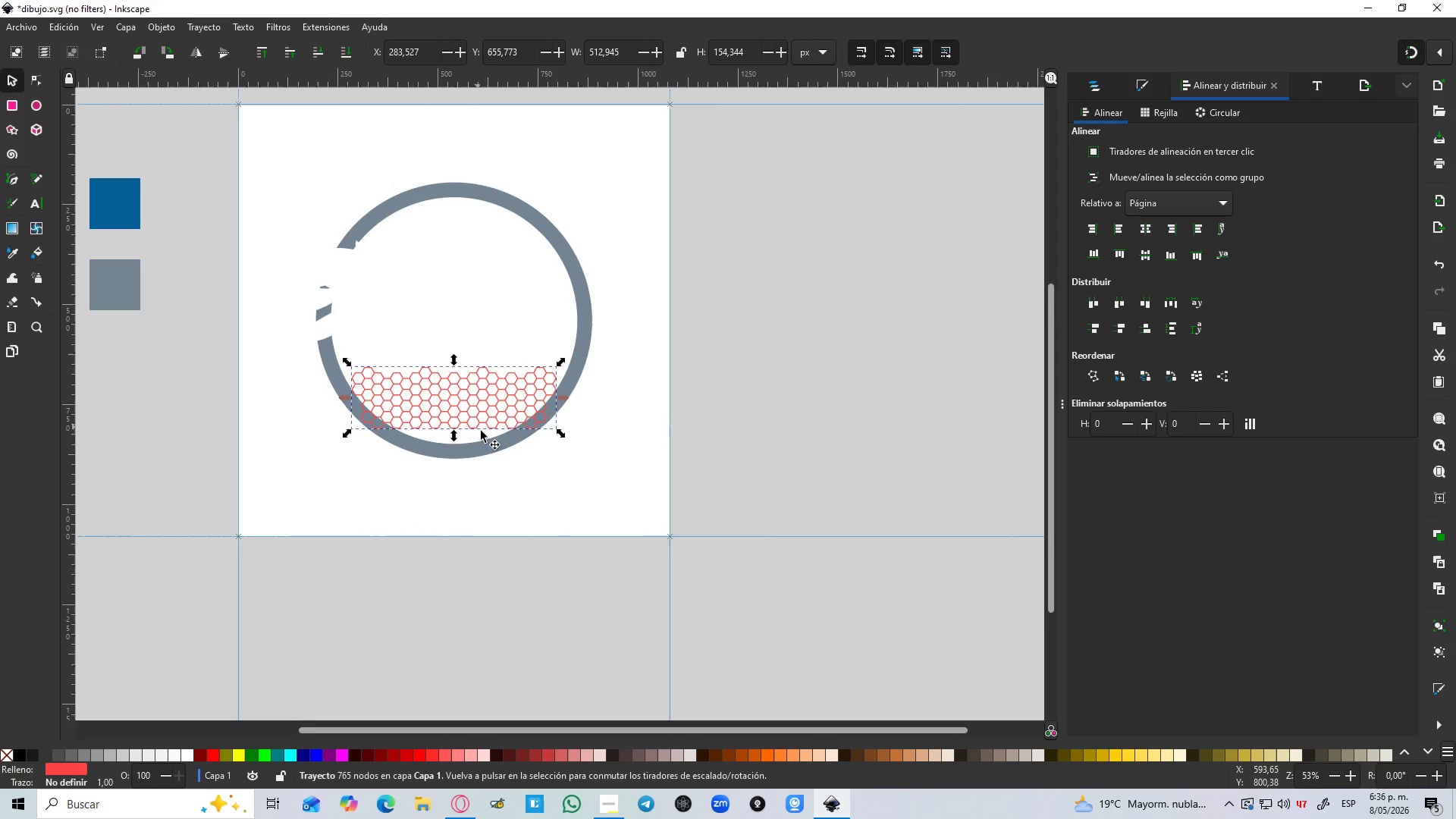 
key(D)
 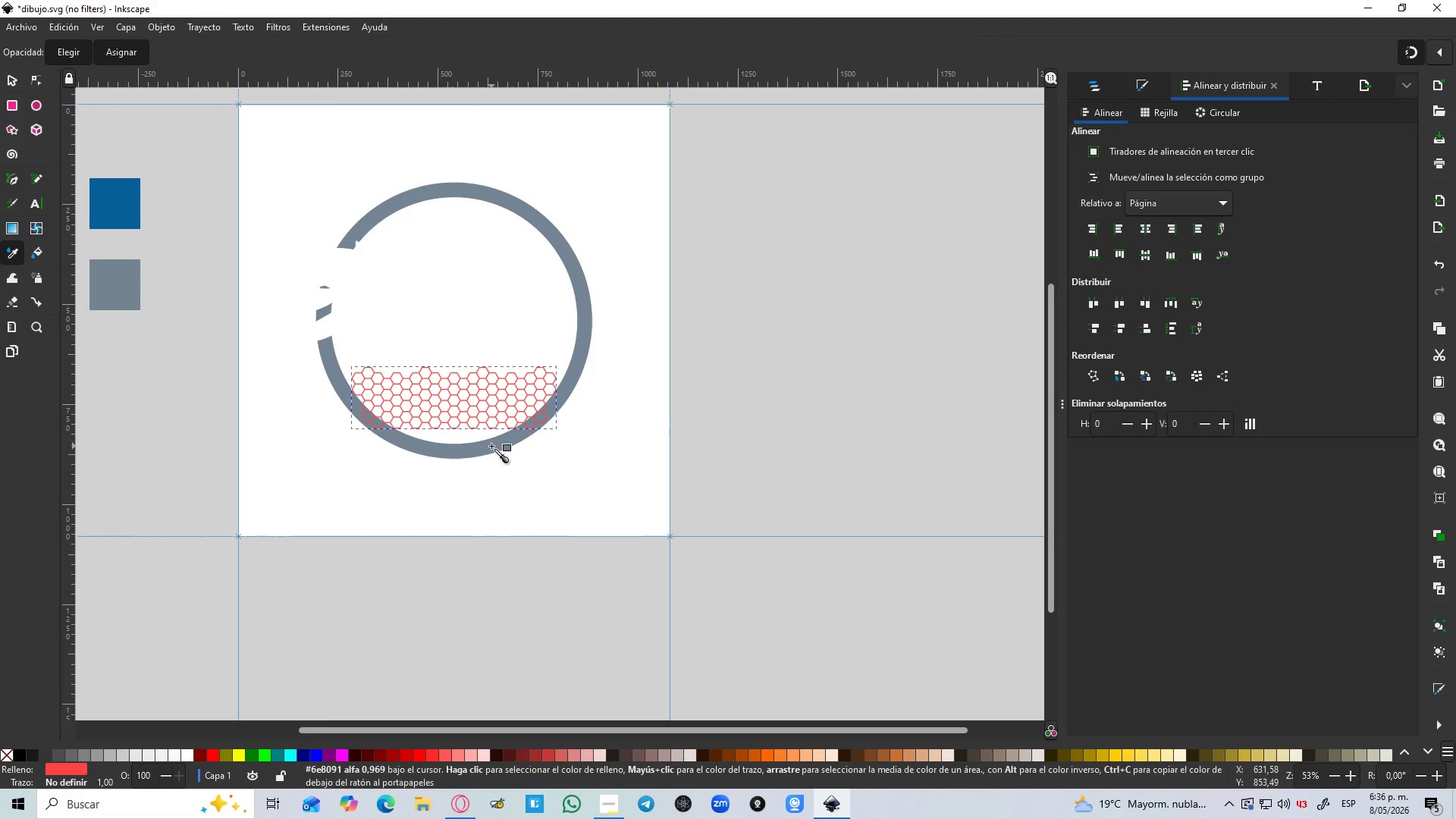 
left_click([491, 446])
 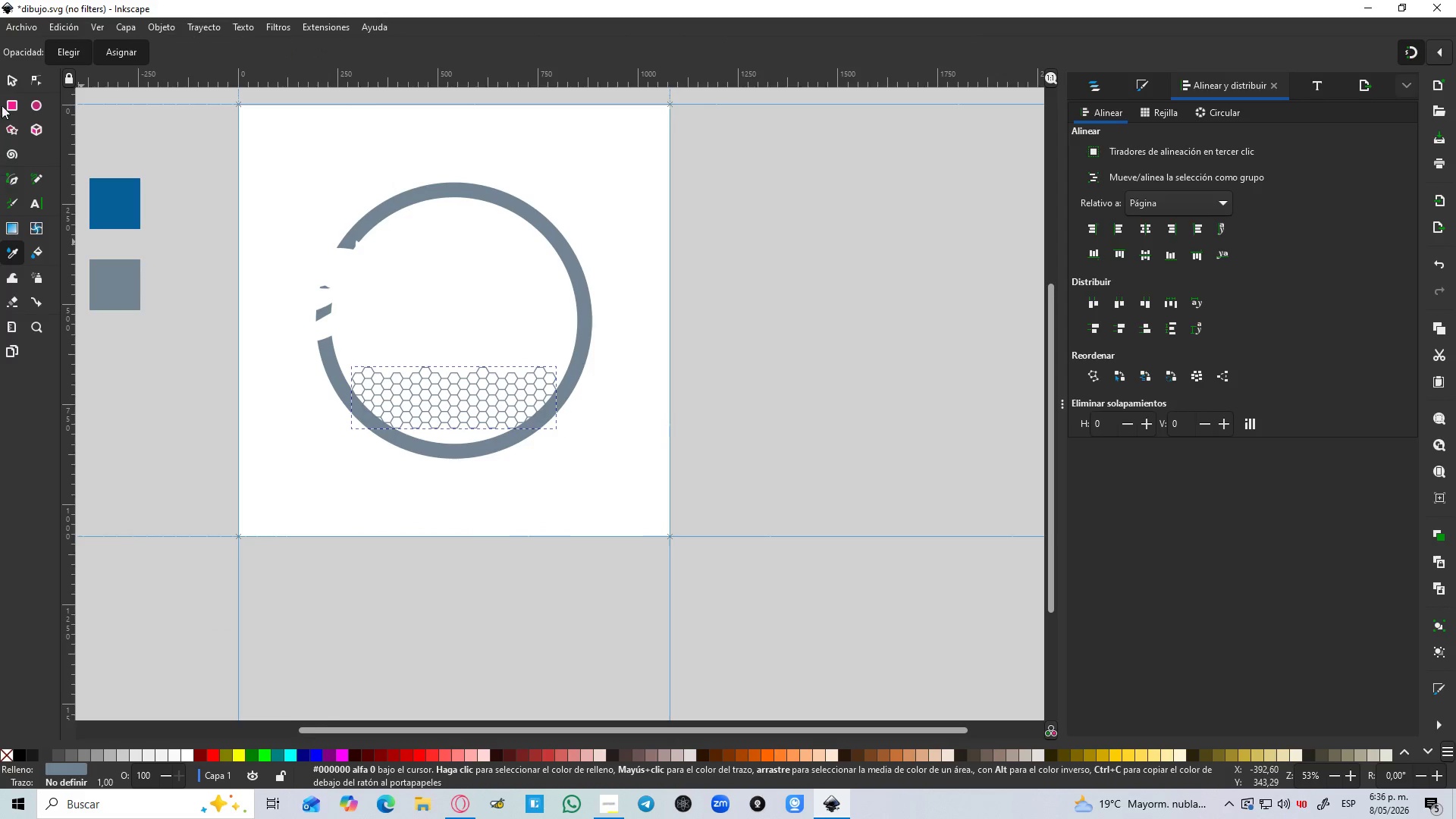 
left_click([8, 82])
 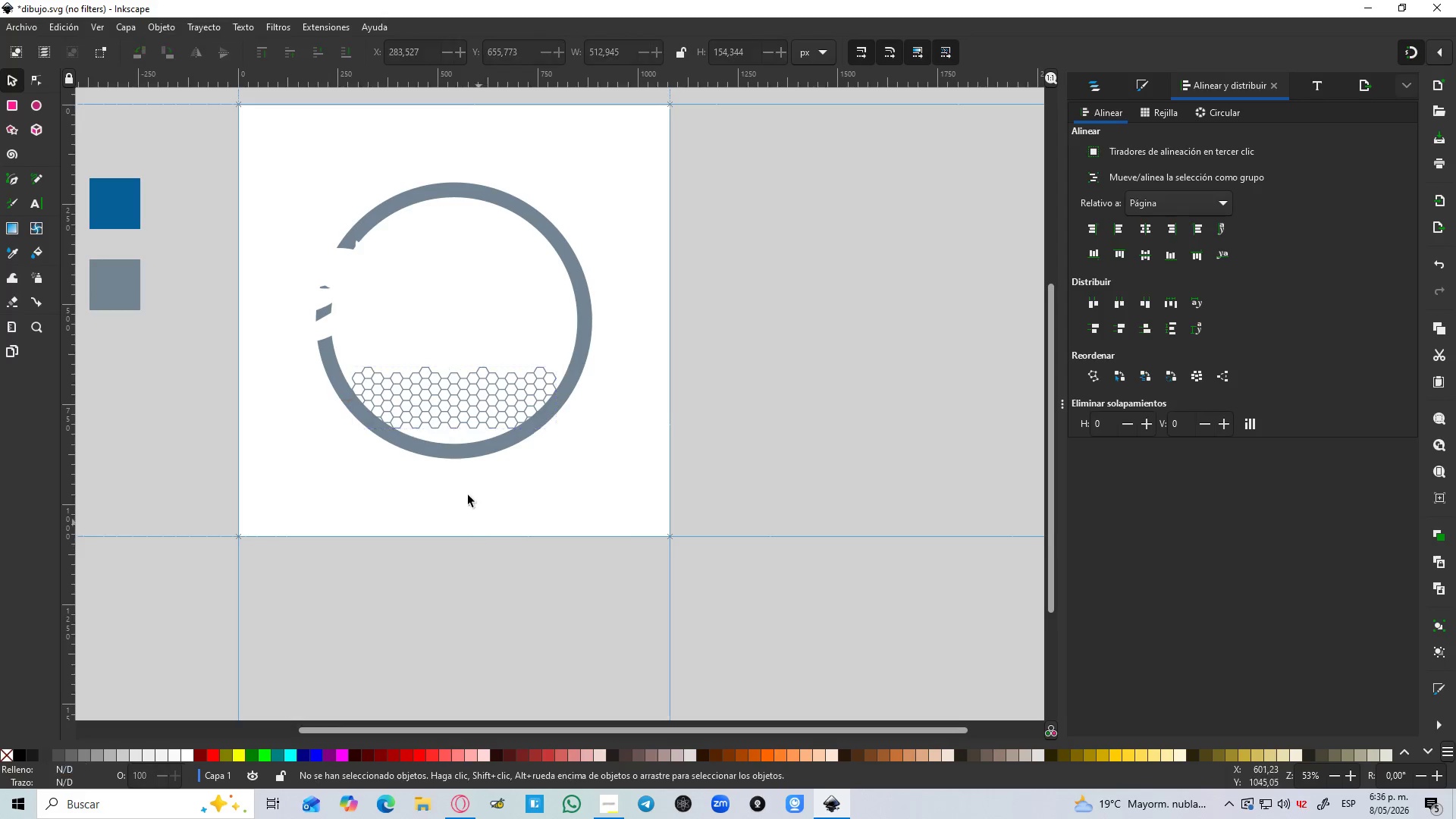 
hold_key(key=ControlLeft, duration=0.94)
scroll: coordinate [377, 385], scroll_direction: up, amount: 2.0
 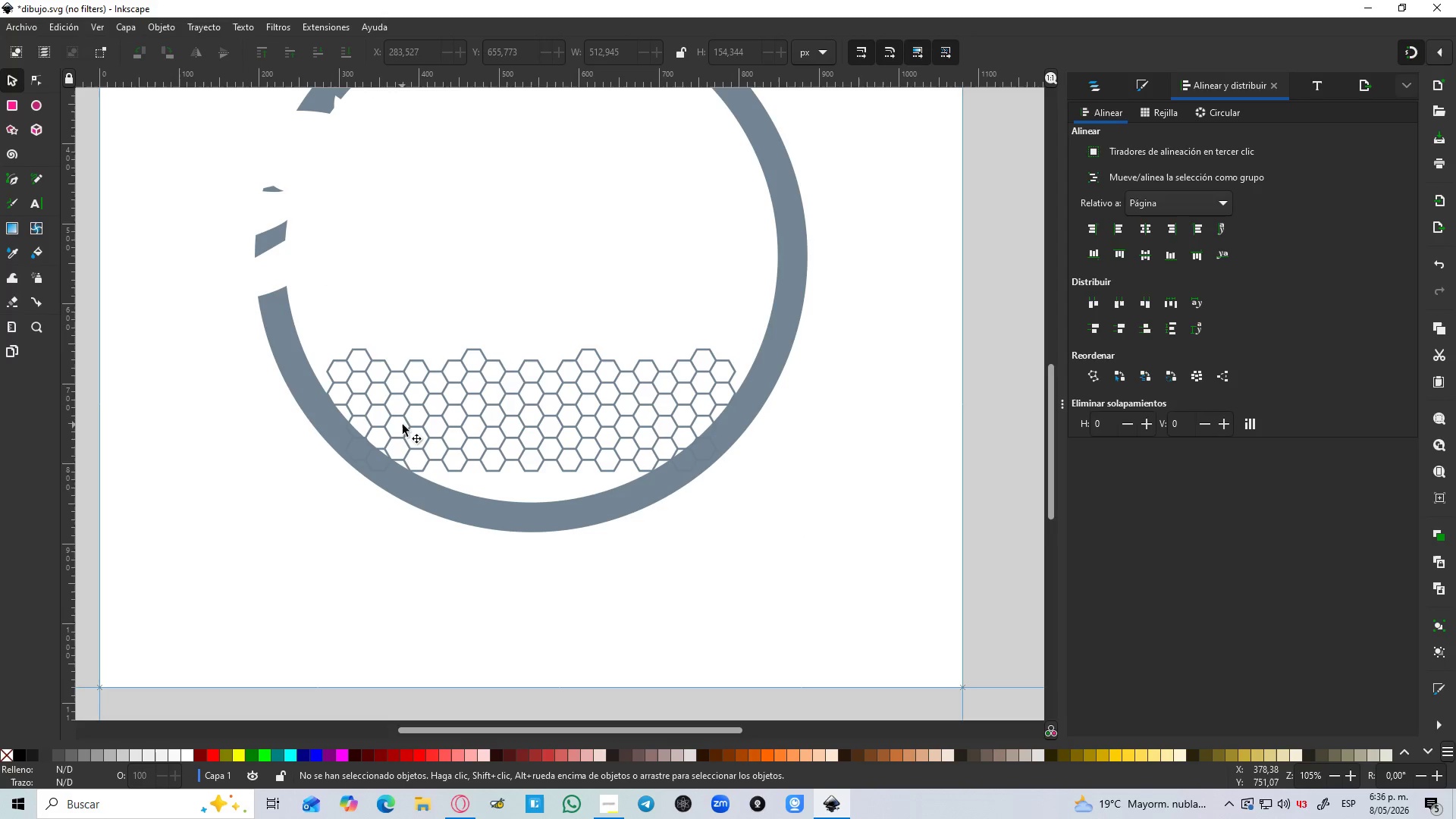 
left_click([406, 439])
 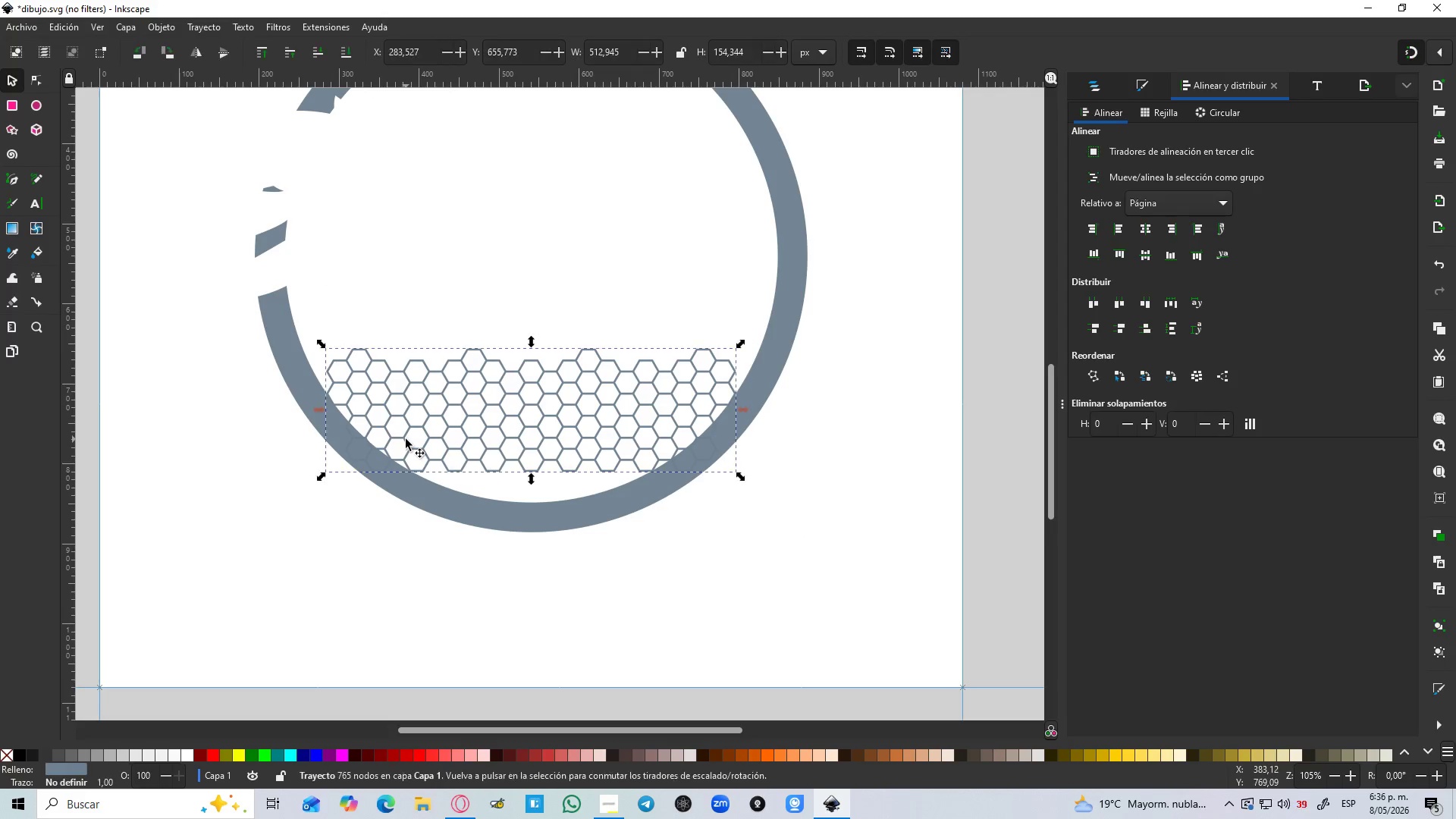 
hold_key(key=ShiftLeft, duration=1.2)
left_click([437, 502])
 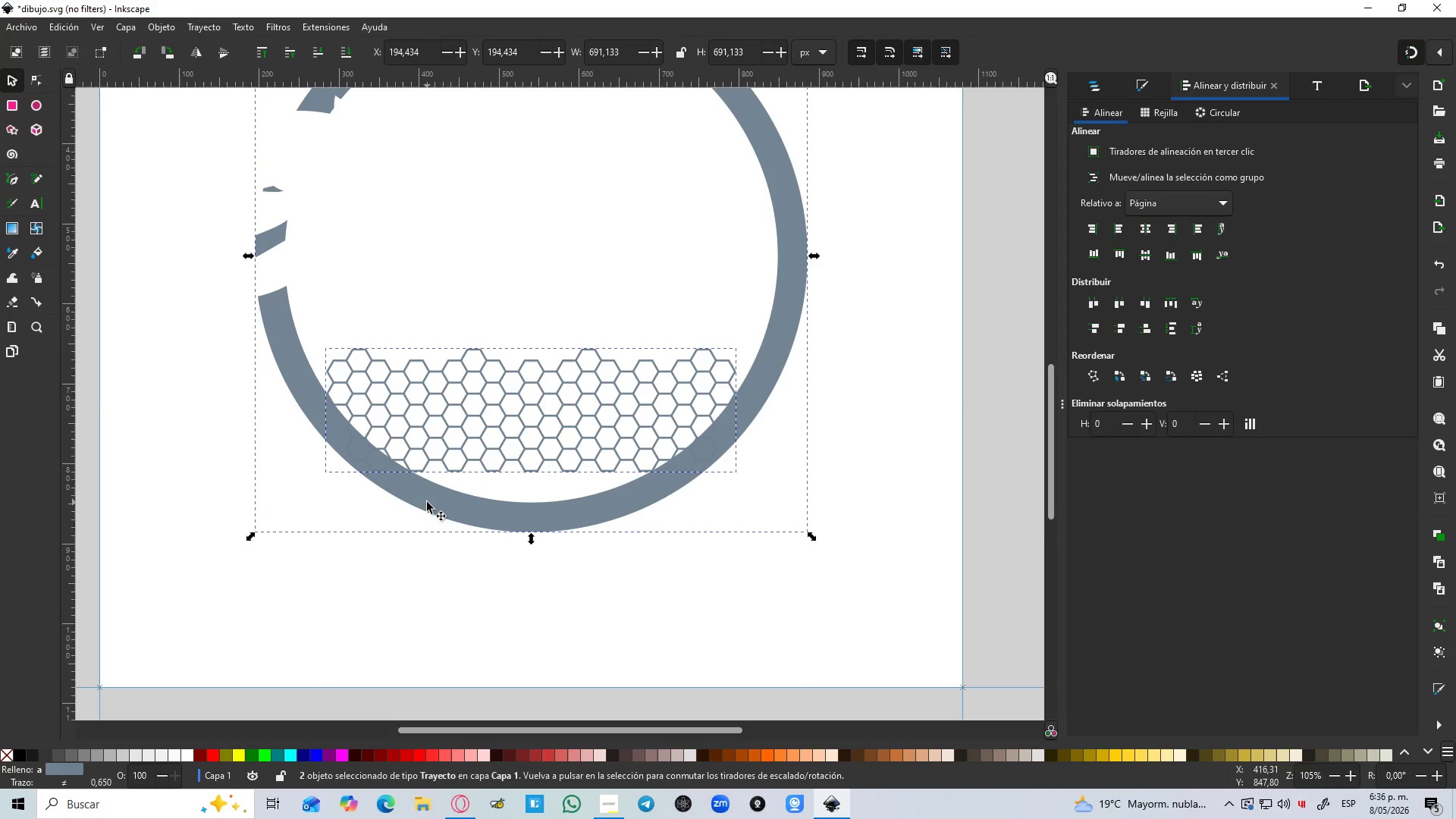 
key(Control+NumpadAdd)
 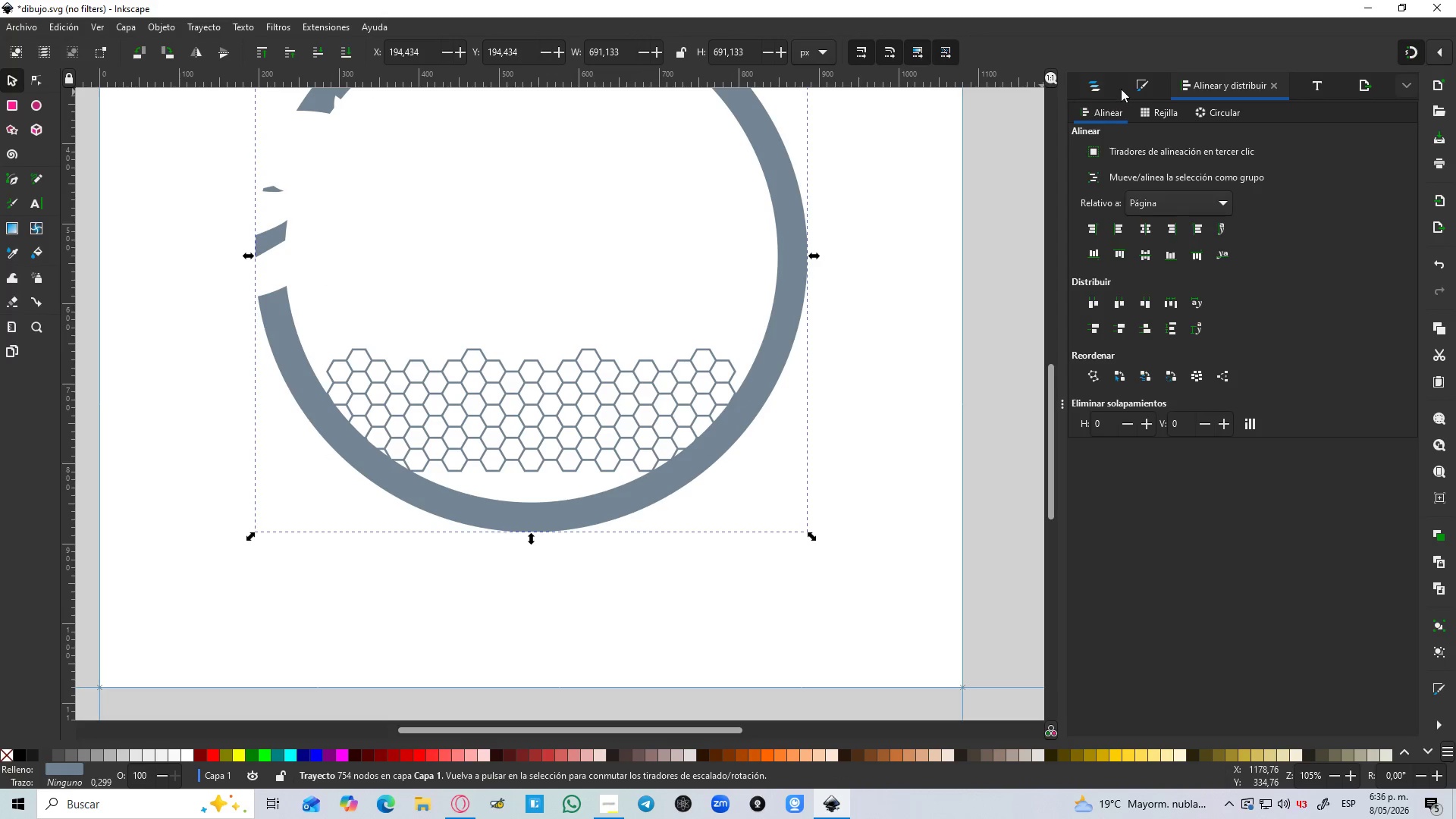 
left_click([1132, 95])
 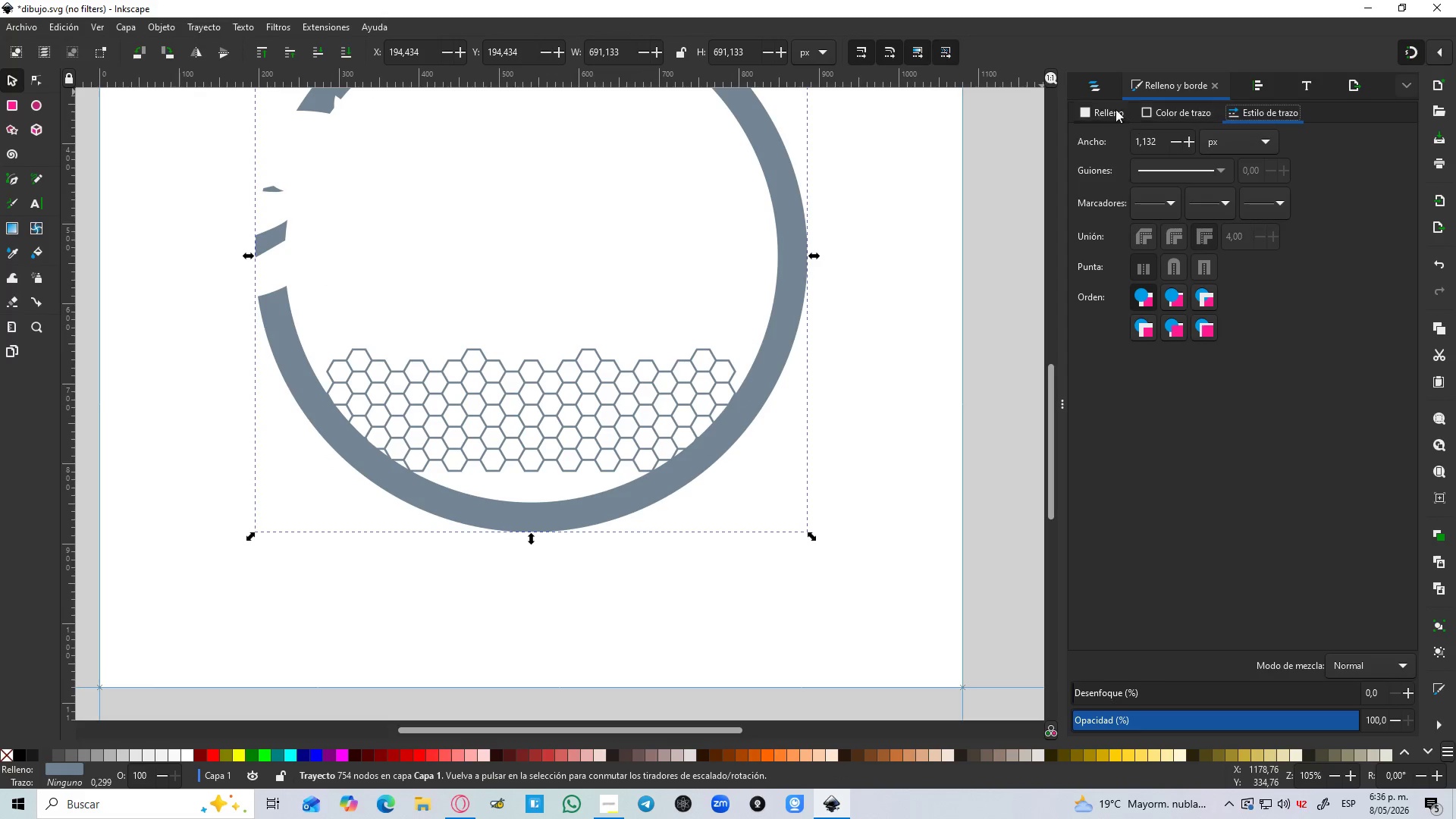 
left_click([1097, 83])
 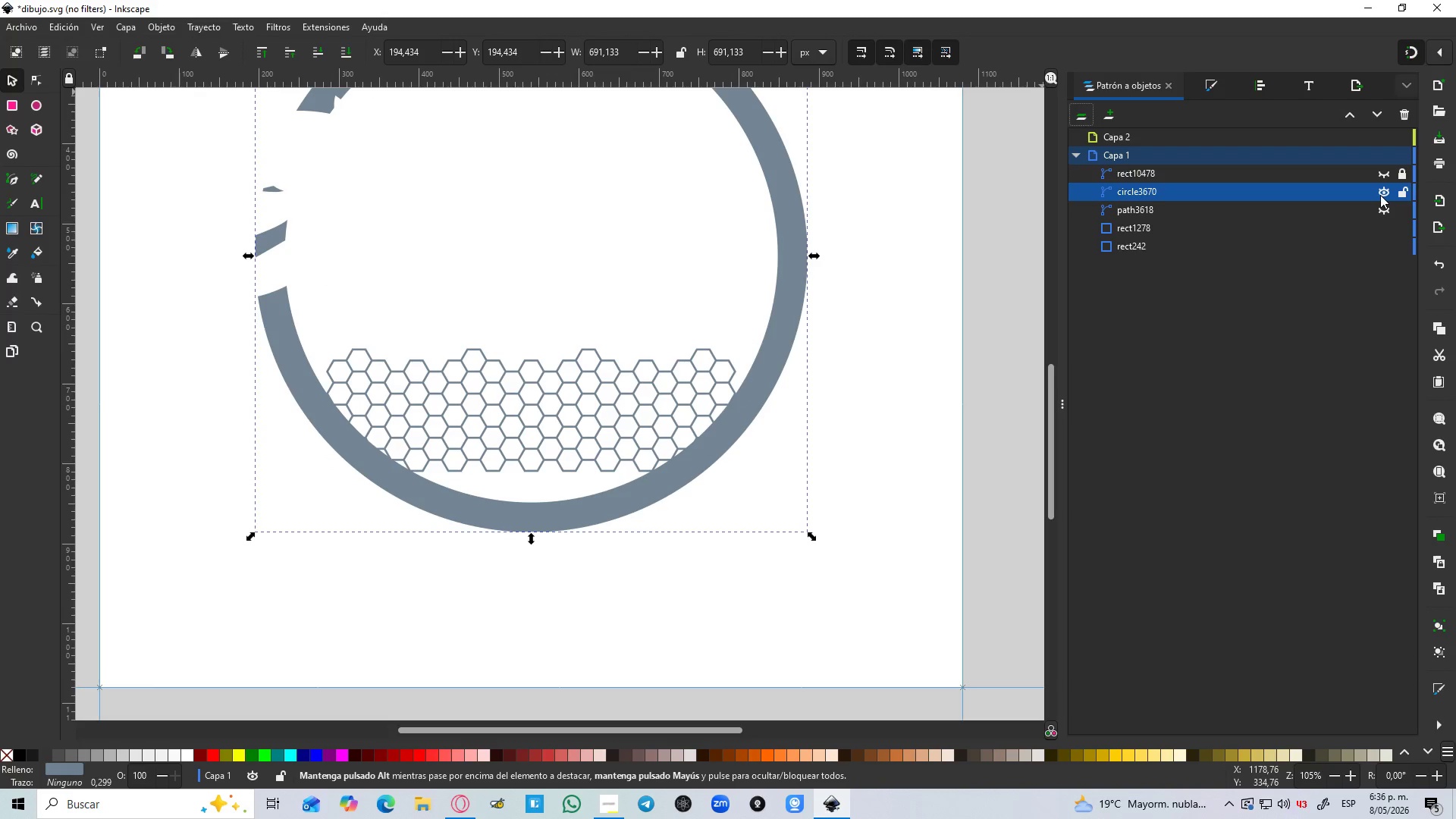 
left_click([1381, 172])
 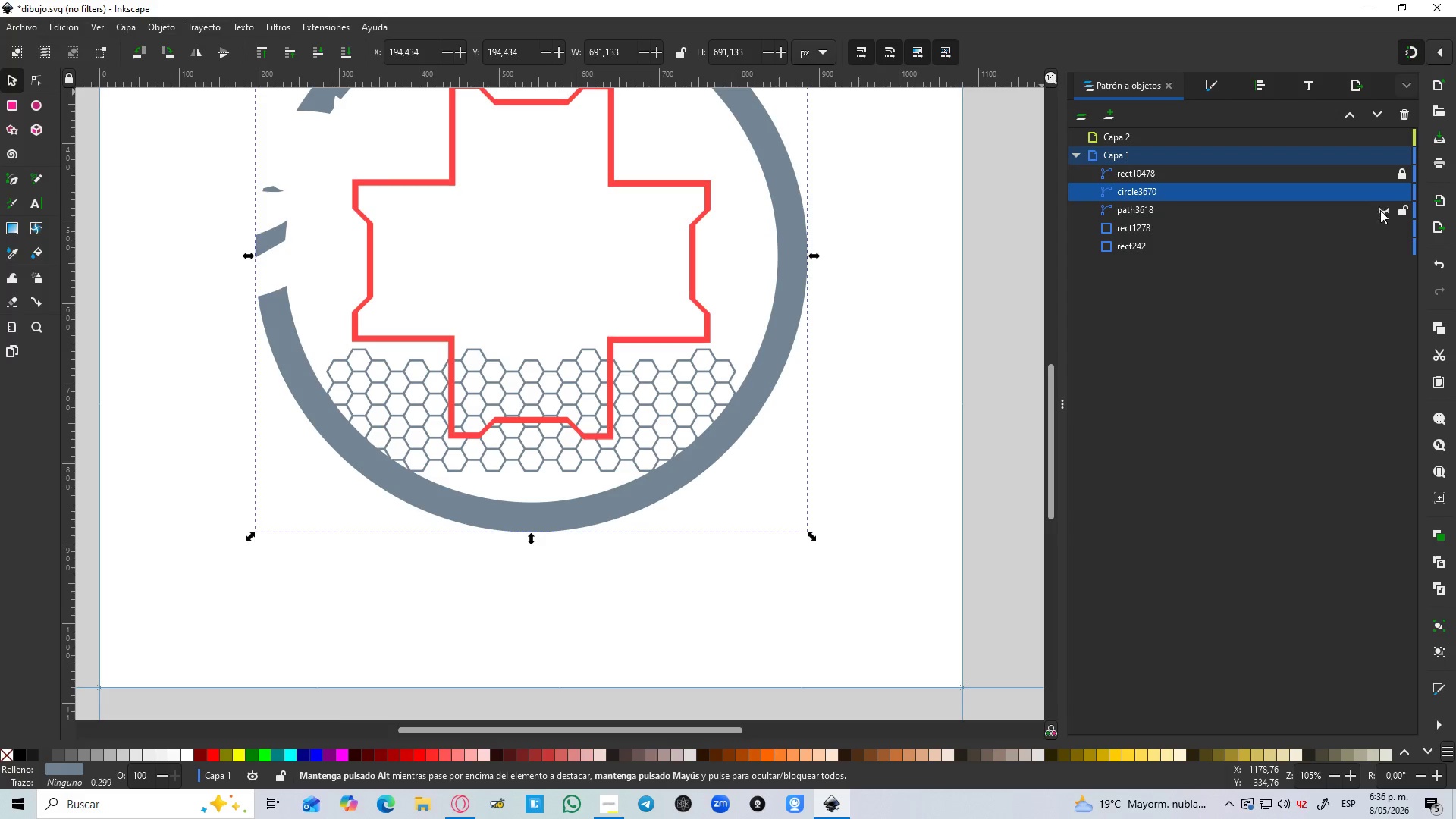 
left_click([1380, 213])
 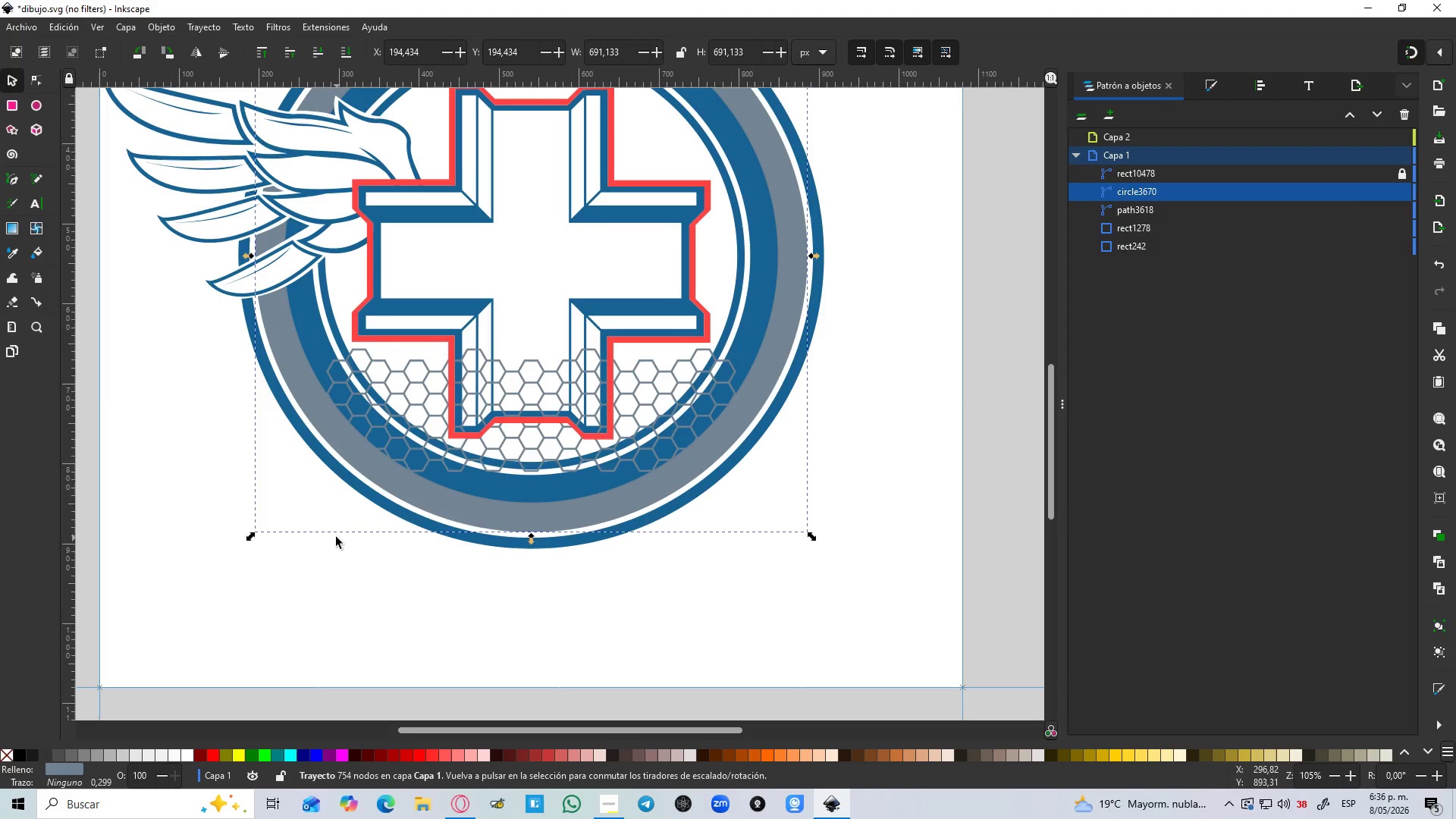 
wait(6.39)
 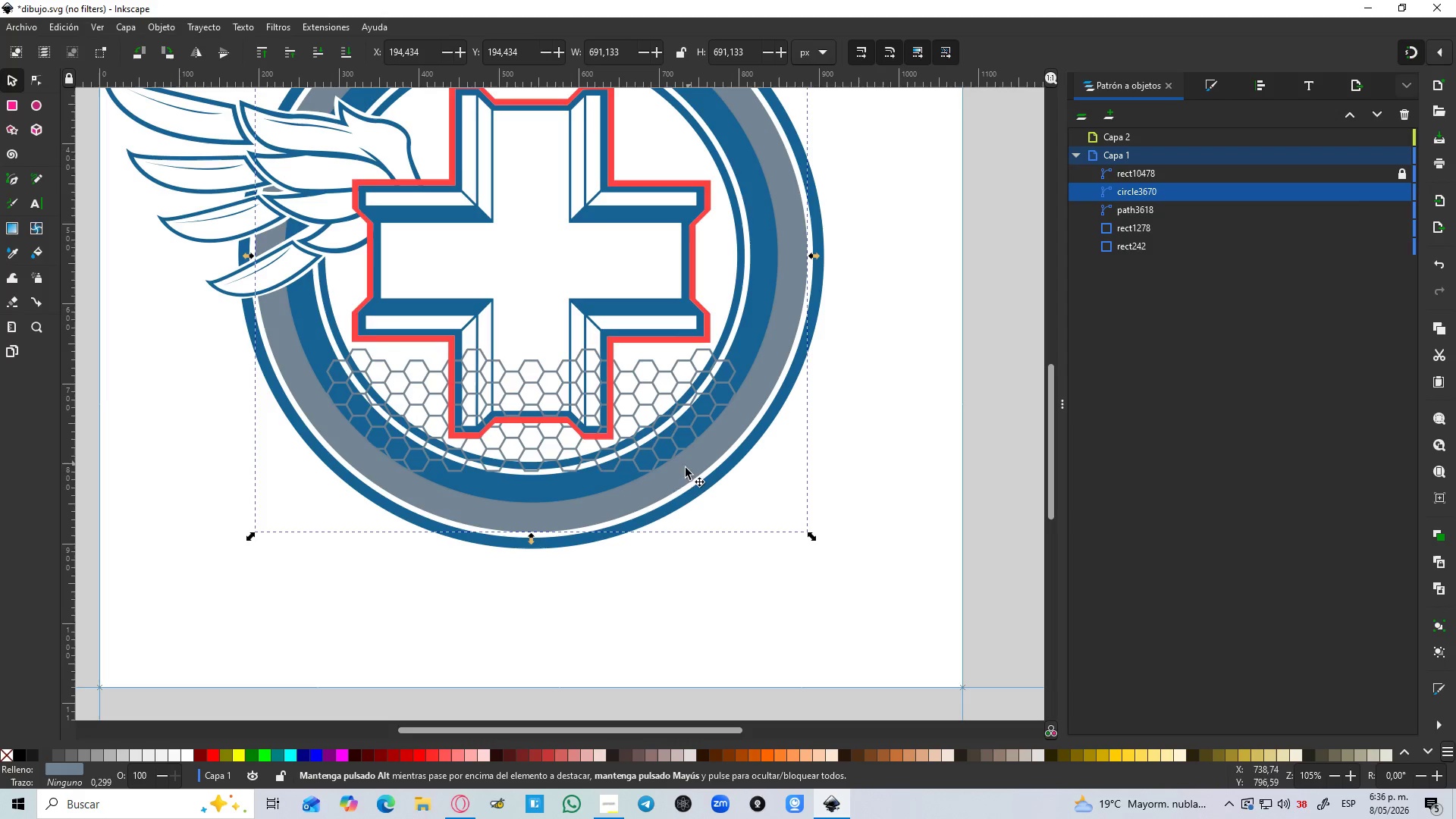 
left_click([552, 511])
 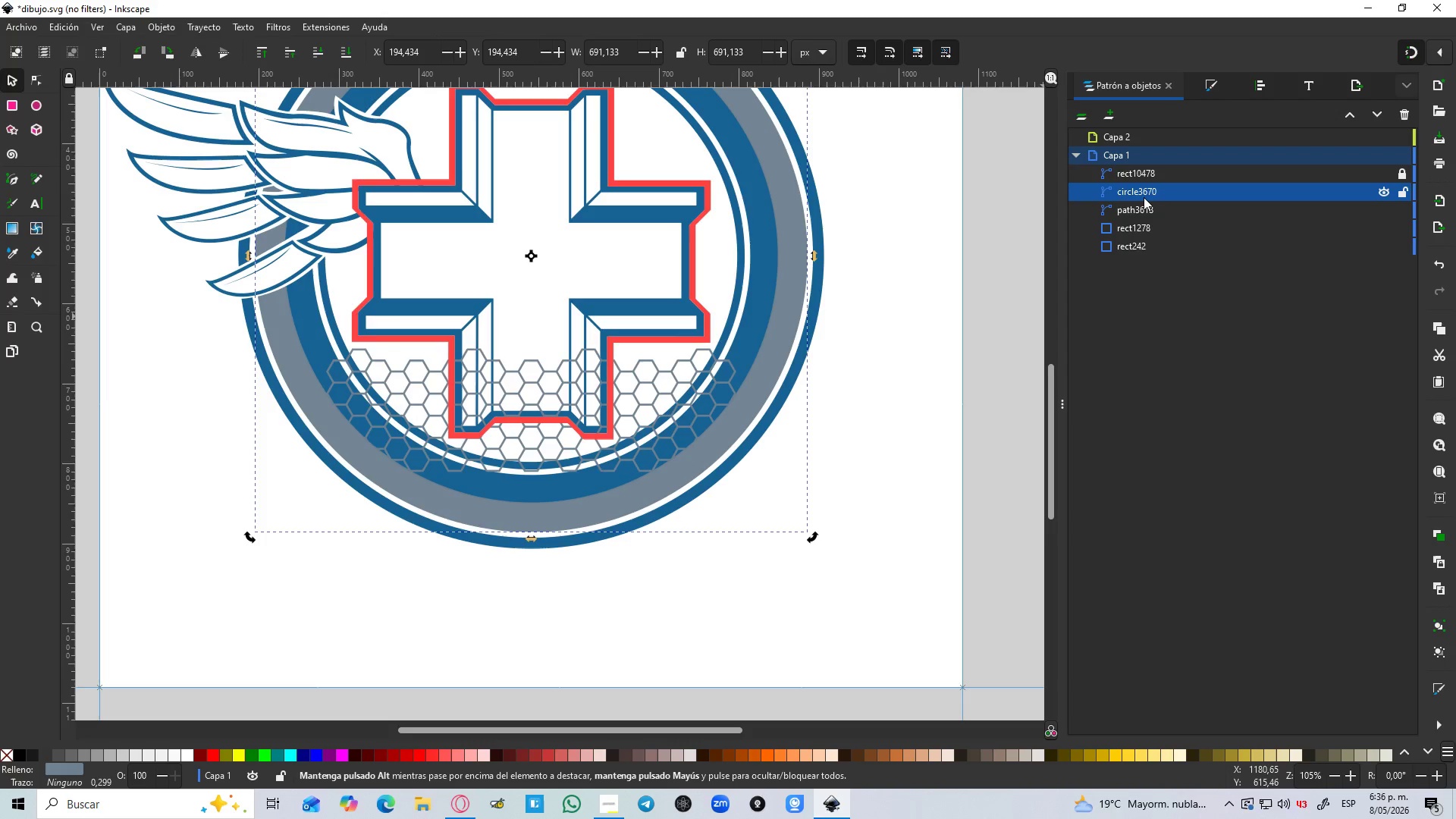 
left_click_drag(start_coordinate=[1144, 195], to_coordinate=[1153, 217])
 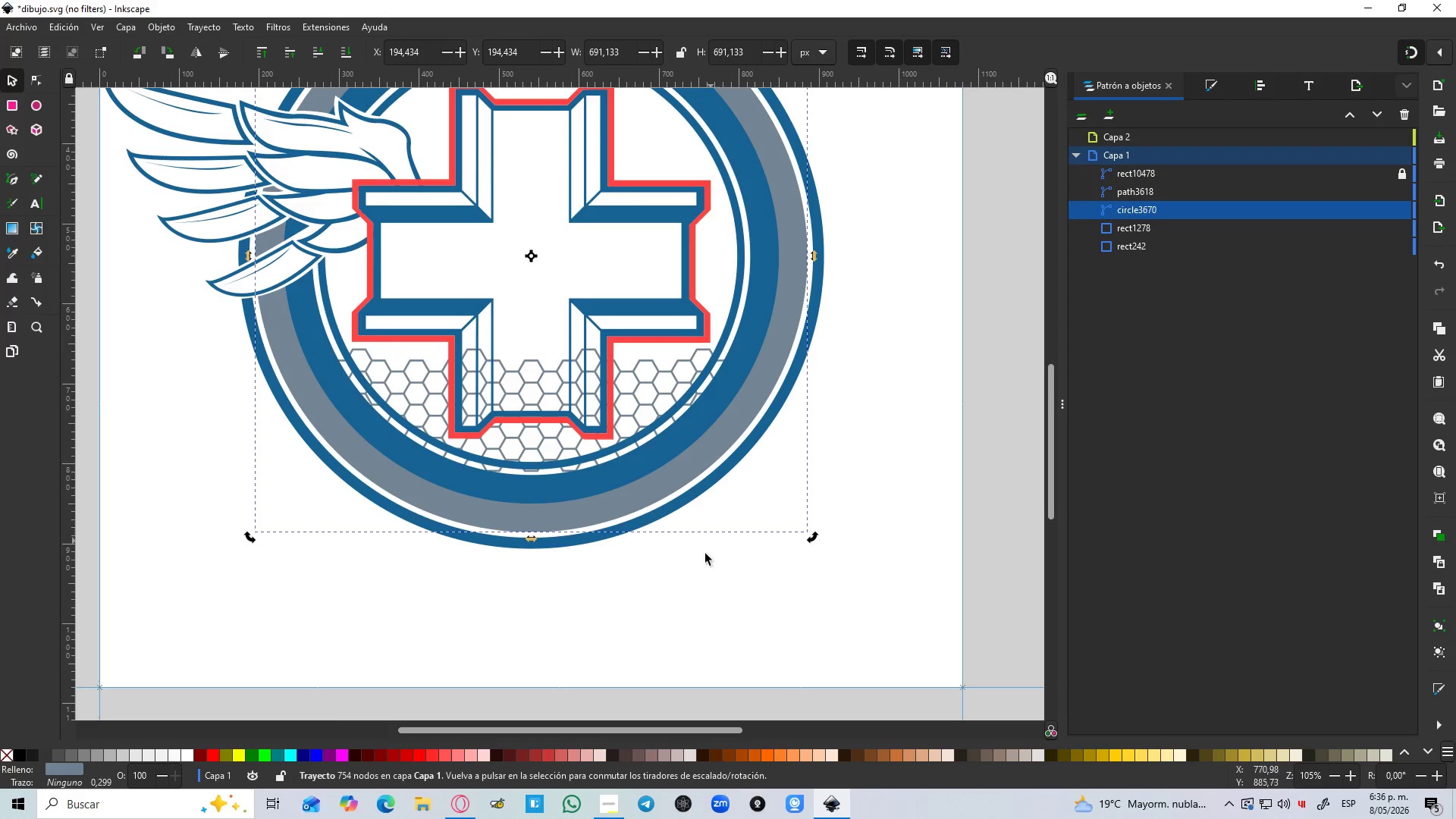 
left_click([667, 645])
 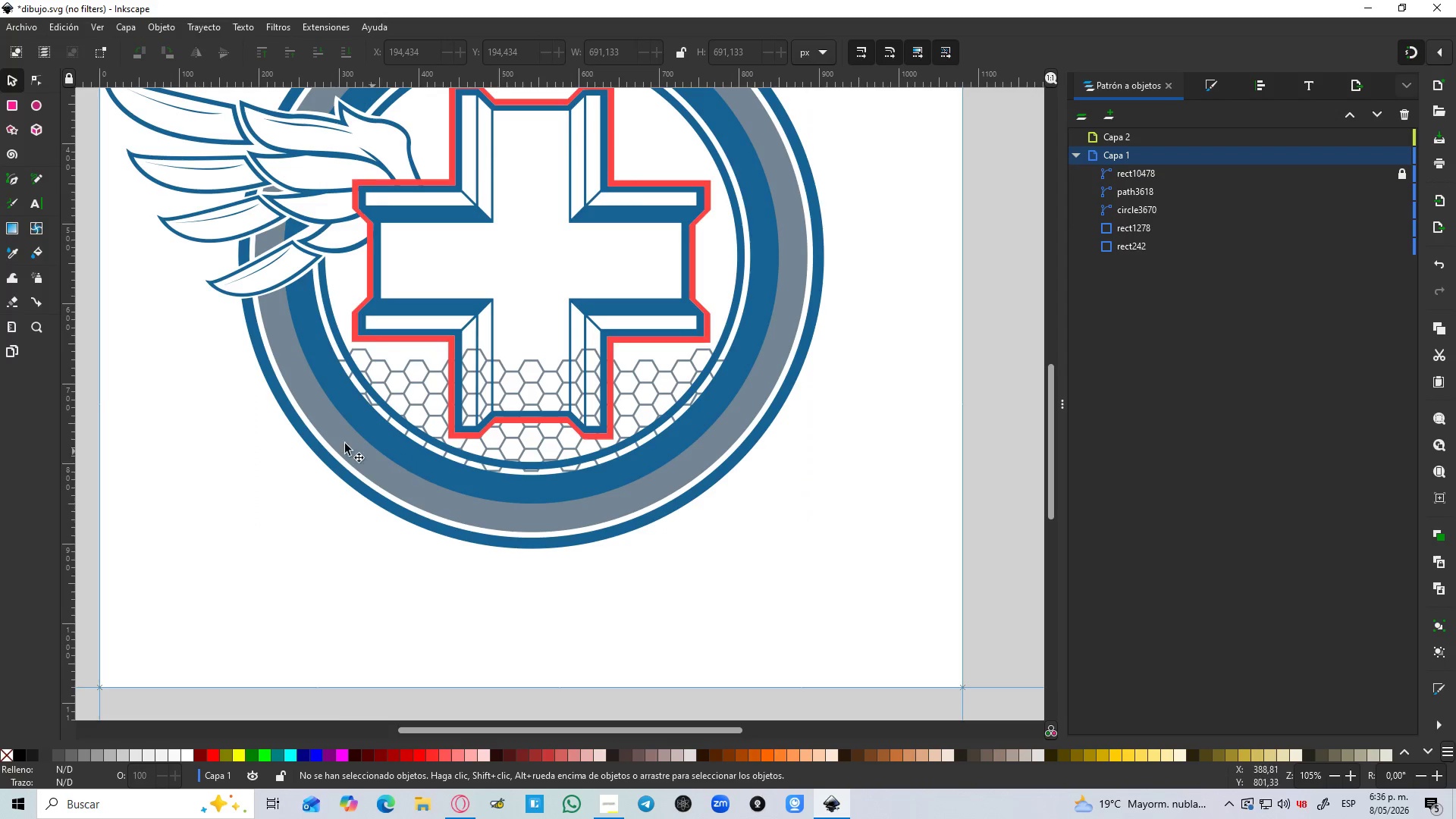 
hold_key(key=ControlLeft, duration=0.95)
scroll: coordinate [344, 290], scroll_direction: up, amount: 2.0
 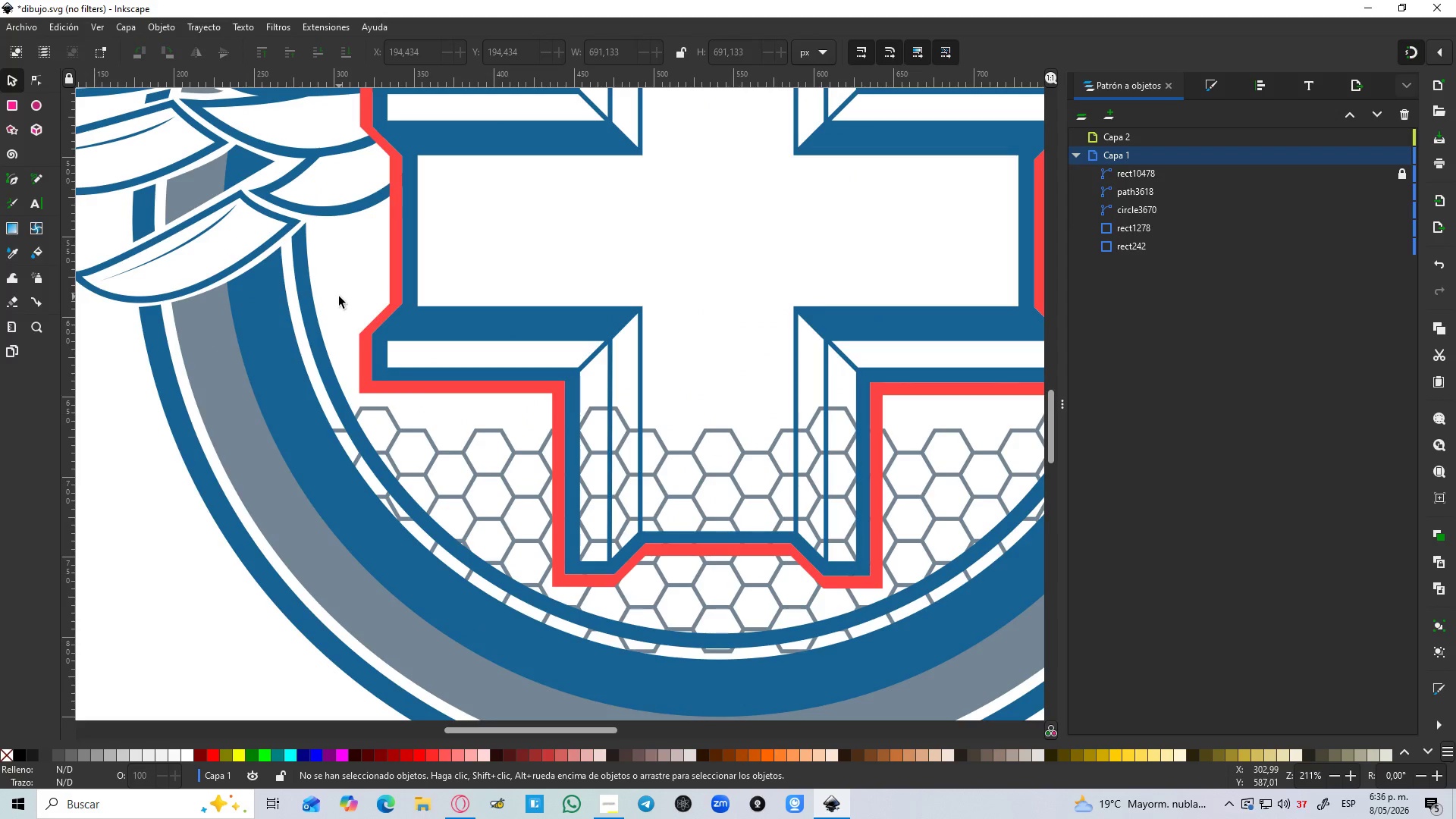 
wait(6.36)
 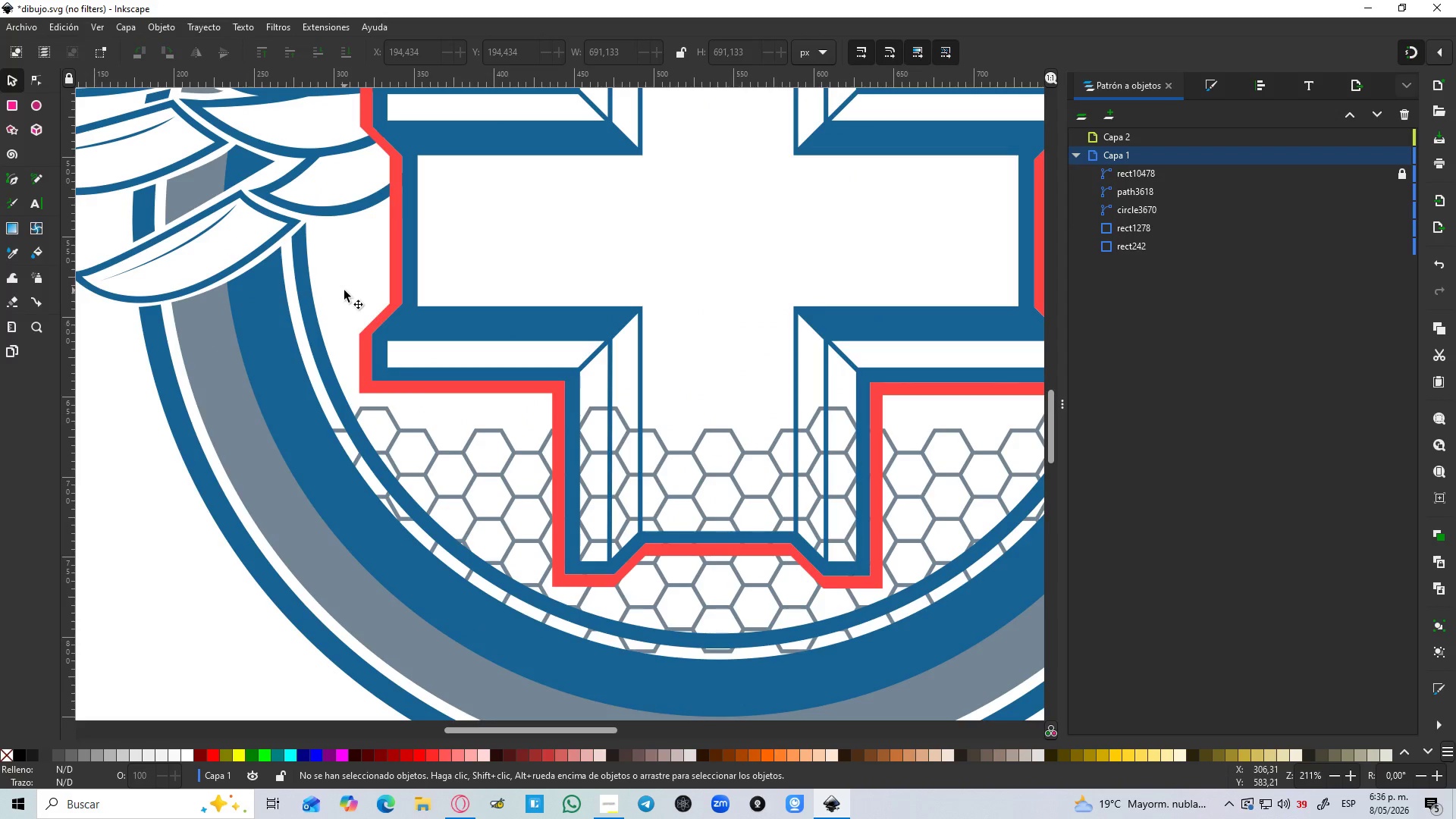 
left_click([328, 369])
 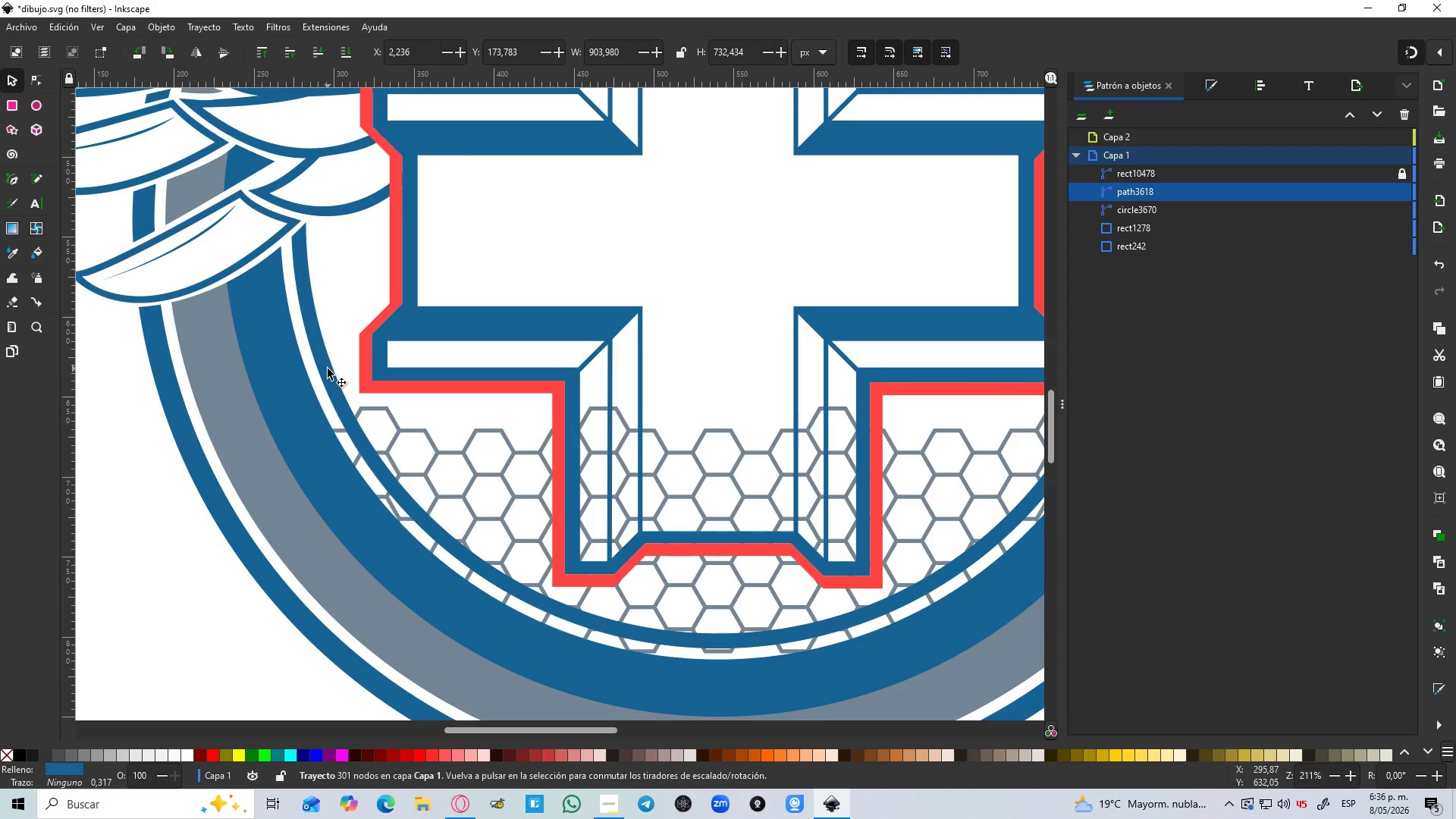 
hold_key(key=ControlLeft, duration=1.25)
scroll: coordinate [328, 369], scroll_direction: down, amount: 2.0
 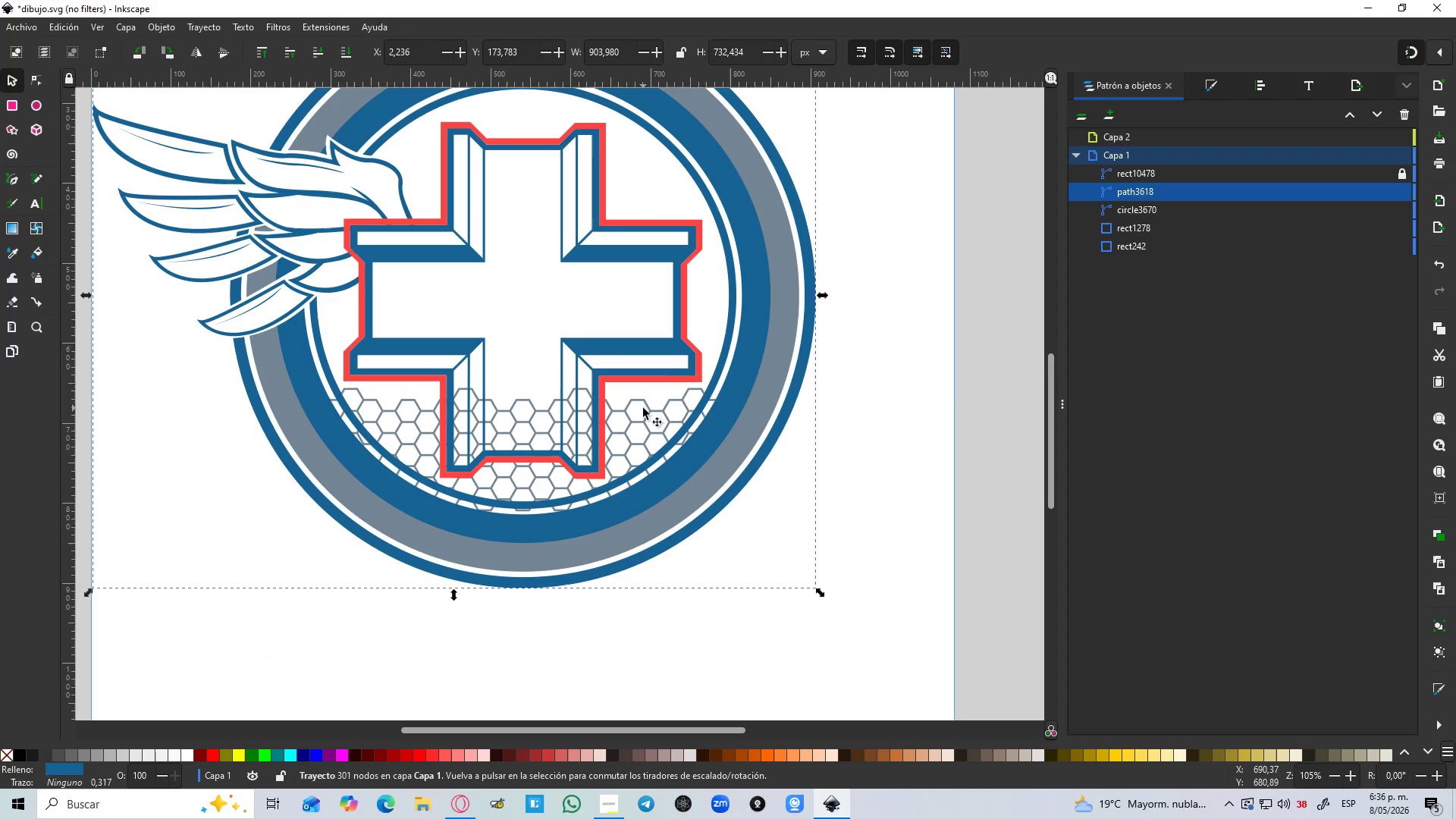 
hold_key(key=ControlLeft, duration=0.81)
scroll: coordinate [630, 406], scroll_direction: up, amount: 2.0
 